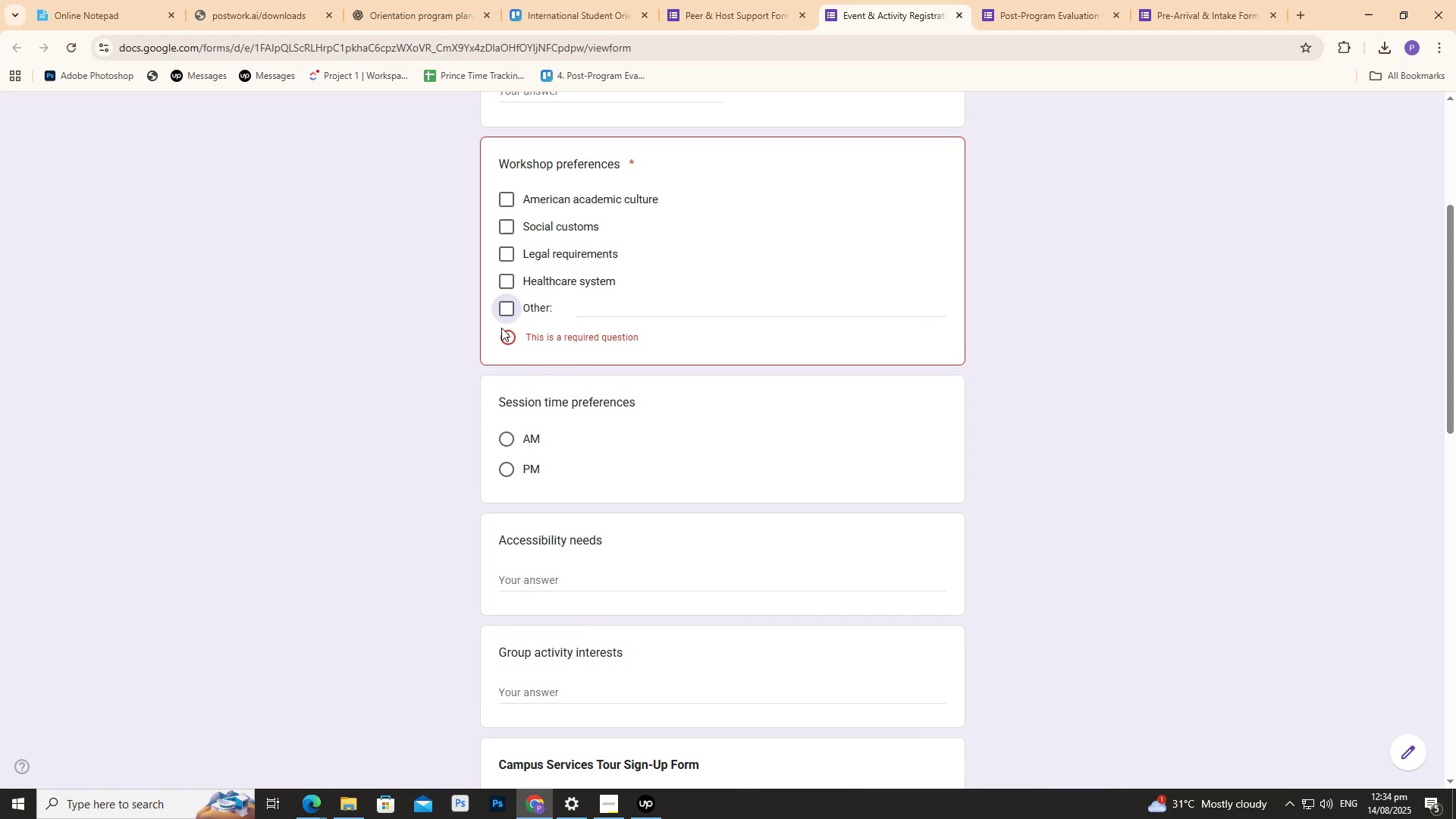 
scroll: coordinate [498, 331], scroll_direction: down, amount: 4.0
 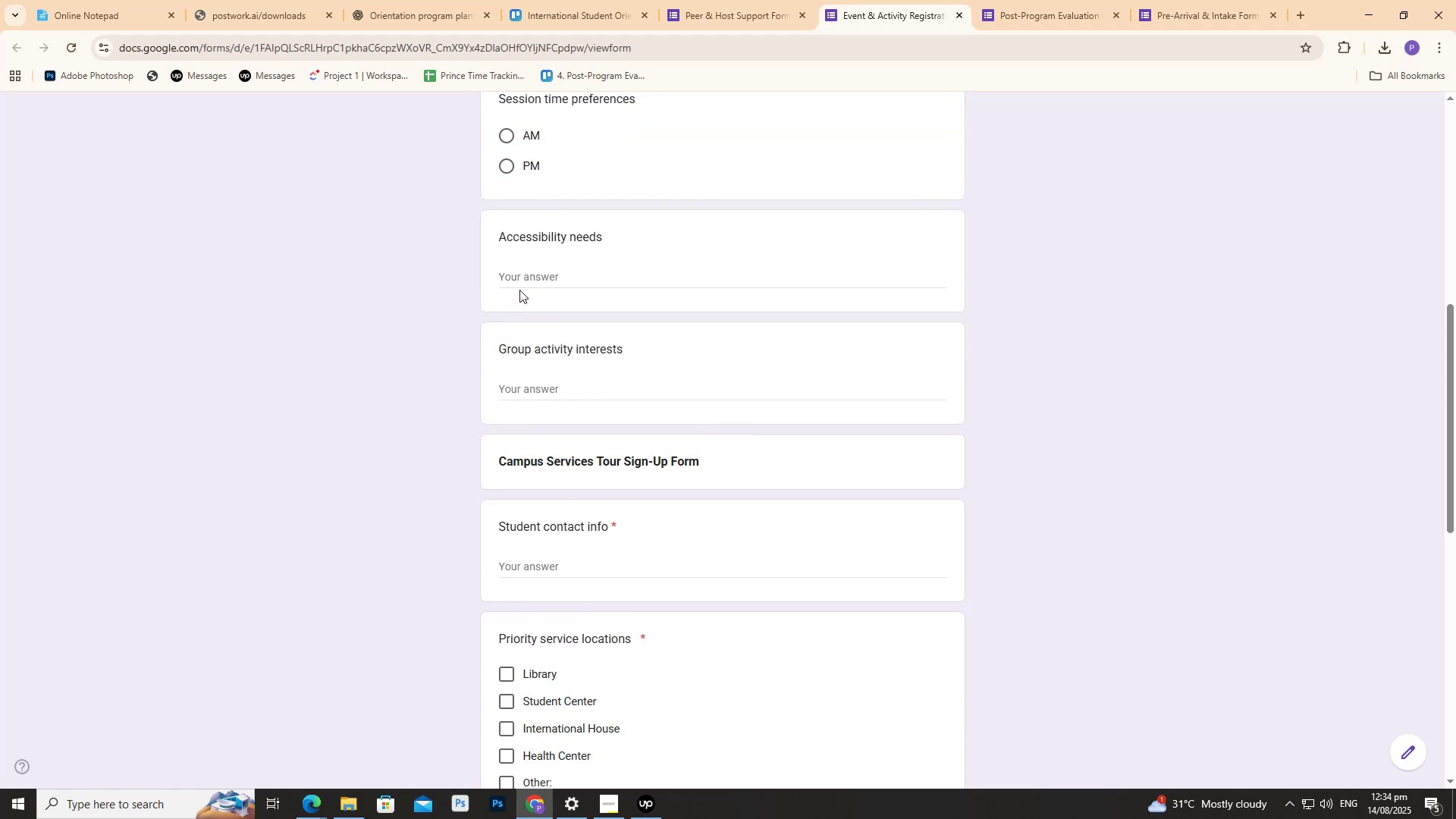 
wait(5.75)
 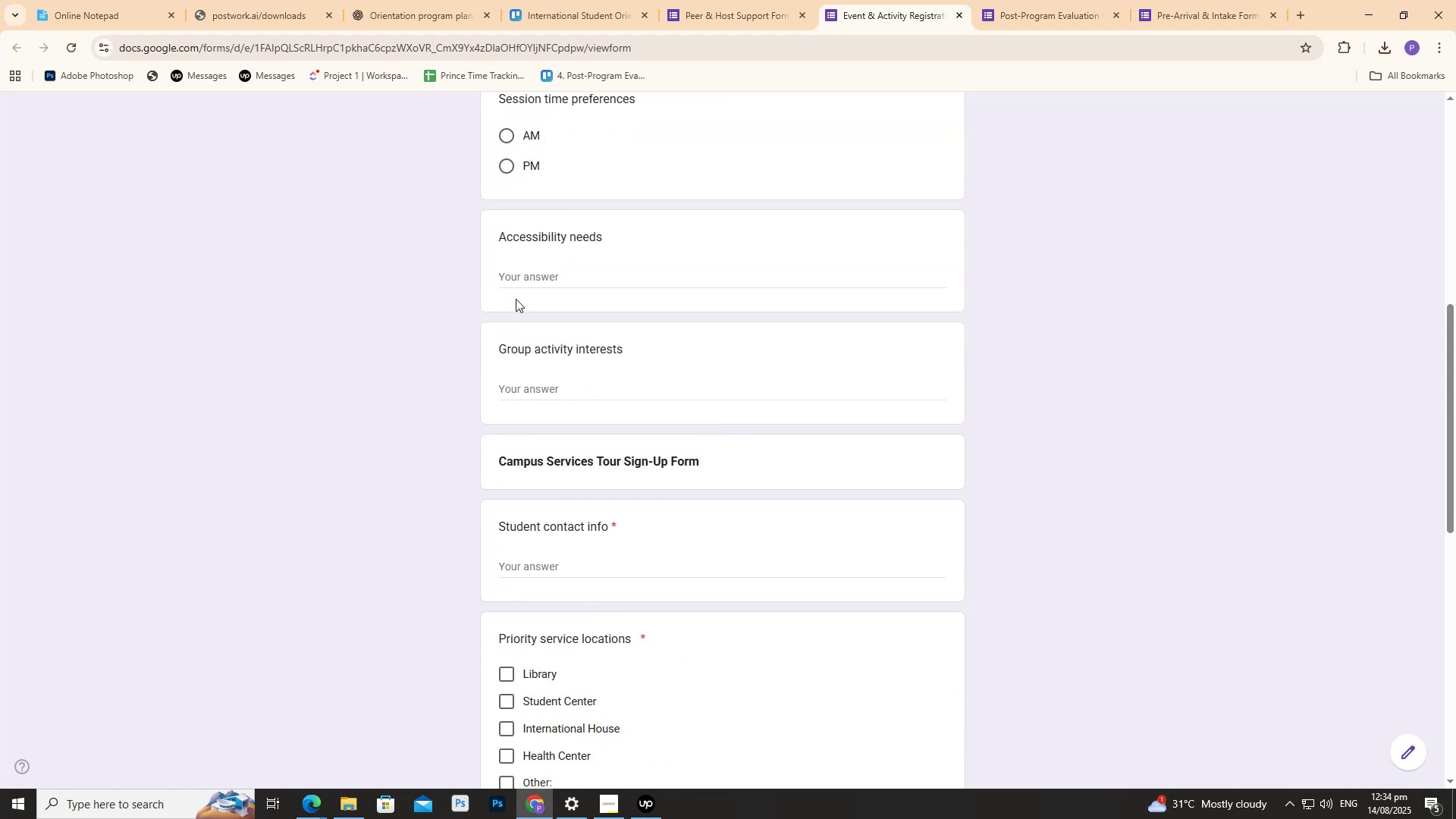 
scroll: coordinate [522, 286], scroll_direction: down, amount: 4.0
 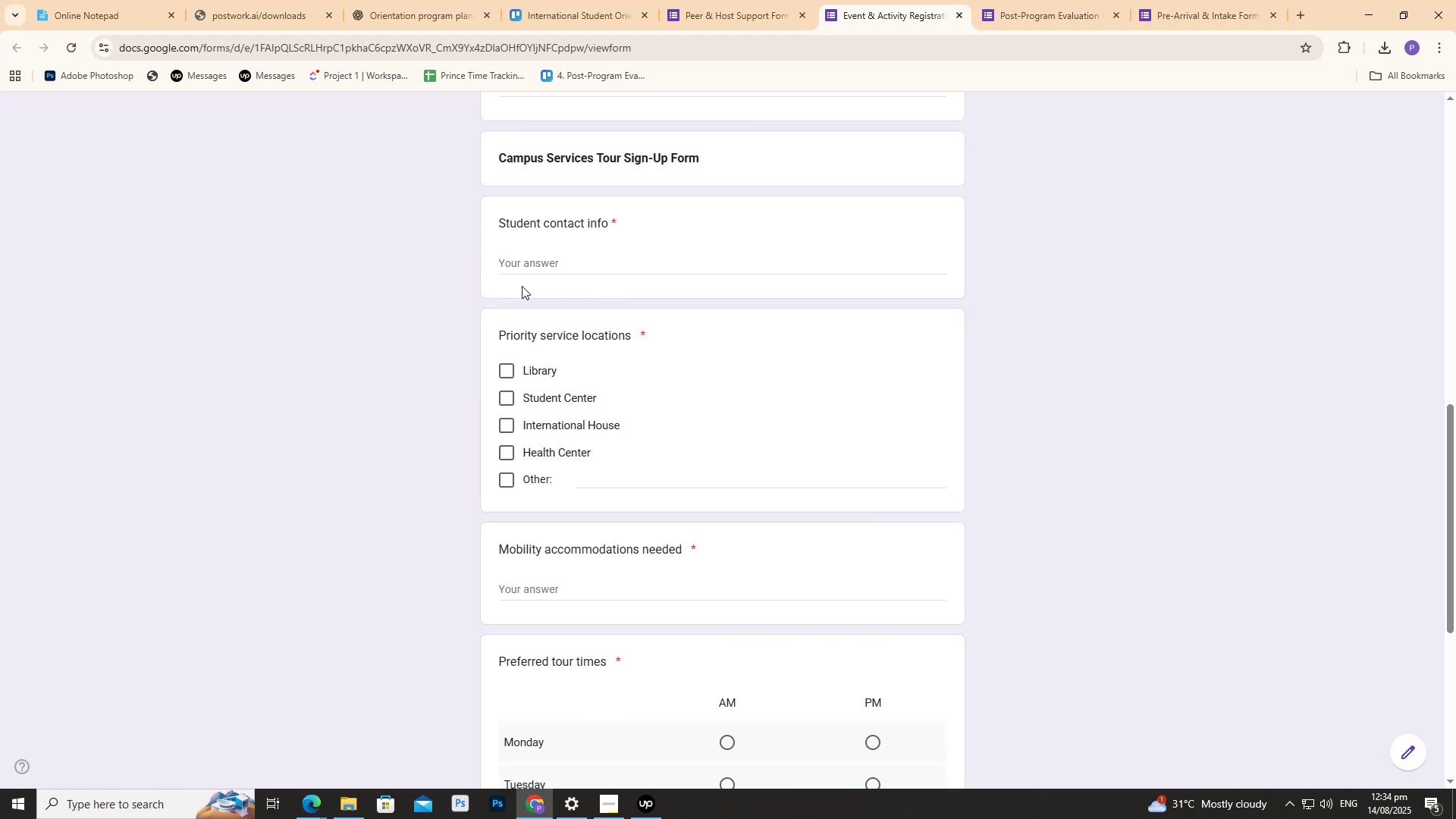 
wait(8.66)
 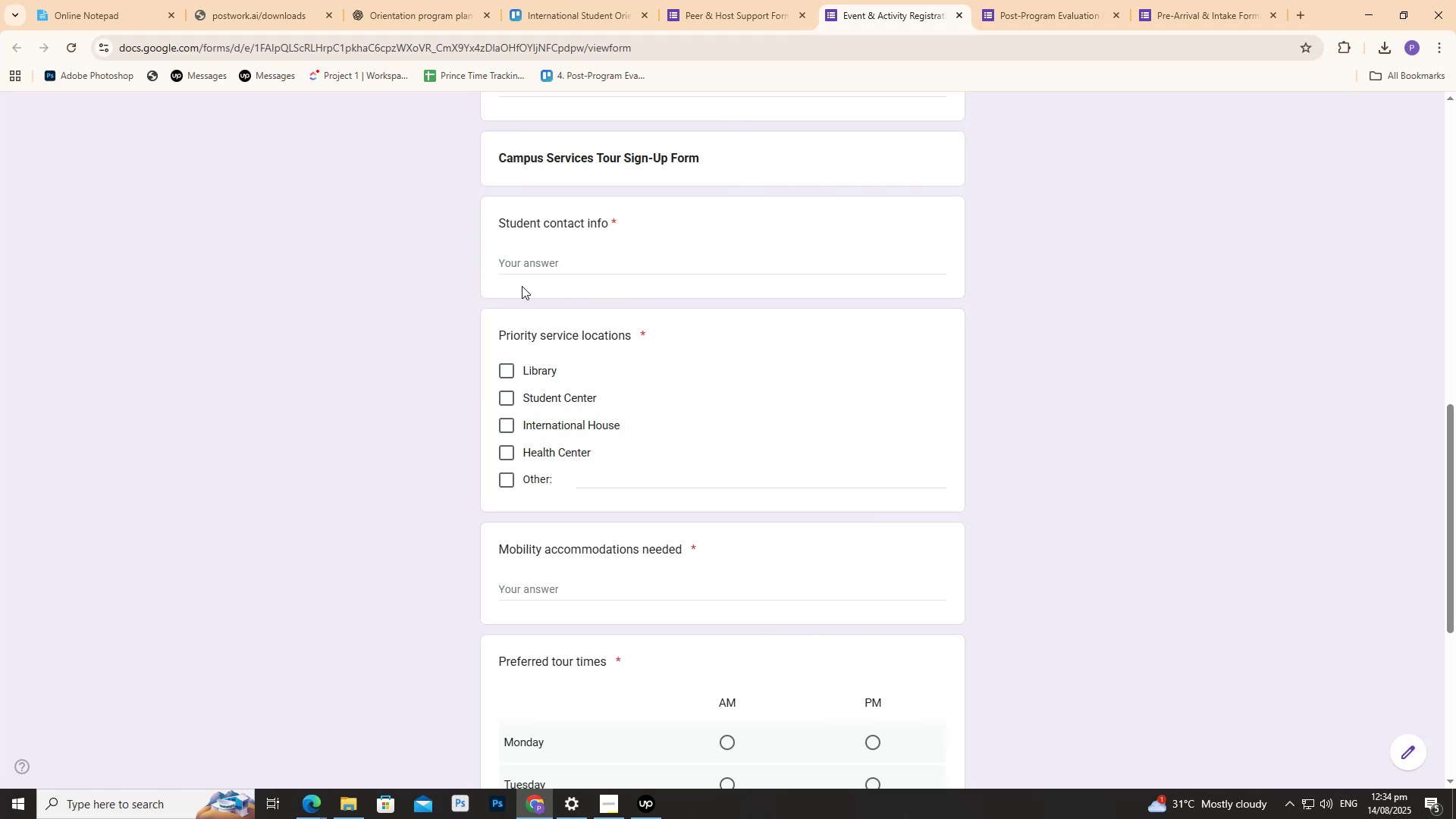 
left_click([612, 0])
 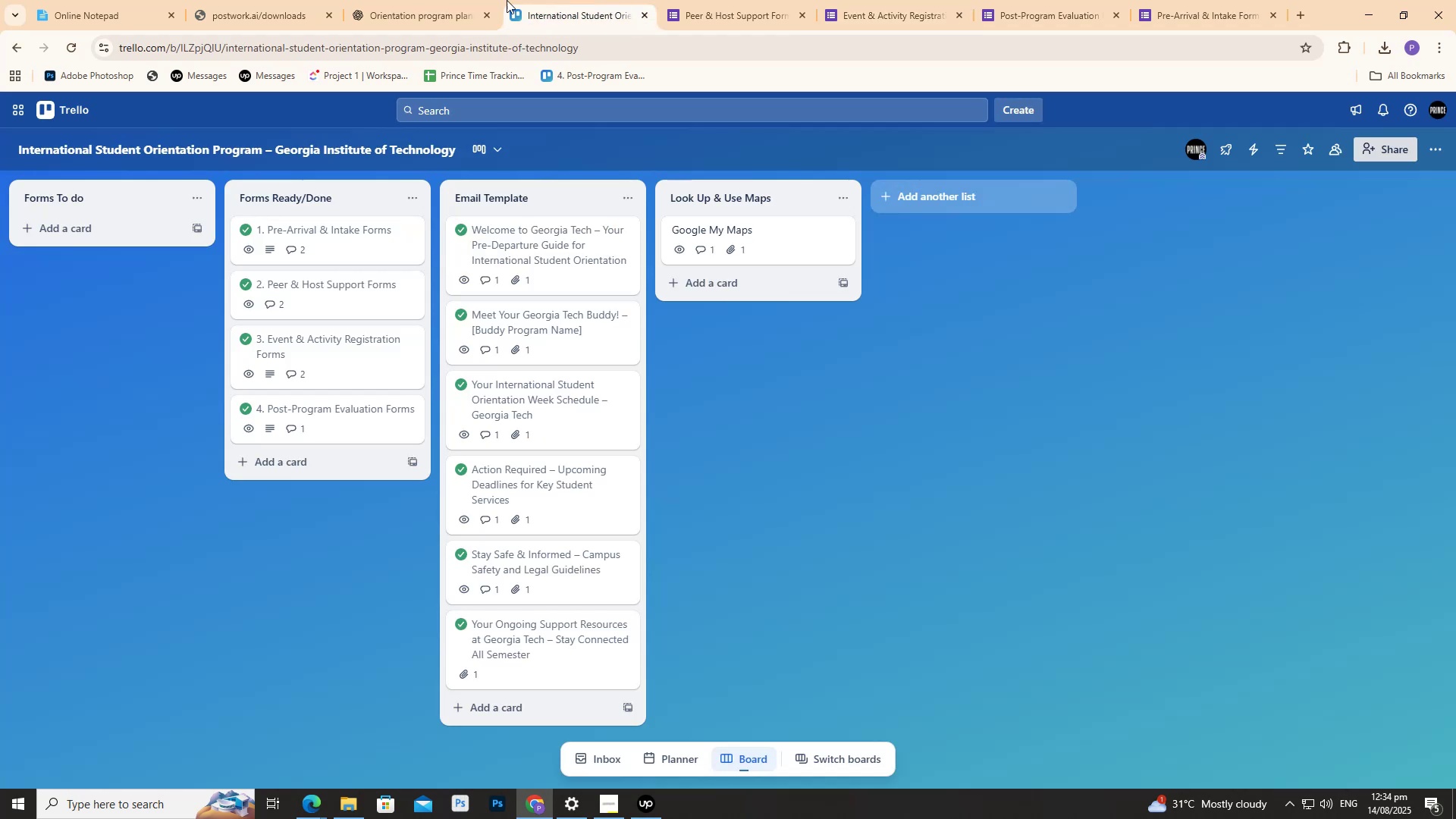 
left_click([480, 0])
 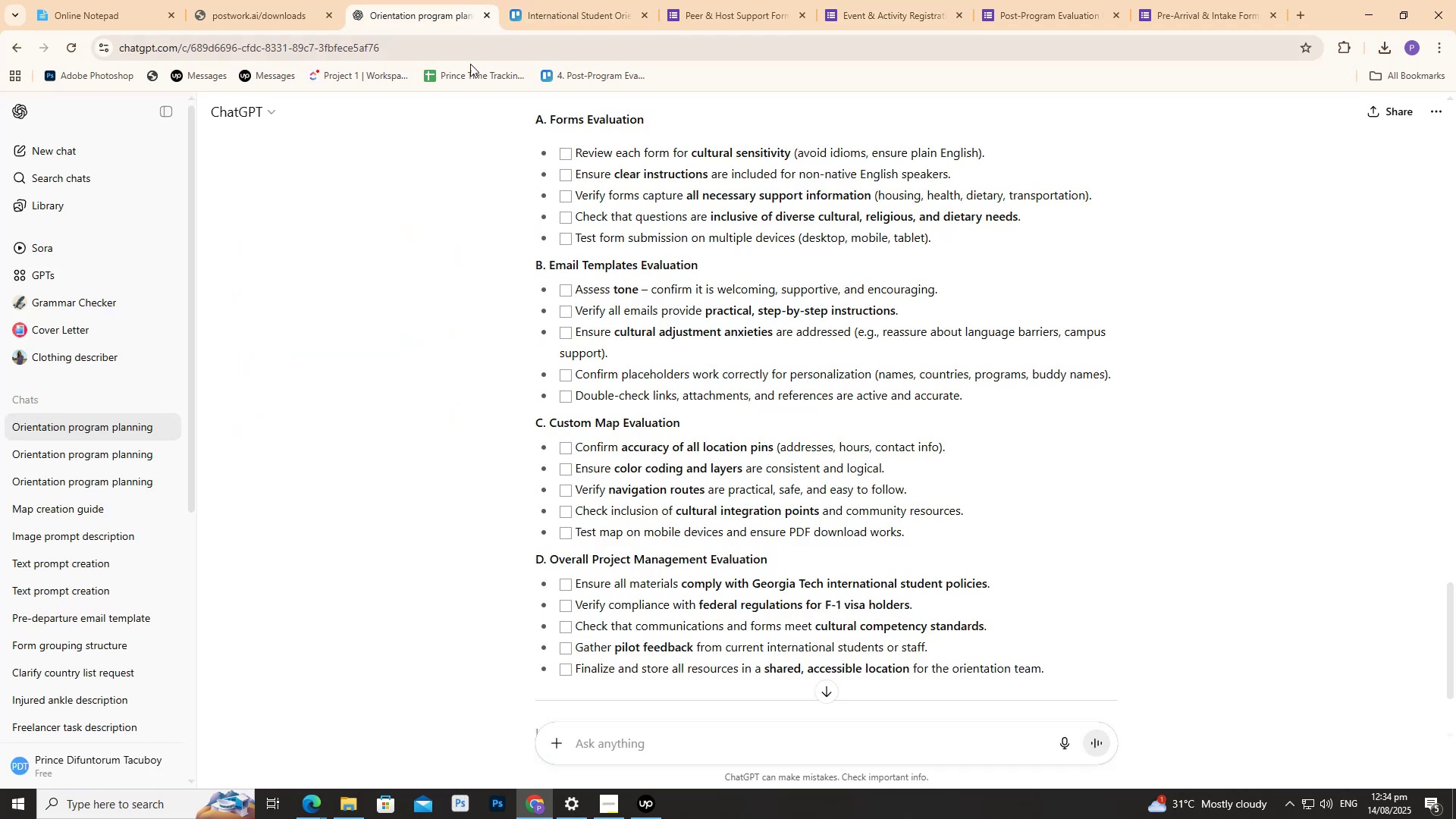 
scroll: coordinate [499, 174], scroll_direction: up, amount: 4.0
 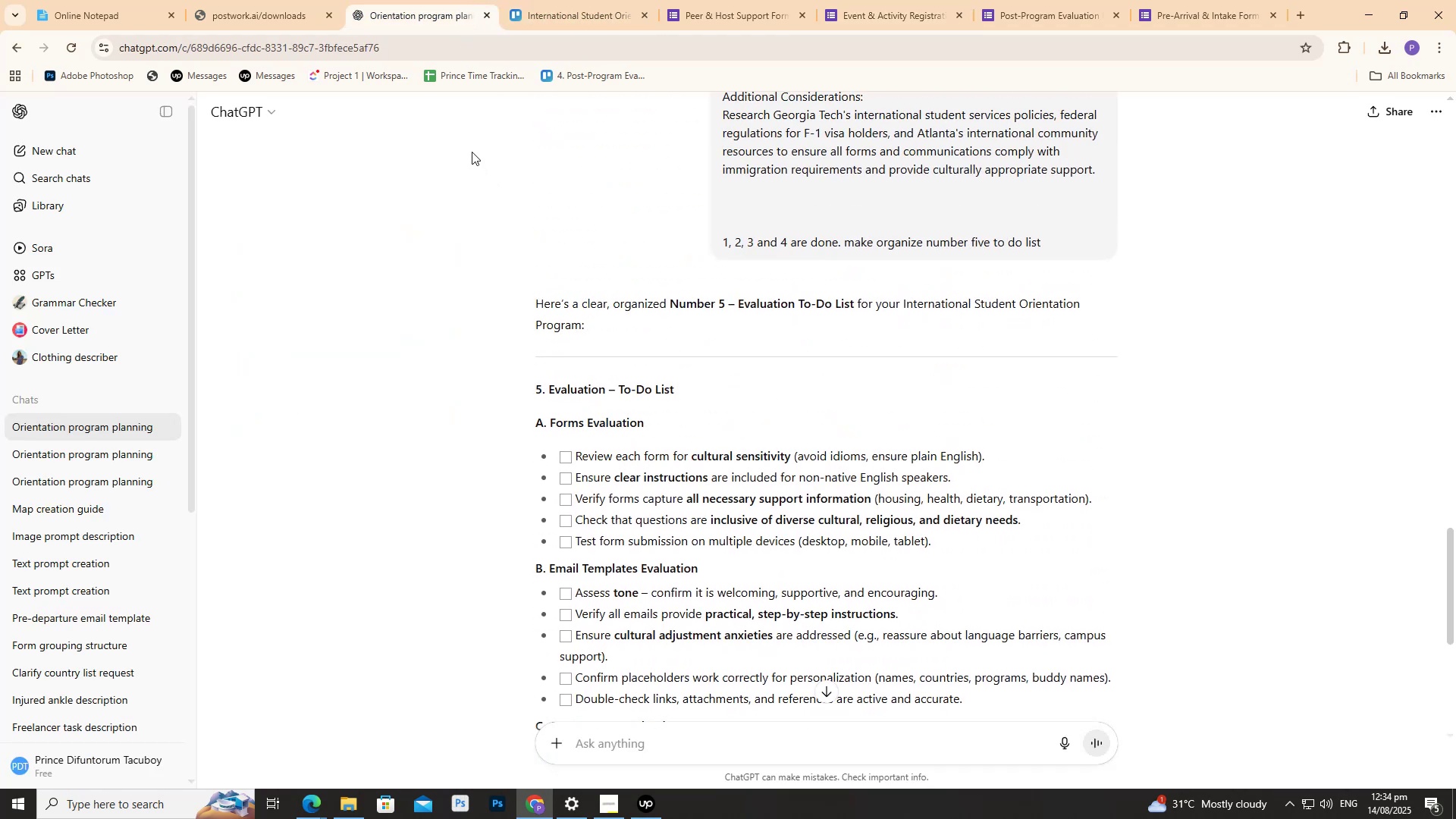 
scroll: coordinate [445, 150], scroll_direction: down, amount: 4.0
 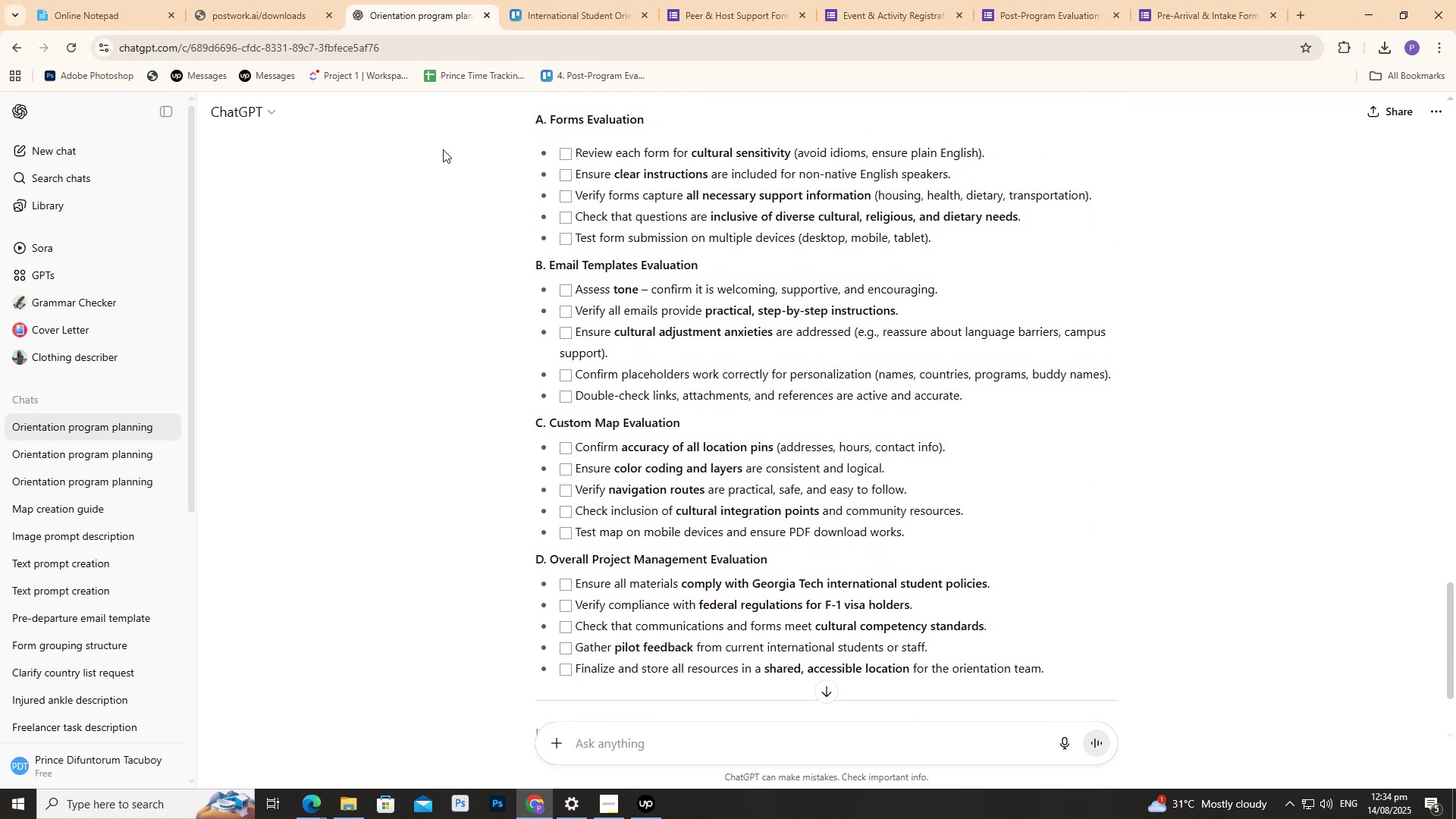 
scroll: coordinate [443, 149], scroll_direction: none, amount: 0.0
 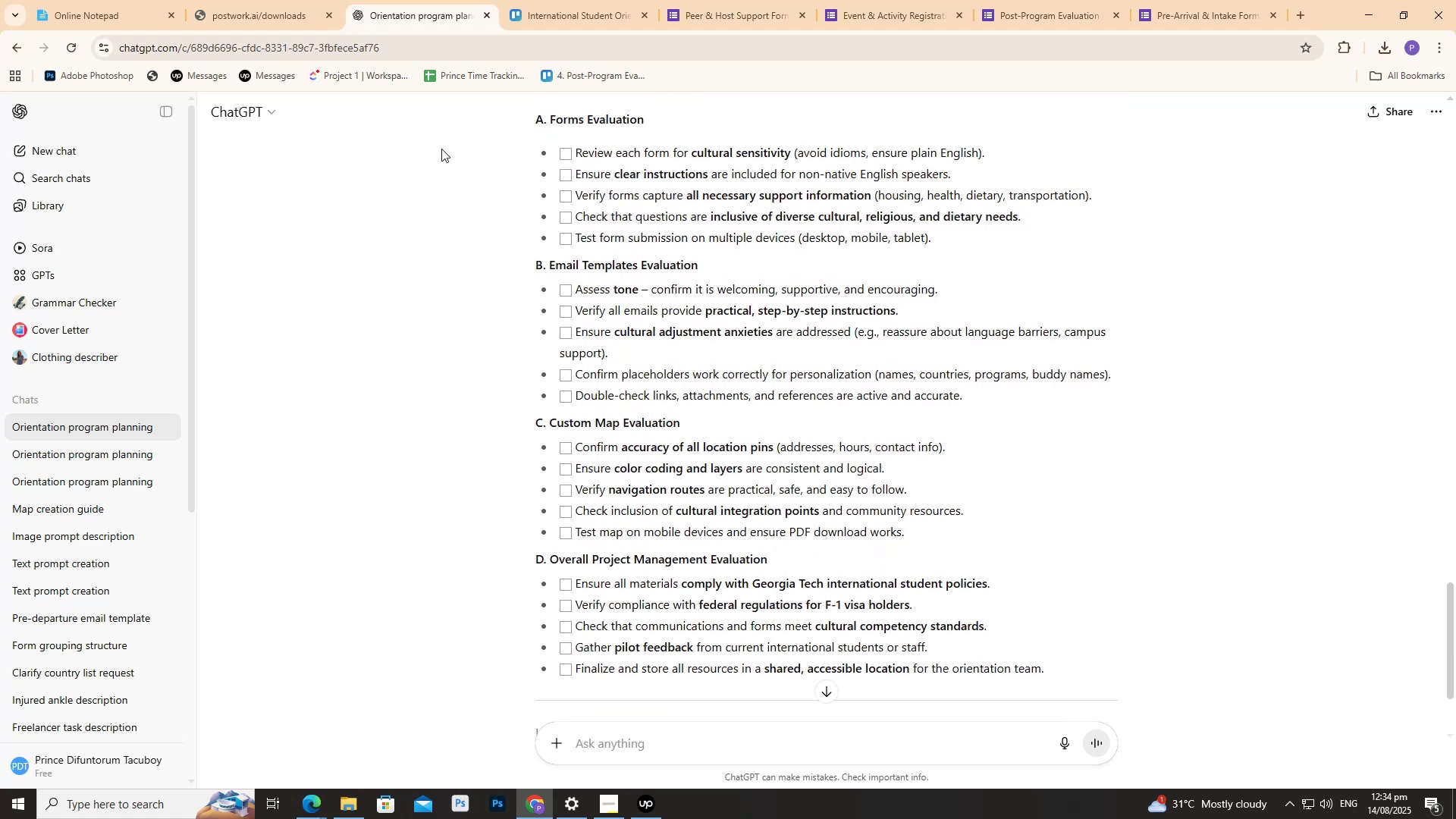 
scroll: coordinate [431, 150], scroll_direction: up, amount: 15.0
 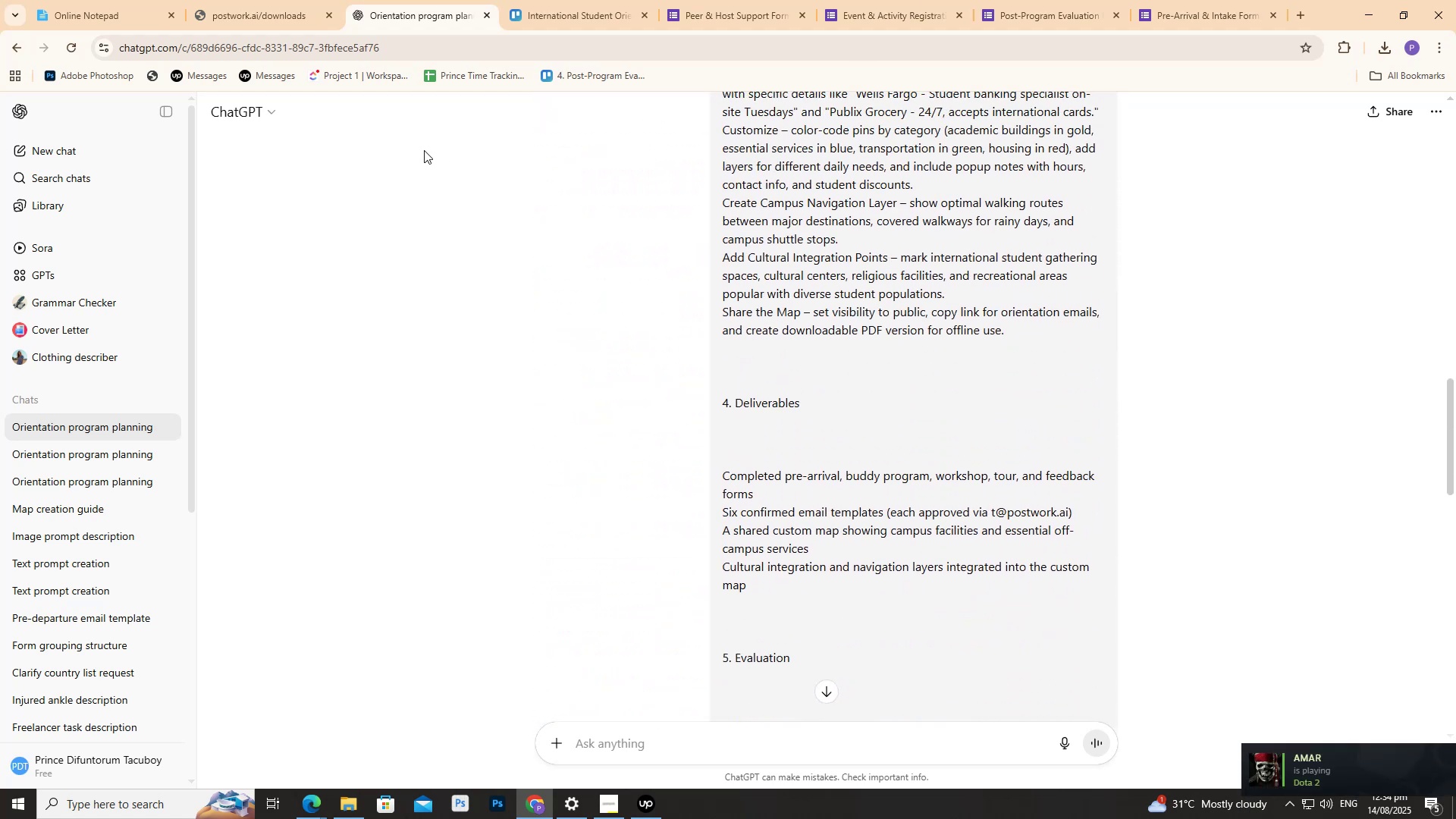 
scroll: coordinate [411, 152], scroll_direction: down, amount: 16.0
 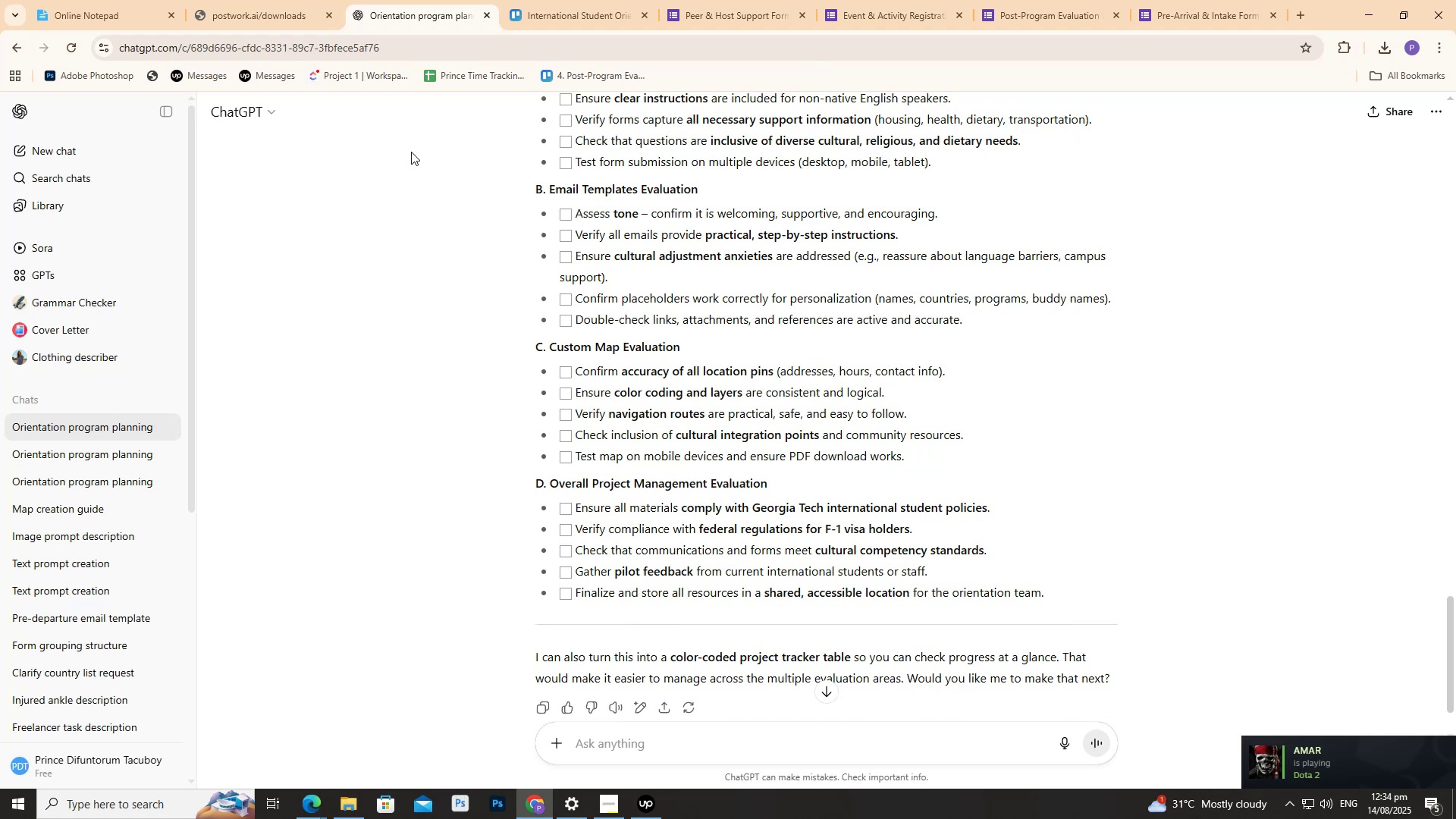 
scroll: coordinate [411, 151], scroll_direction: up, amount: 2.0
 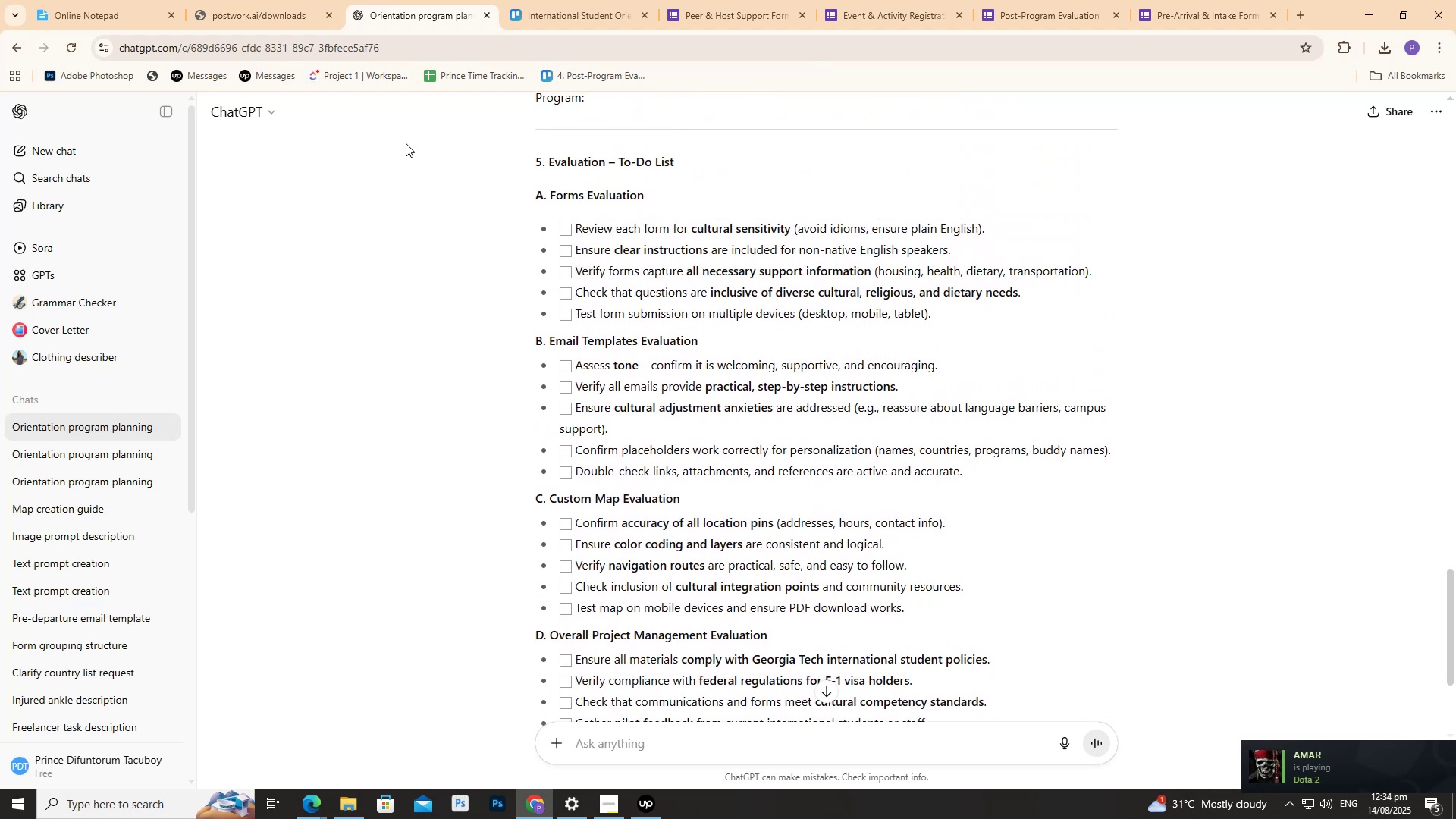 
left_click([397, 171])
 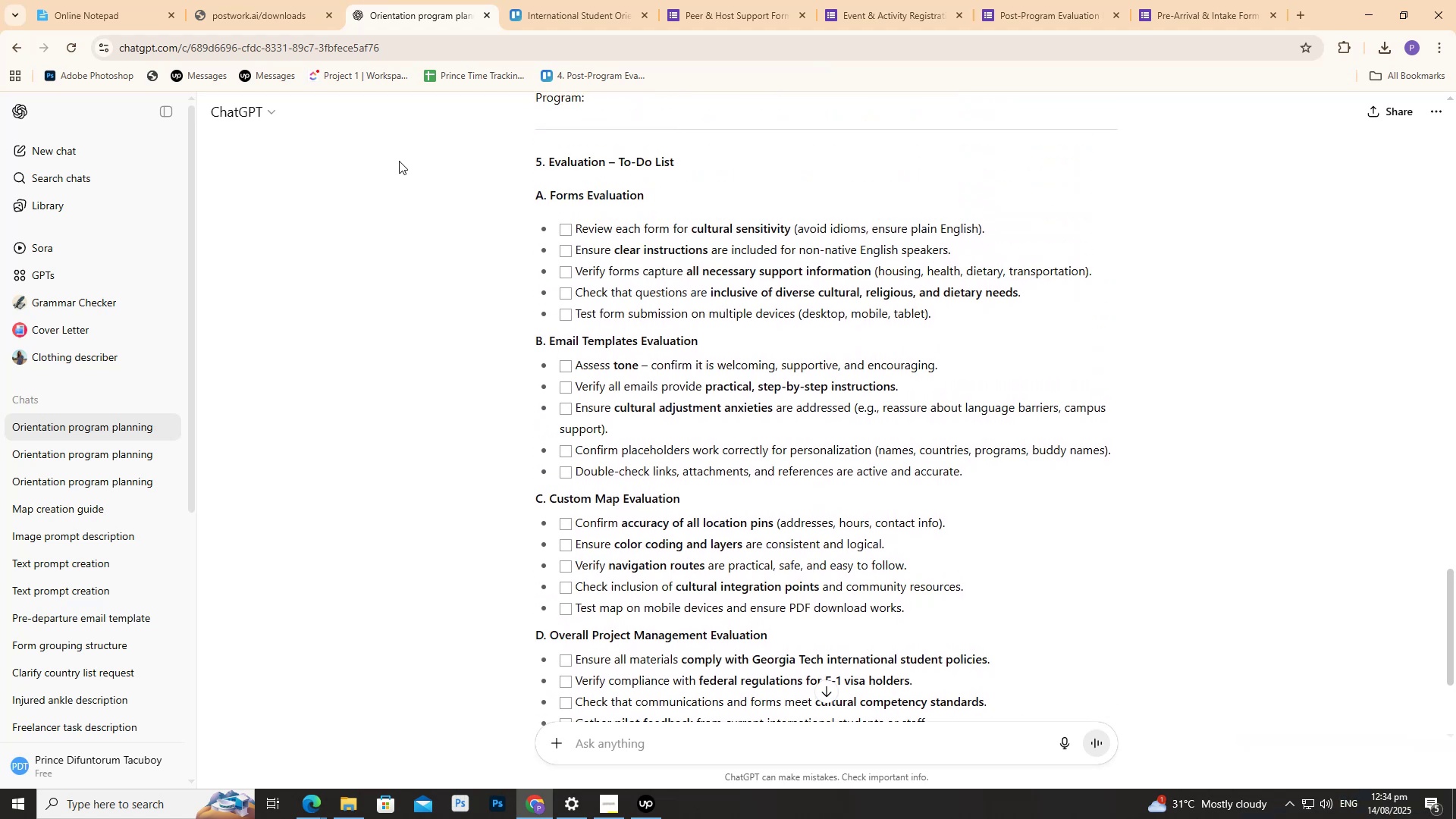 
wait(9.47)
 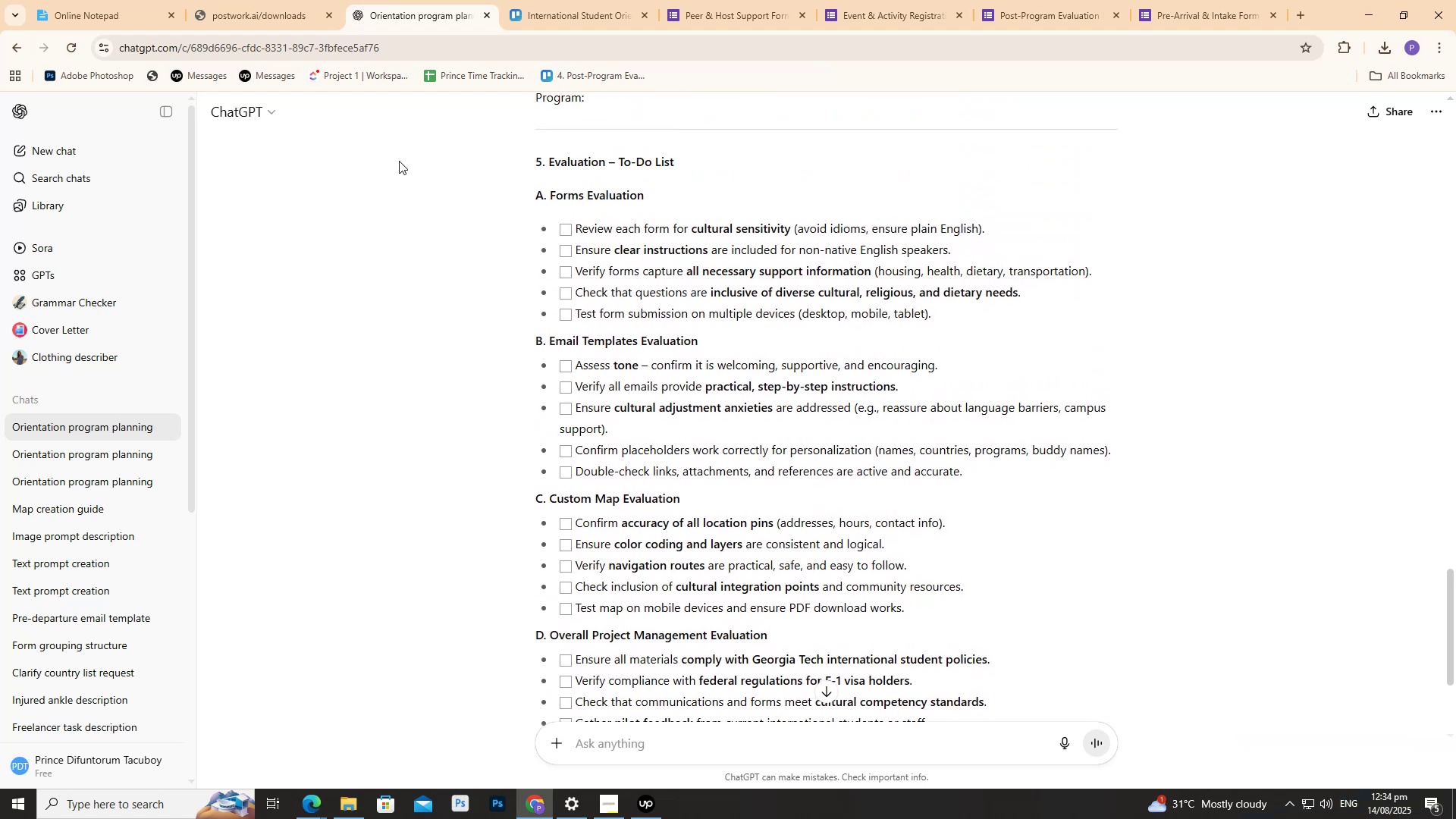 
triple_click([1023, 0])
 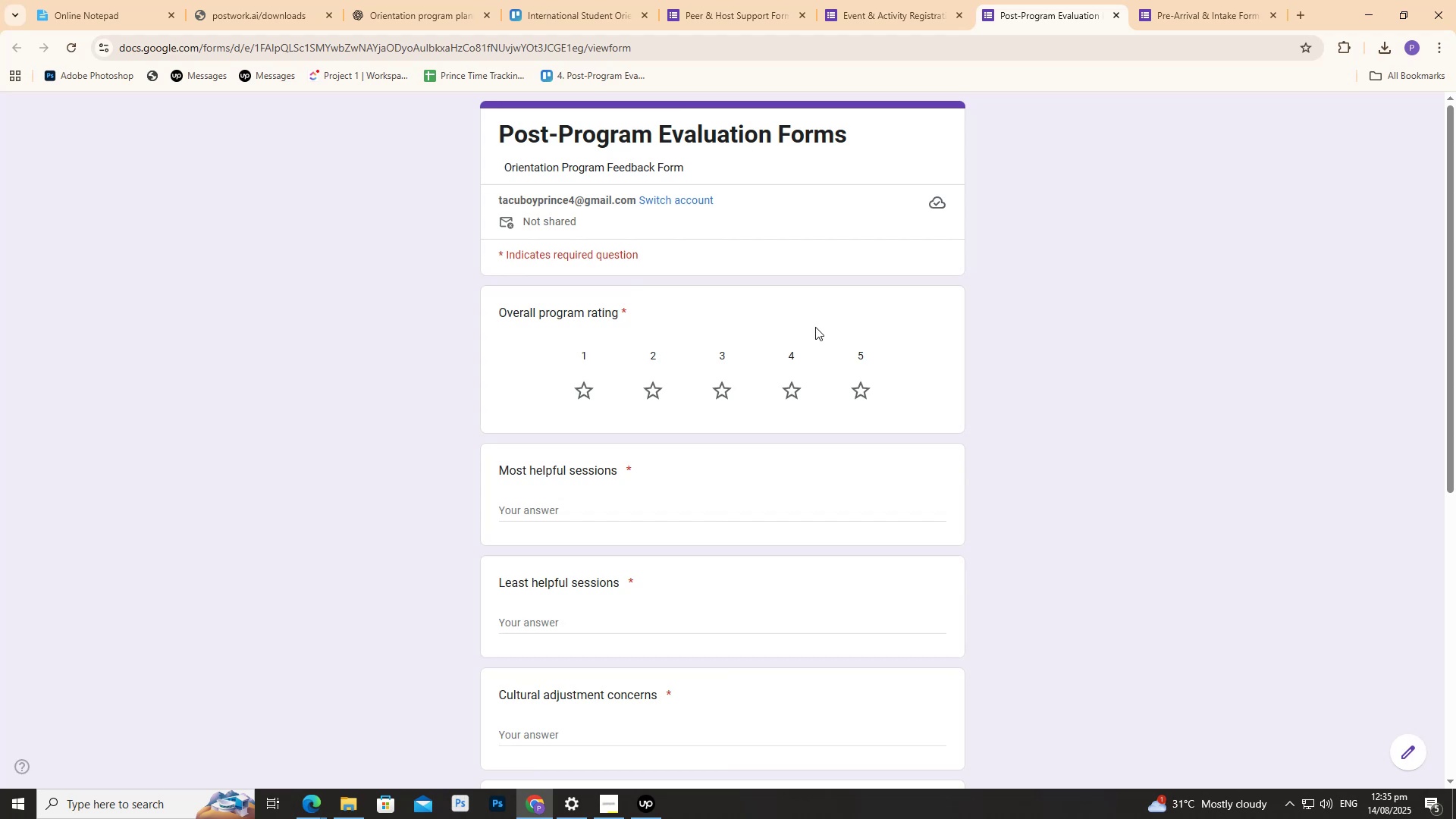 
wait(70.48)
 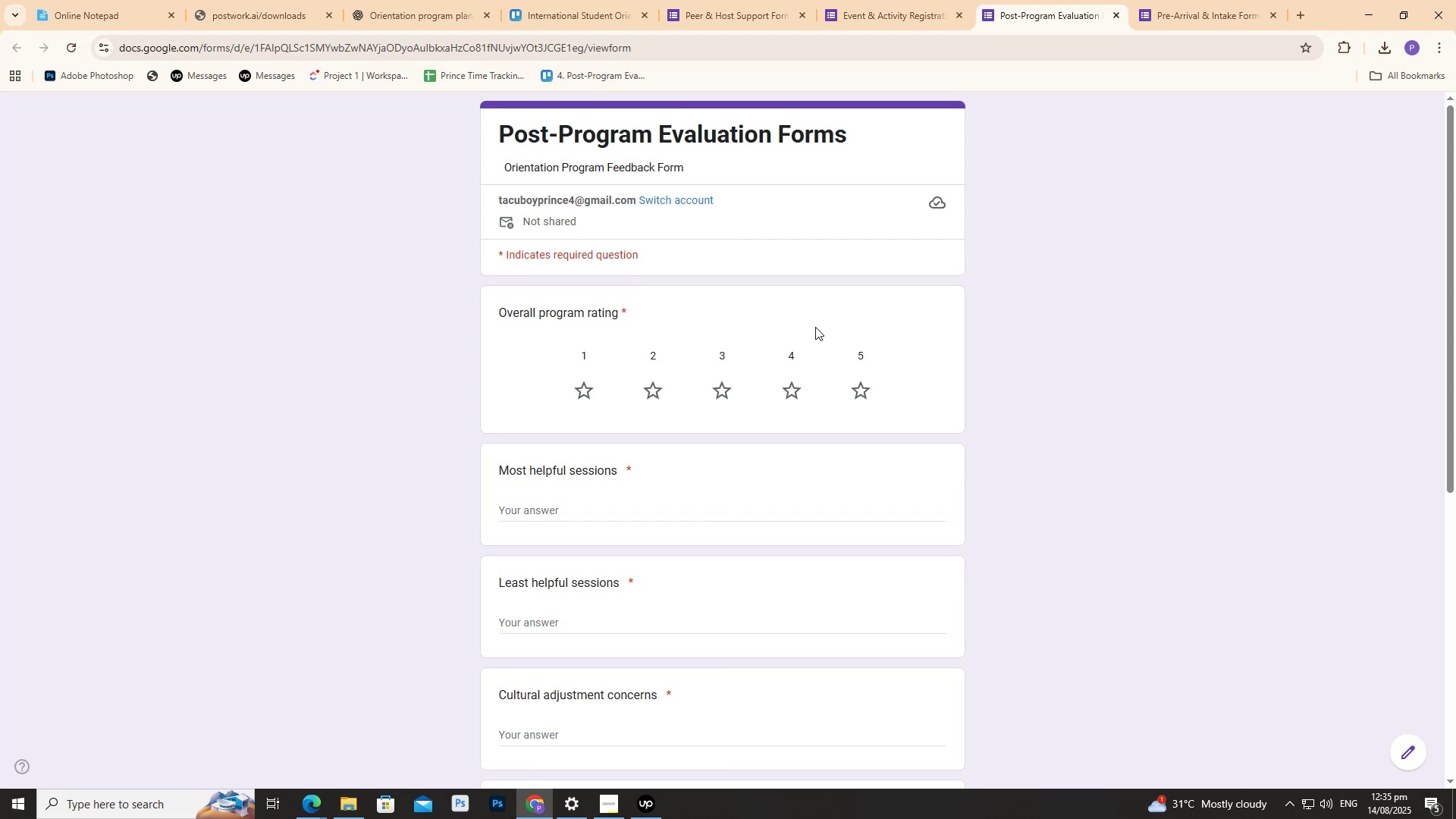 
left_click([547, 0])
 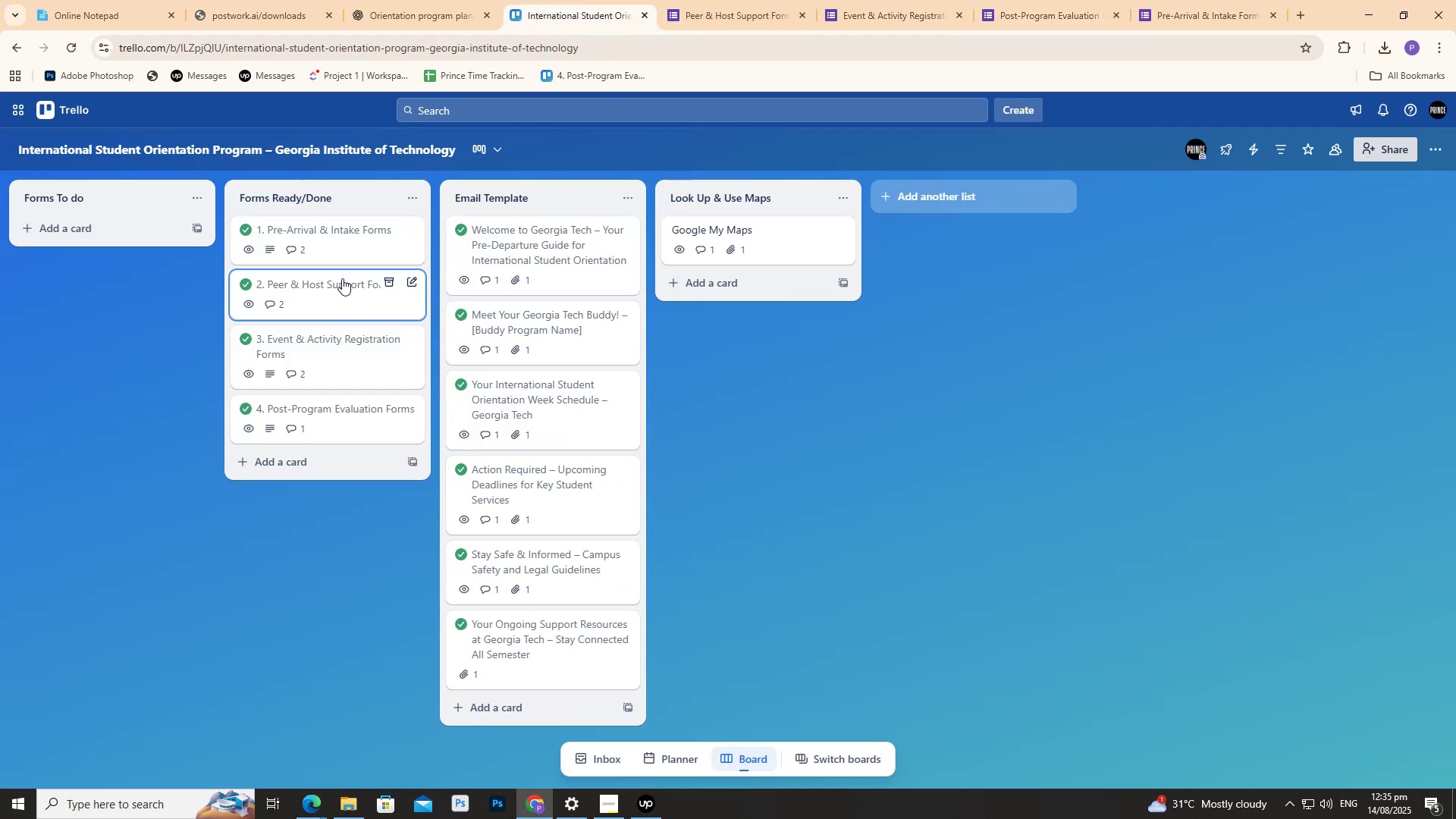 
left_click([325, 245])
 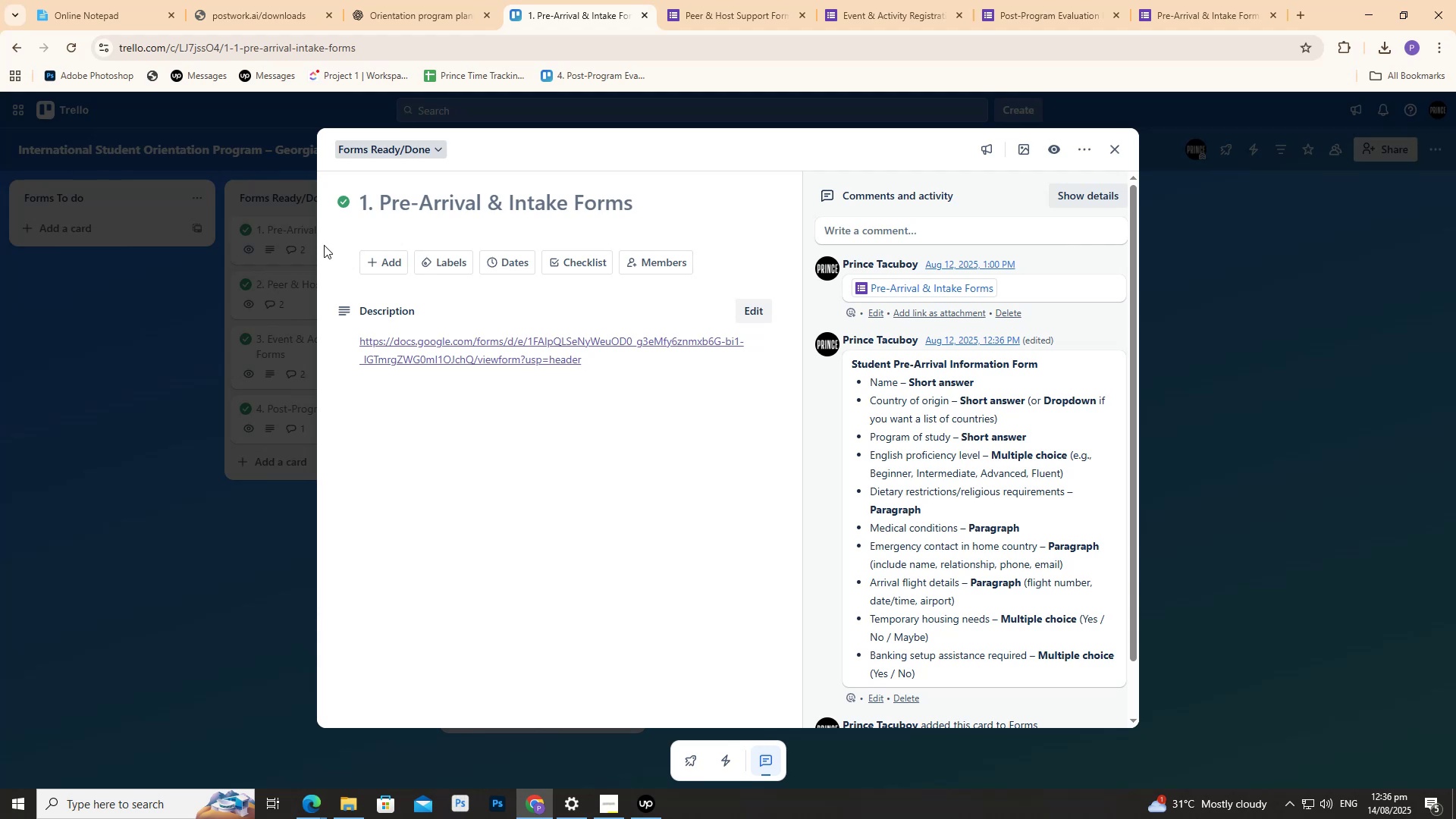 
wait(30.98)
 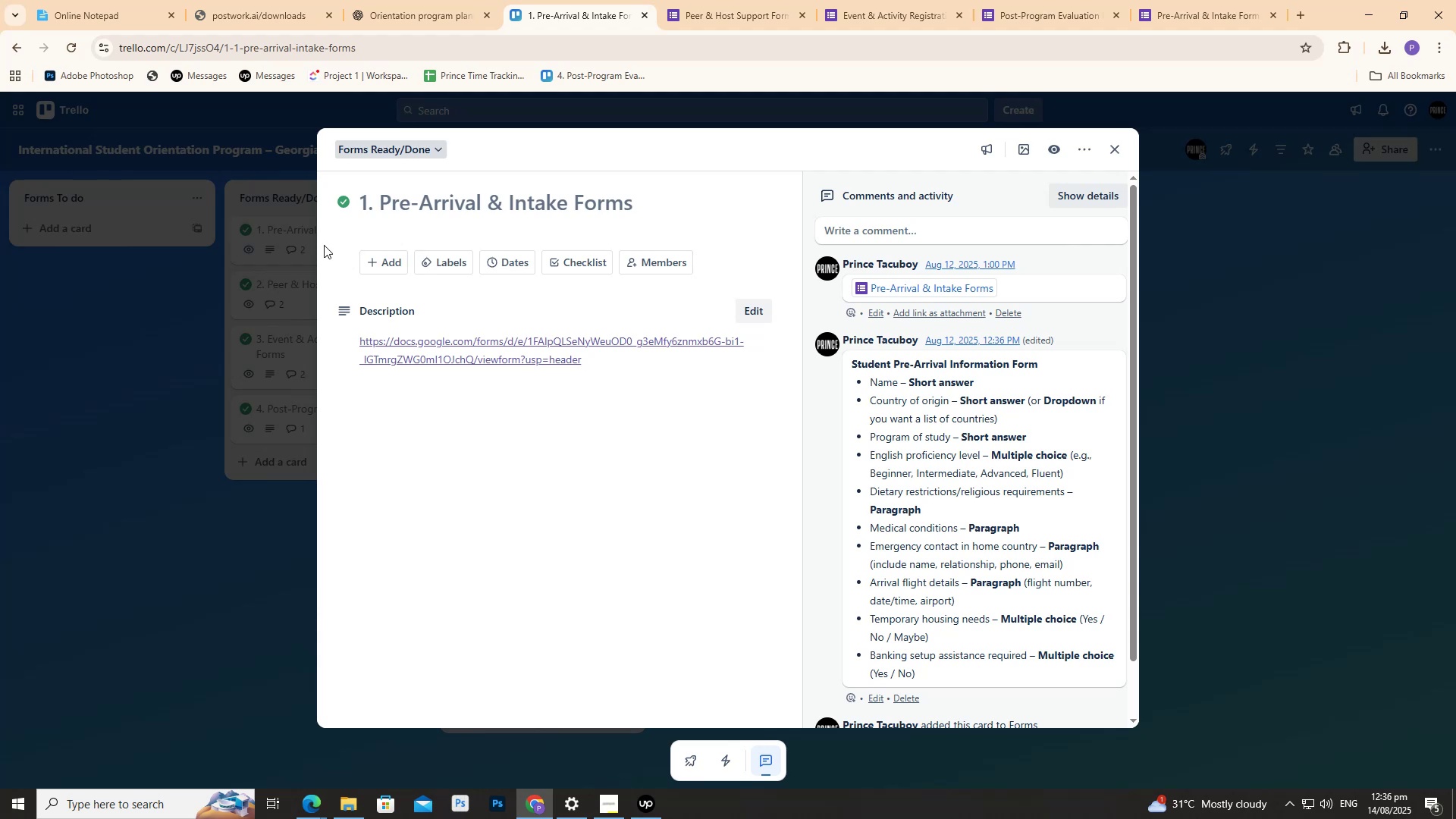 
left_click([879, 0])
 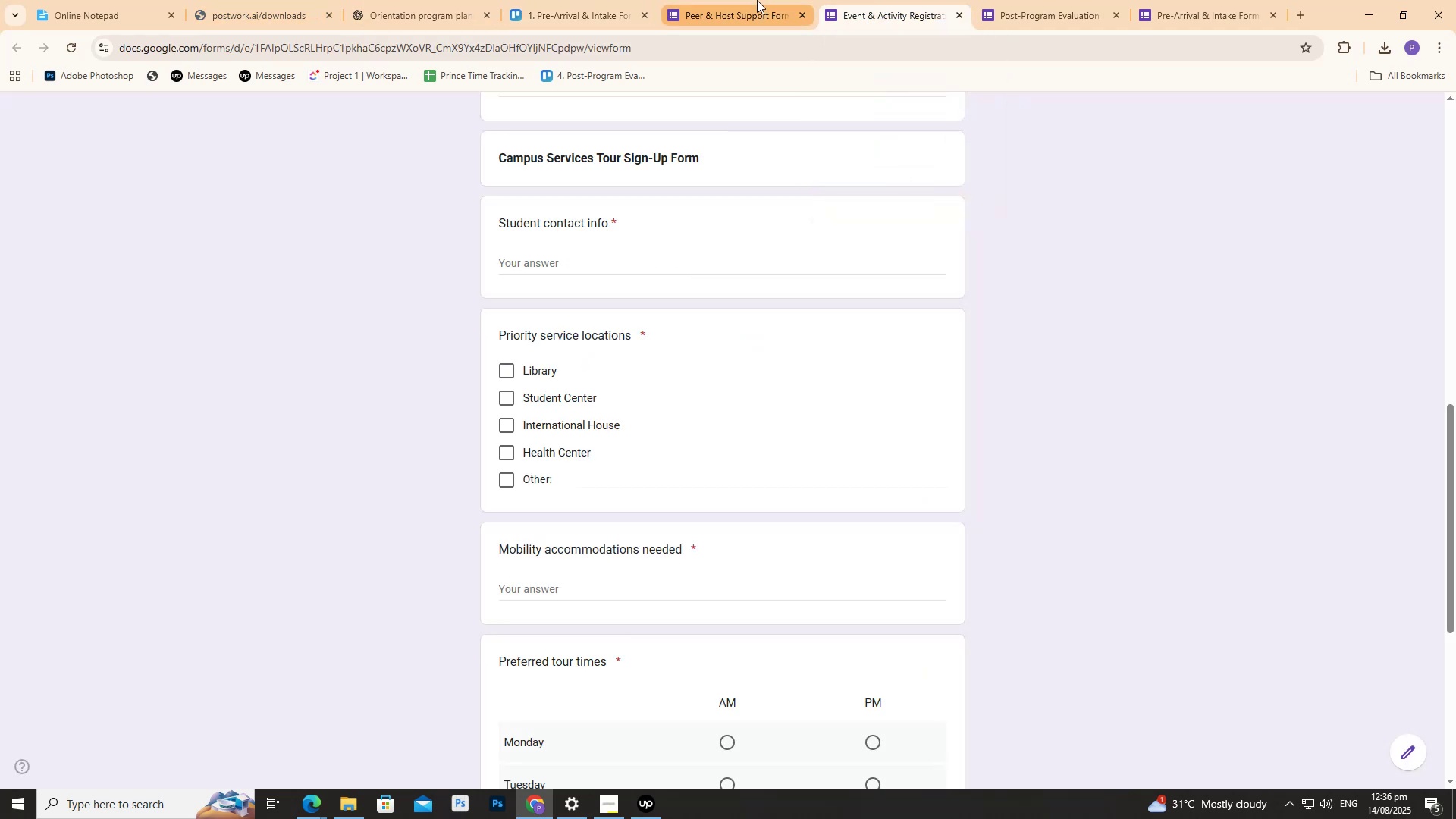 
left_click_drag(start_coordinate=[730, 0], to_coordinate=[735, 0])
 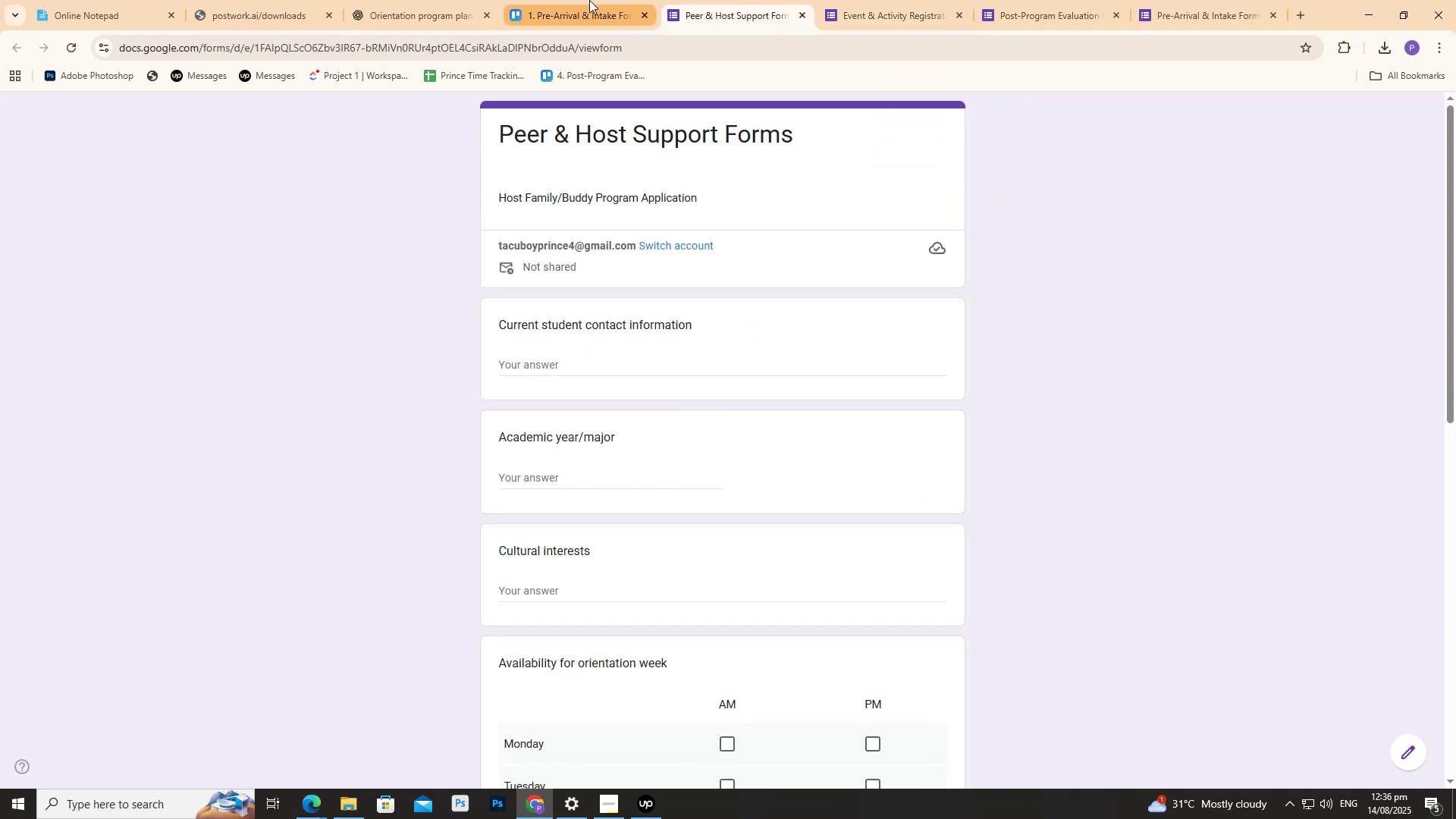 
double_click([609, 0])
 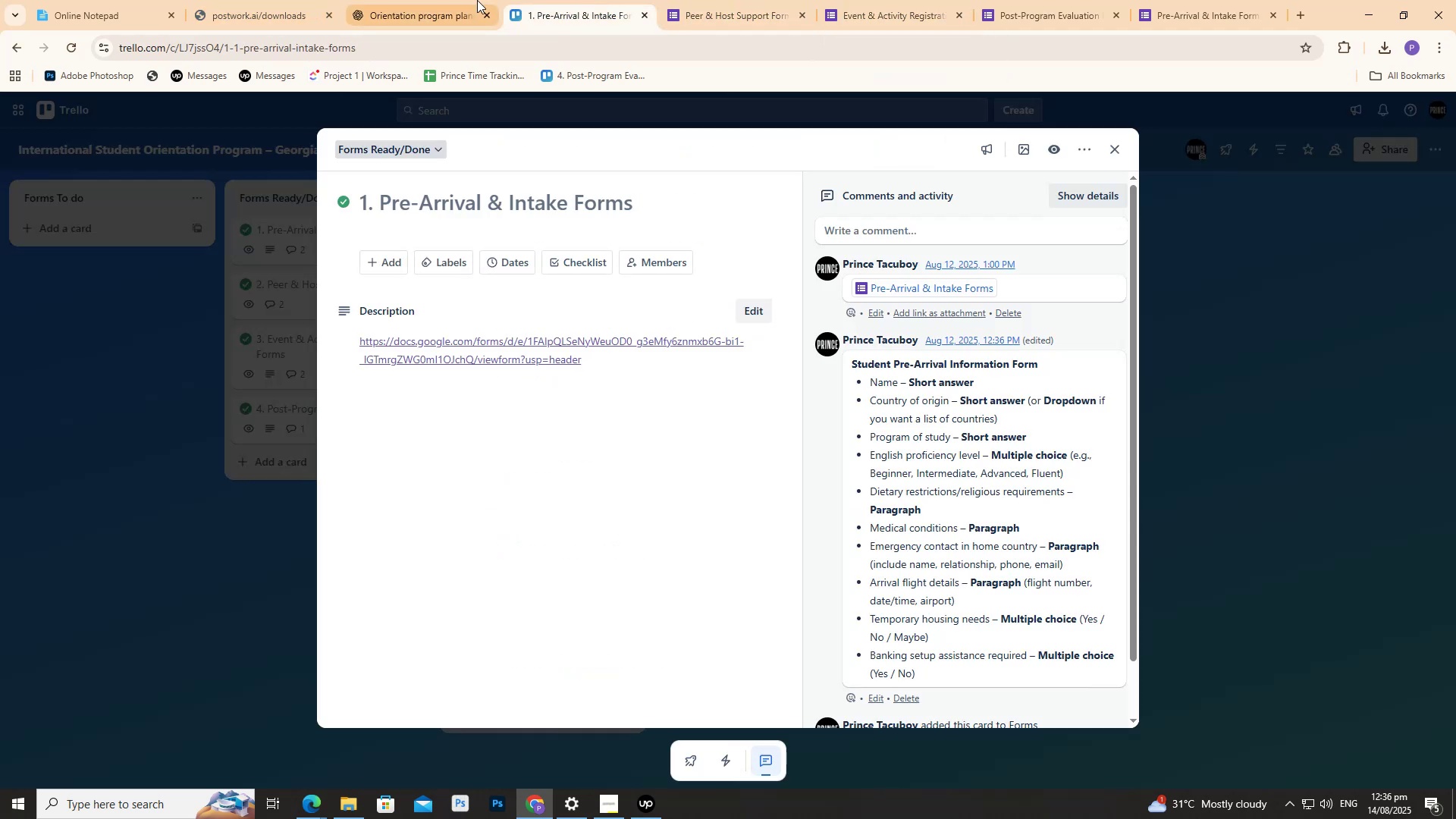 
triple_click([477, 0])
 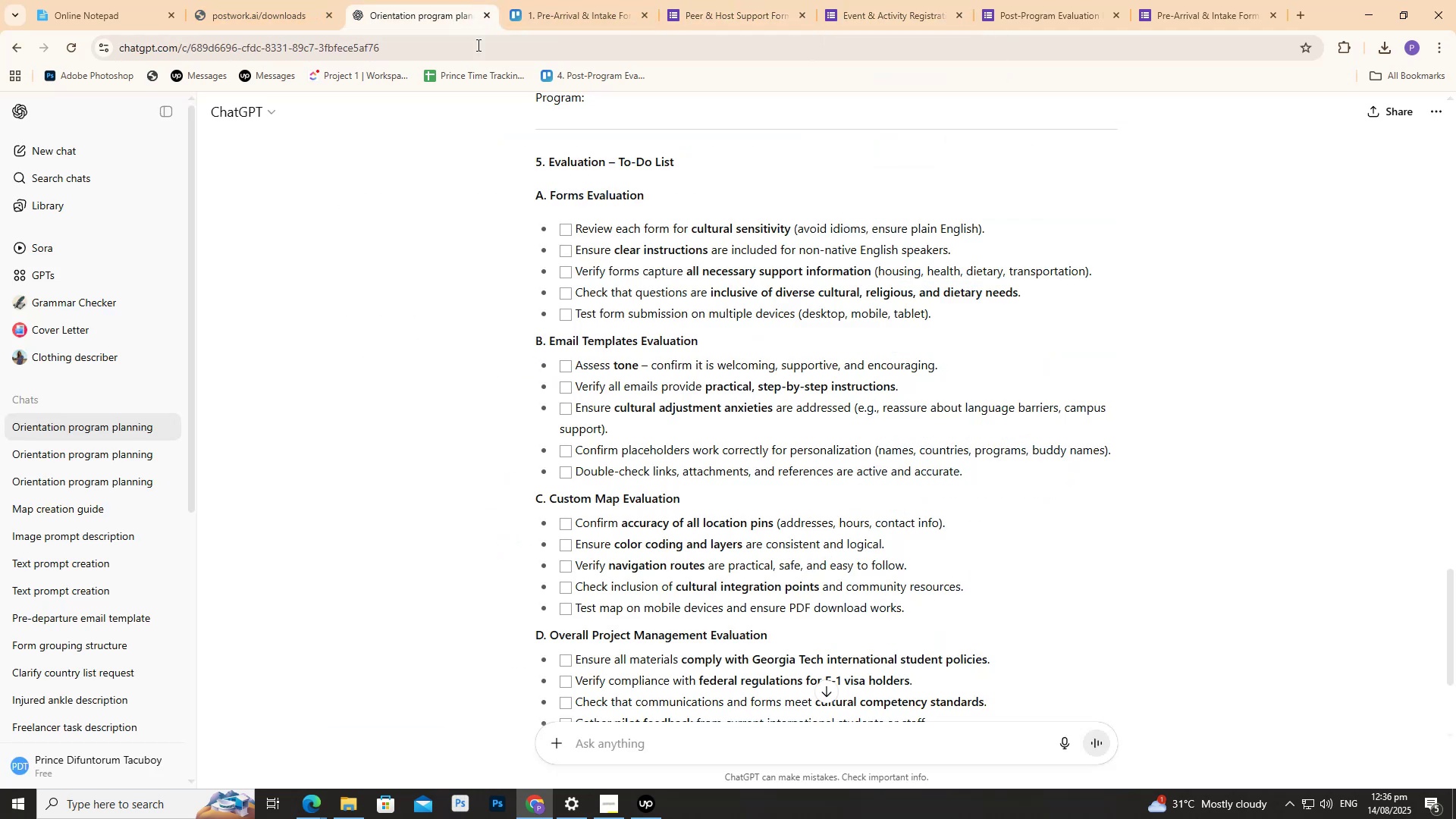 
scroll: coordinate [507, 198], scroll_direction: none, amount: 0.0
 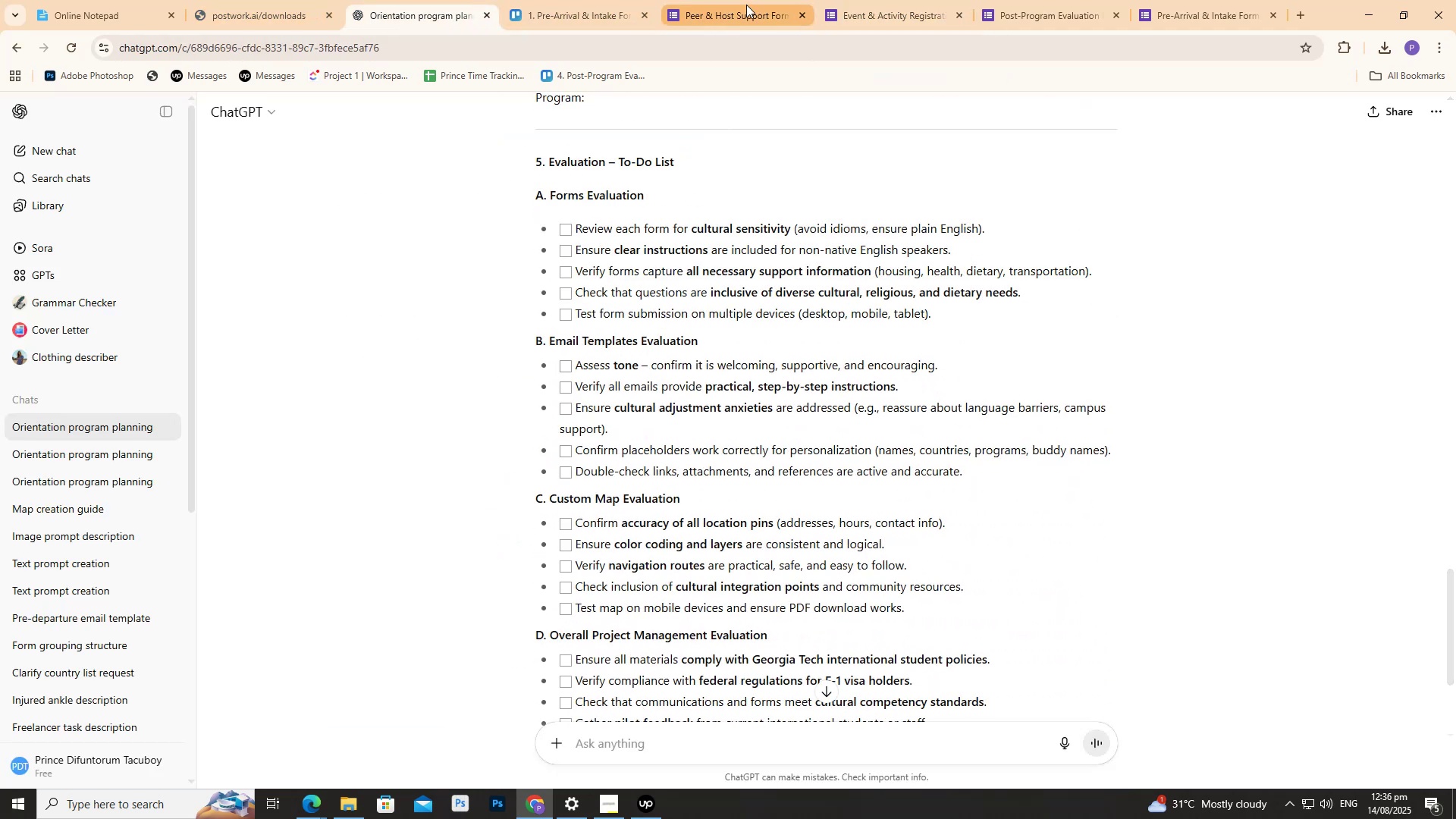 
left_click([746, 5])
 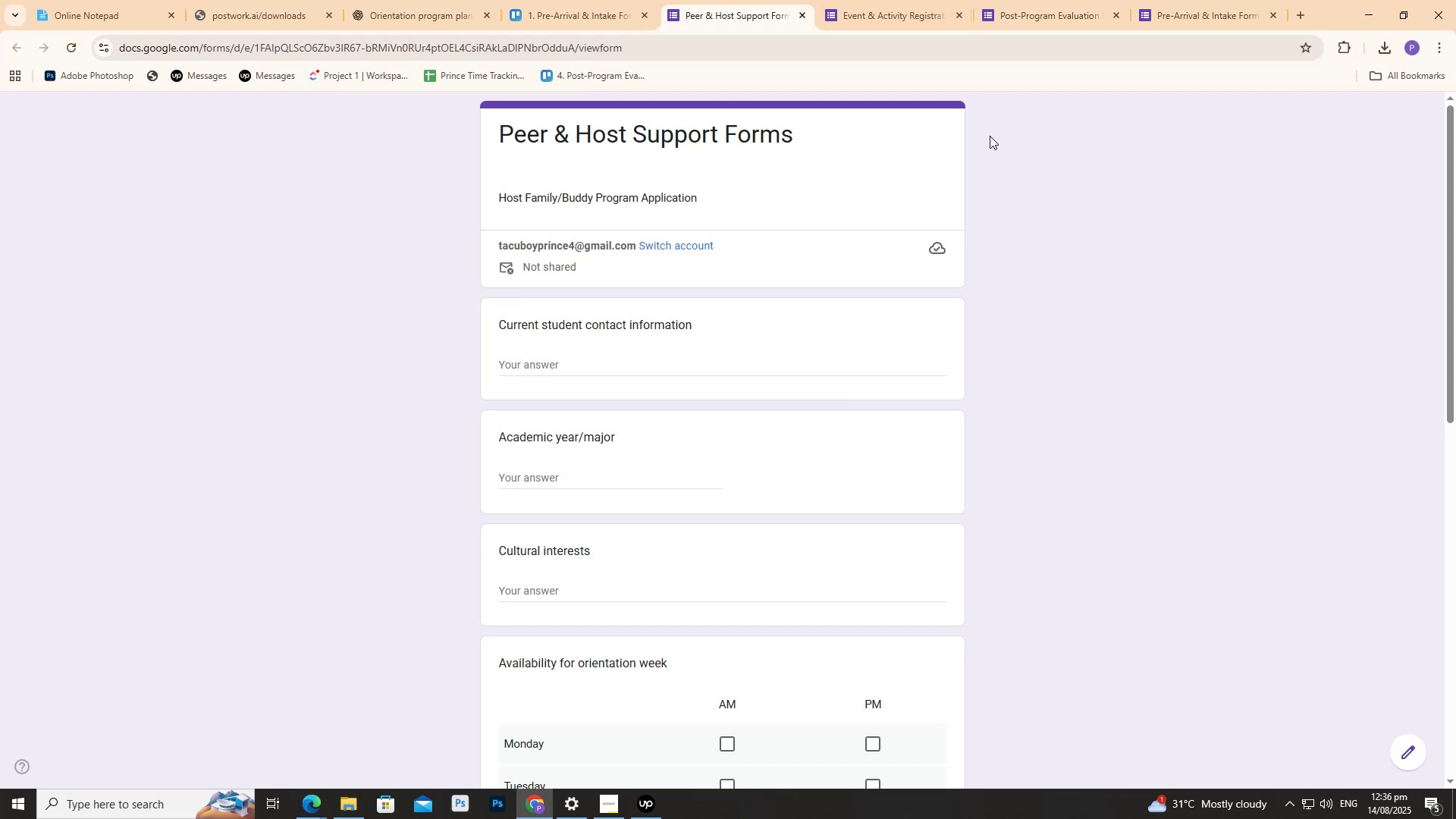 
scroll: coordinate [946, 147], scroll_direction: down, amount: 9.0
 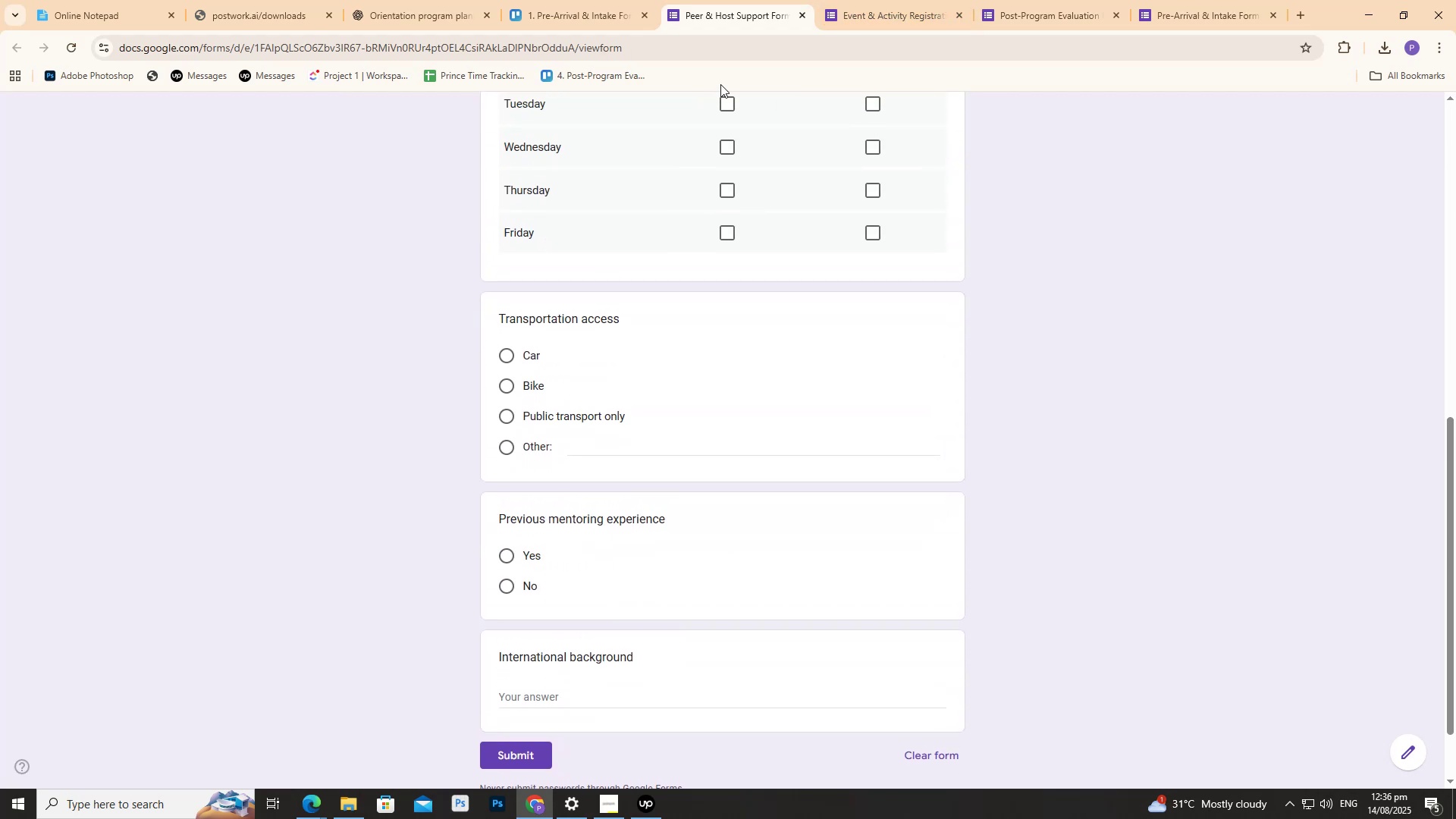 
left_click([830, 0])
 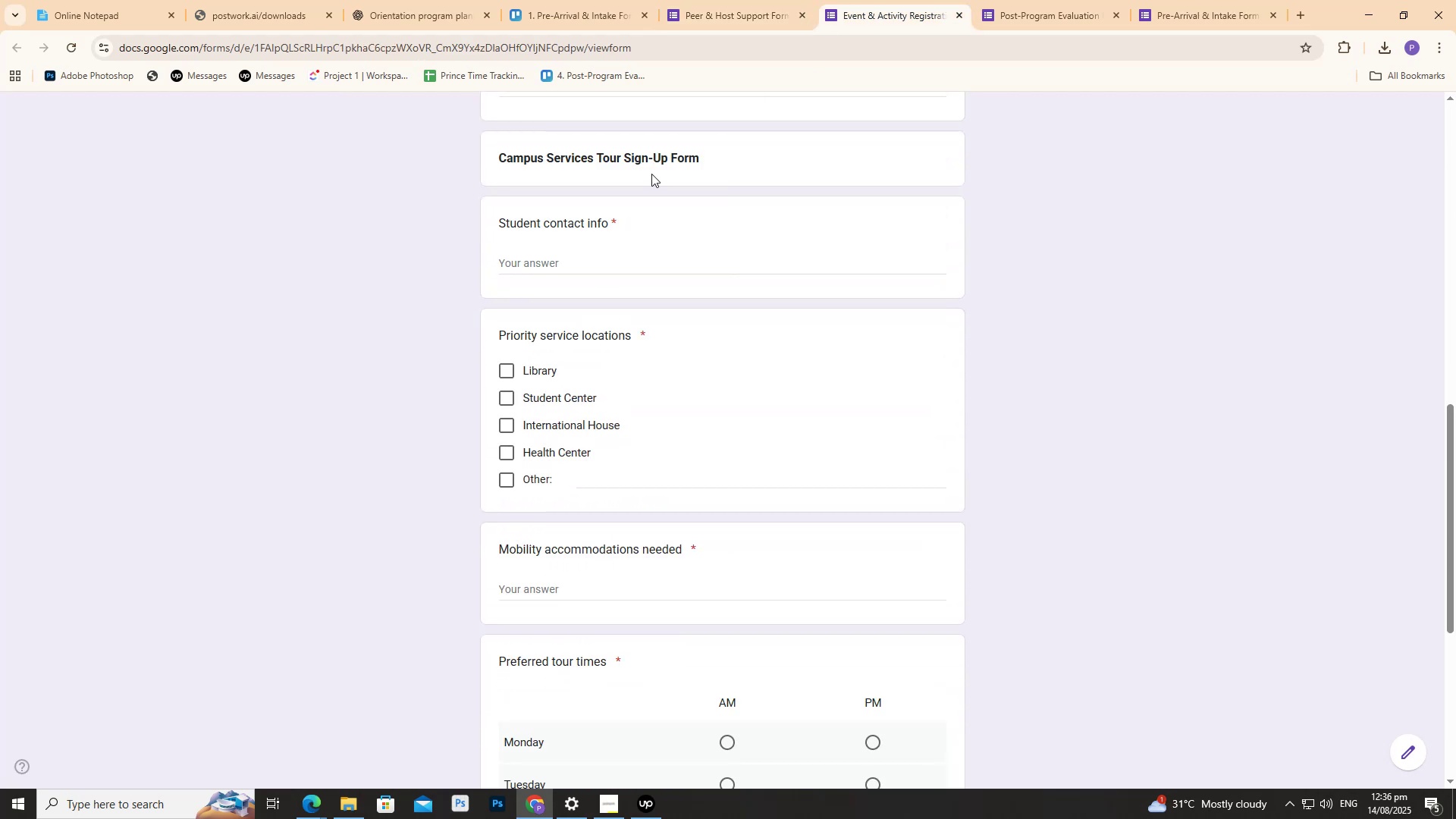 
scroll: coordinate [642, 183], scroll_direction: down, amount: 9.0
 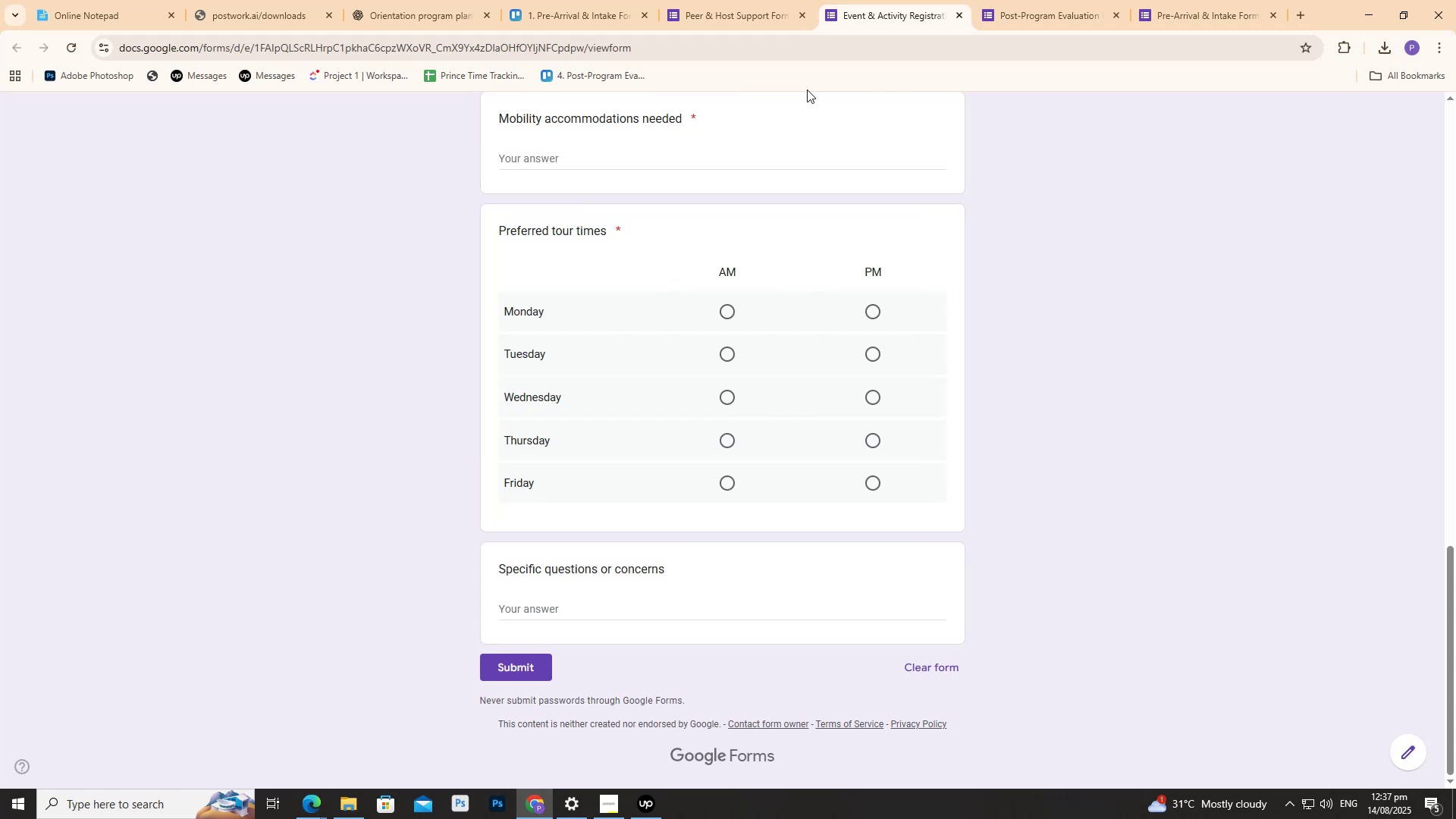 
wait(30.31)
 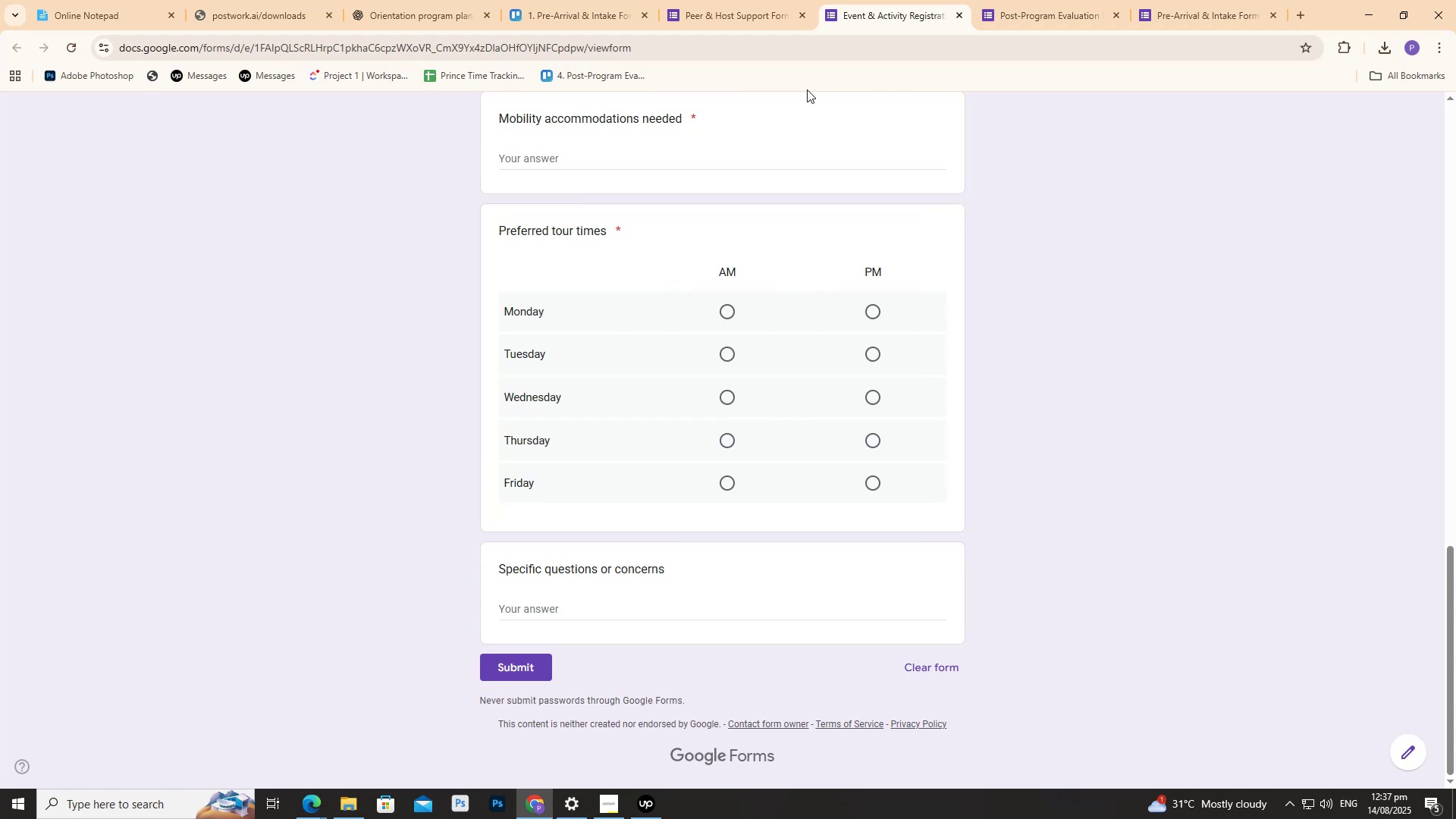 
left_click_drag(start_coordinate=[706, 10], to_coordinate=[701, 11])
 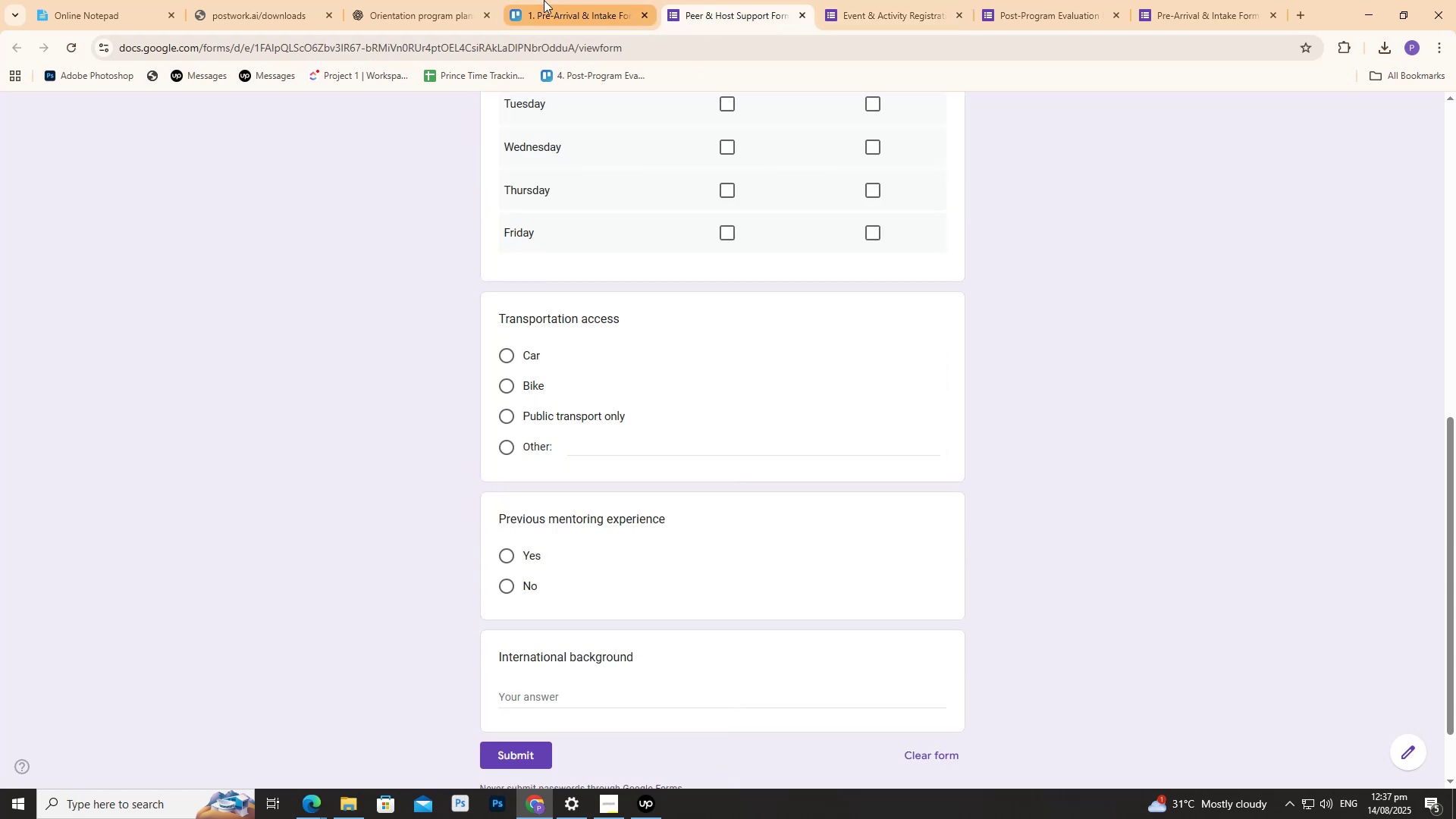 
left_click([543, 0])
 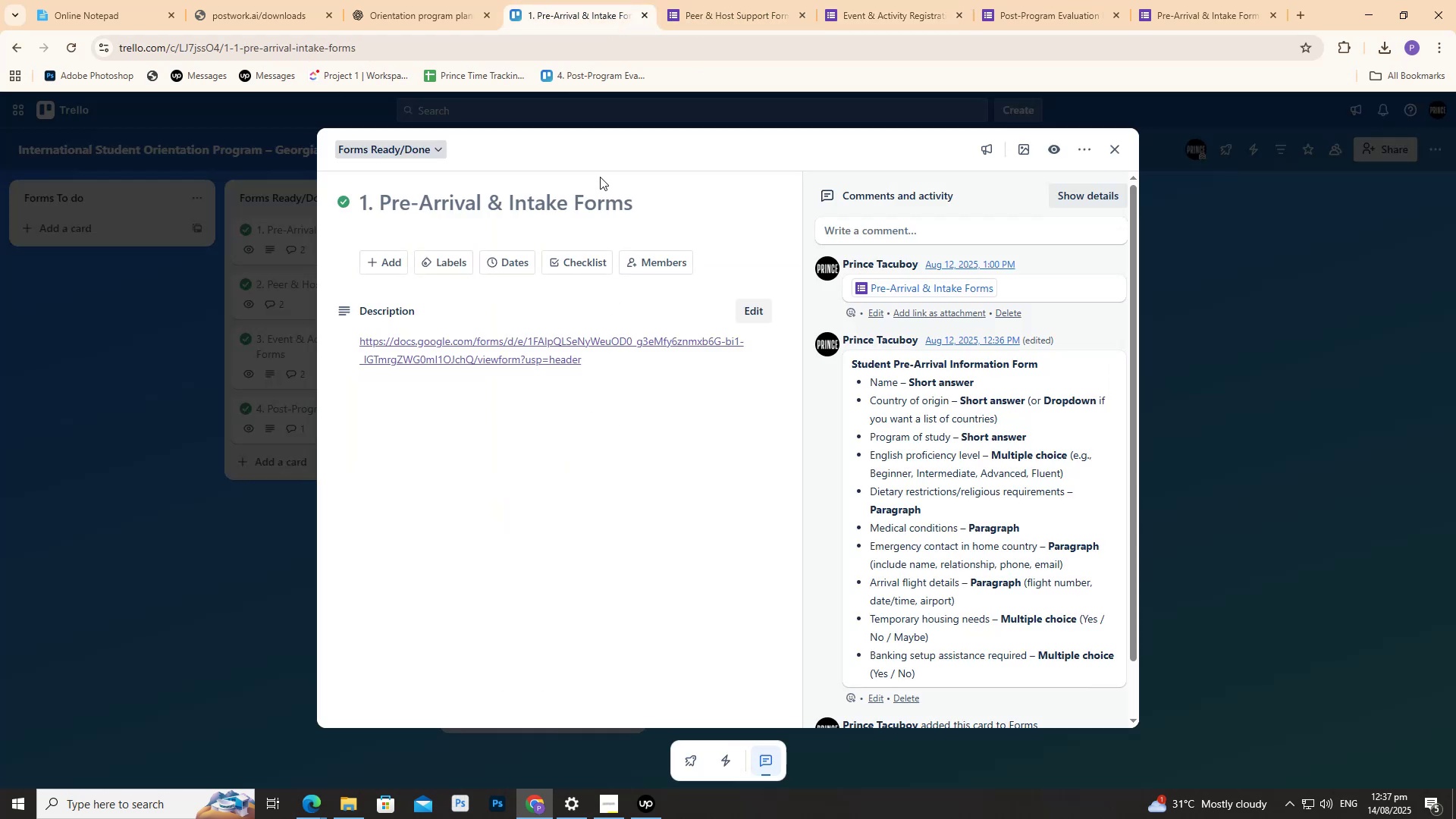 
scroll: coordinate [875, 344], scroll_direction: down, amount: 3.0
 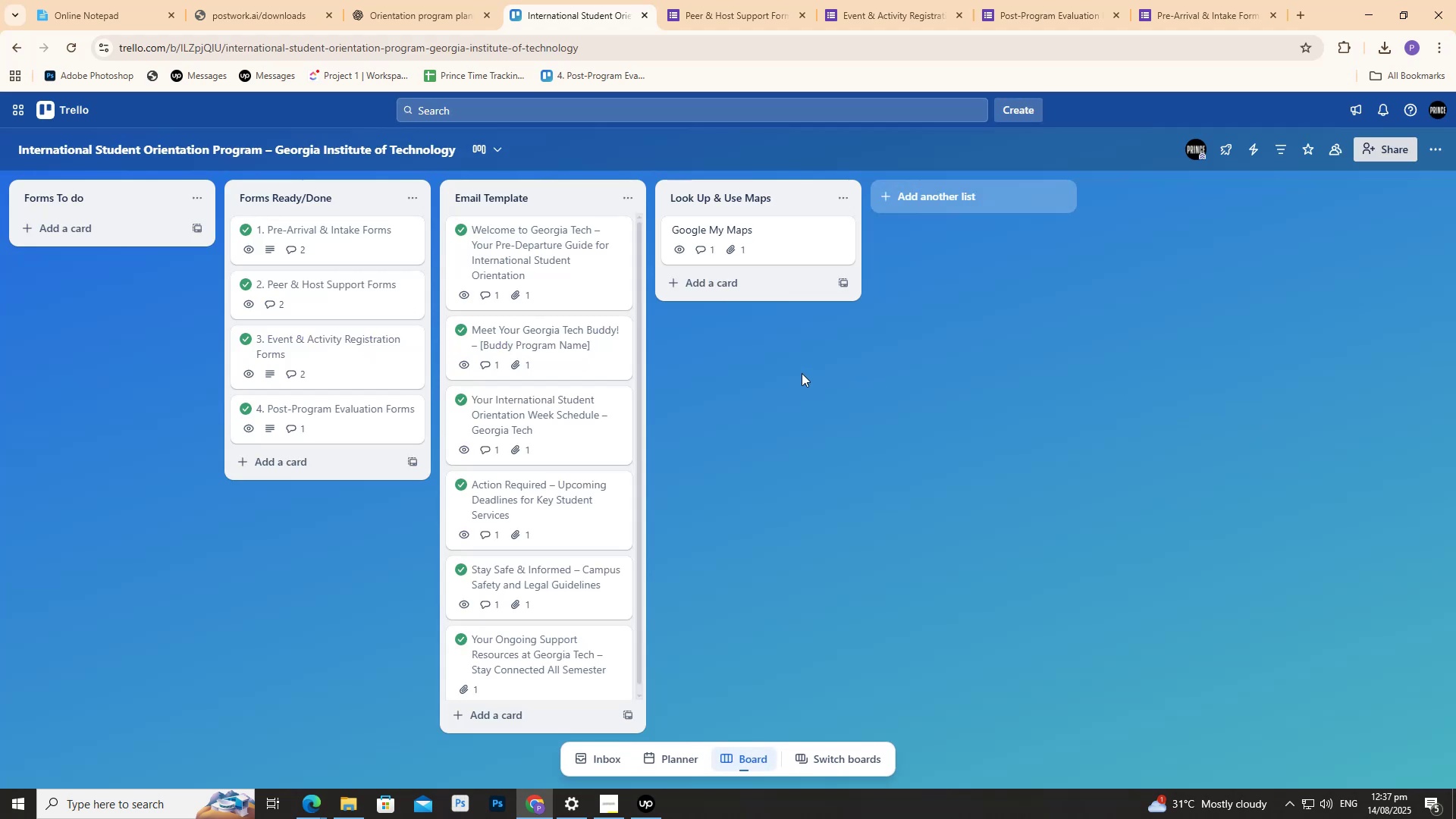 
left_click([355, 309])
 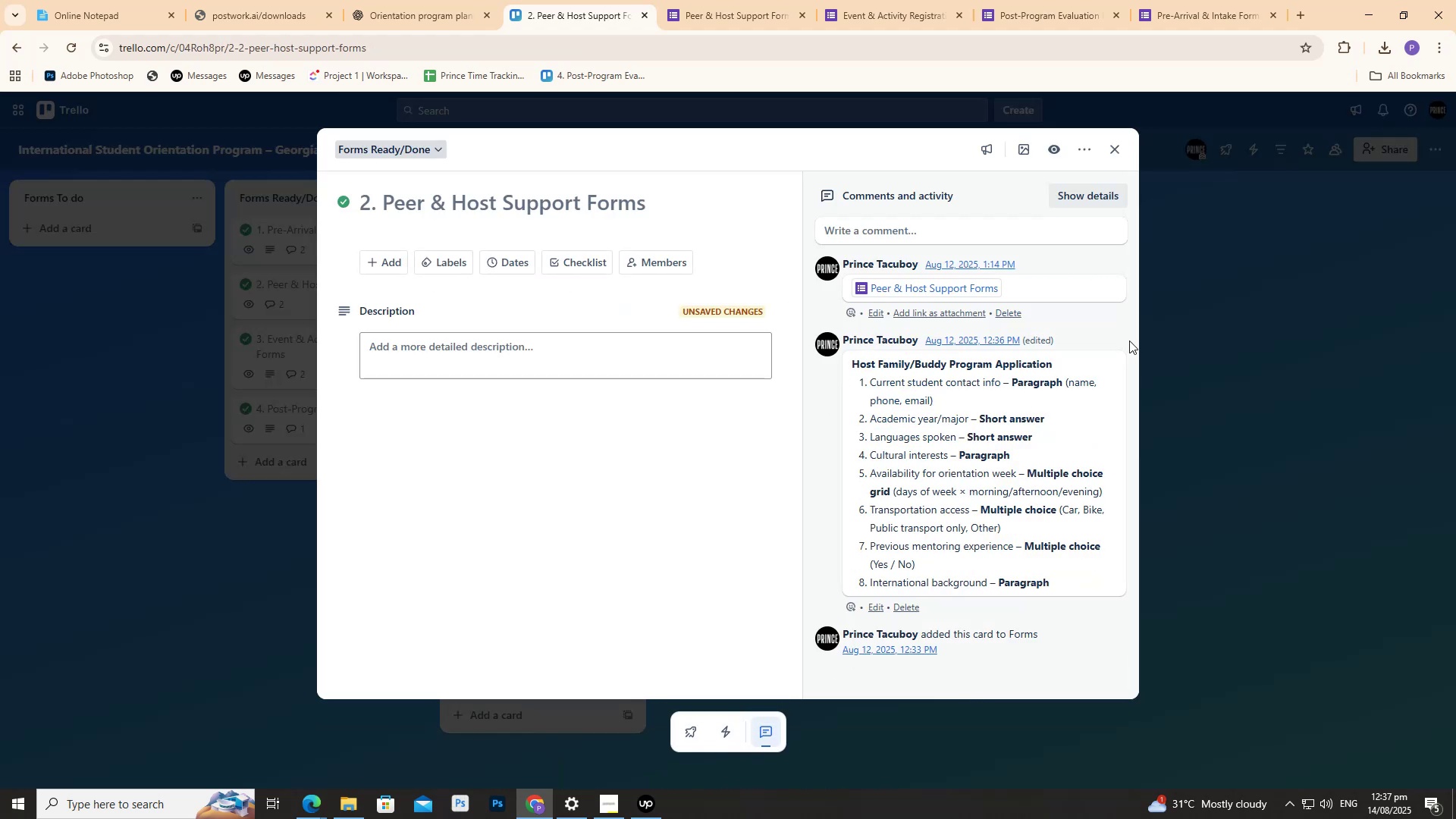 
left_click([1075, 326])
 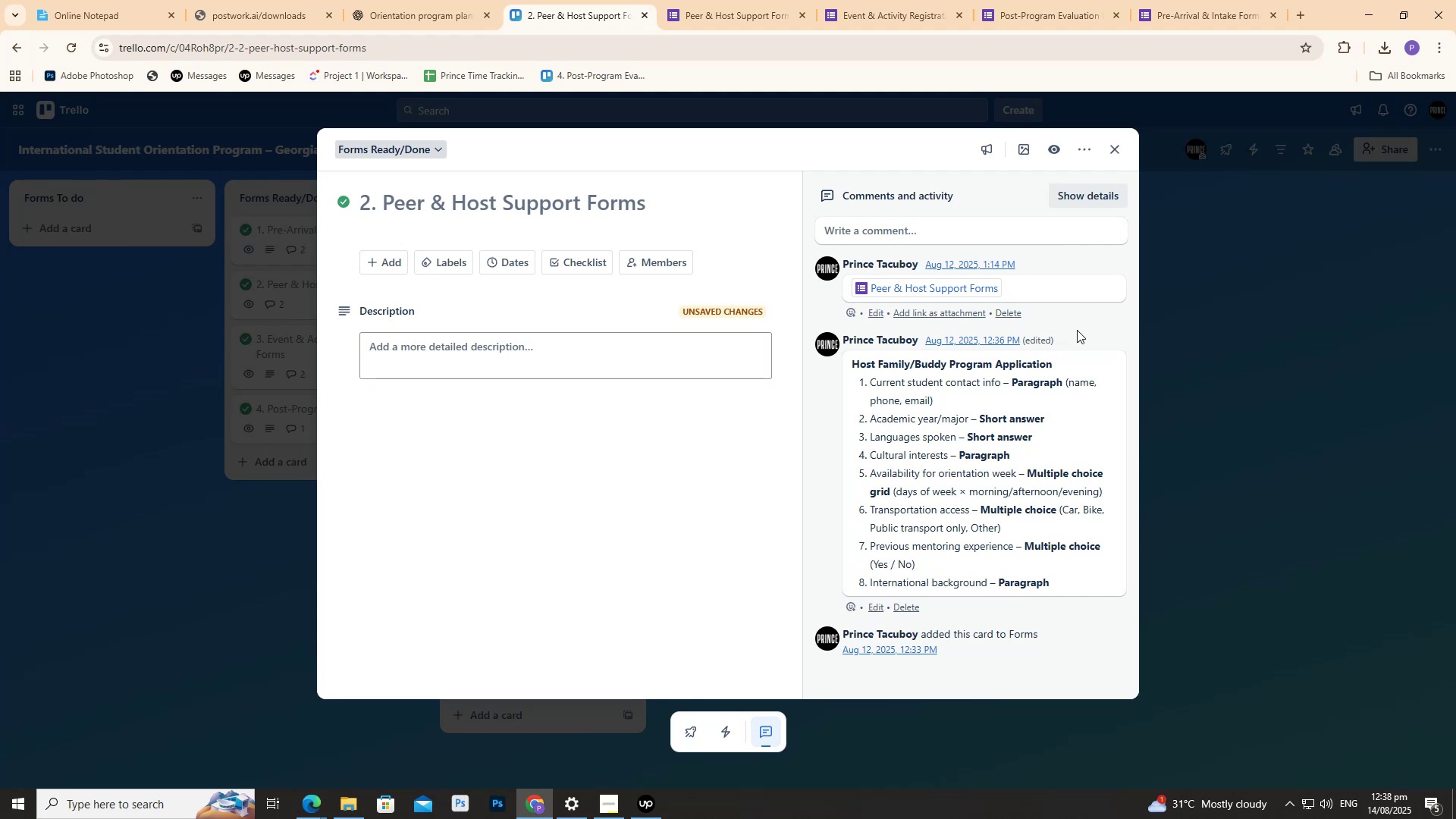 
wait(48.14)
 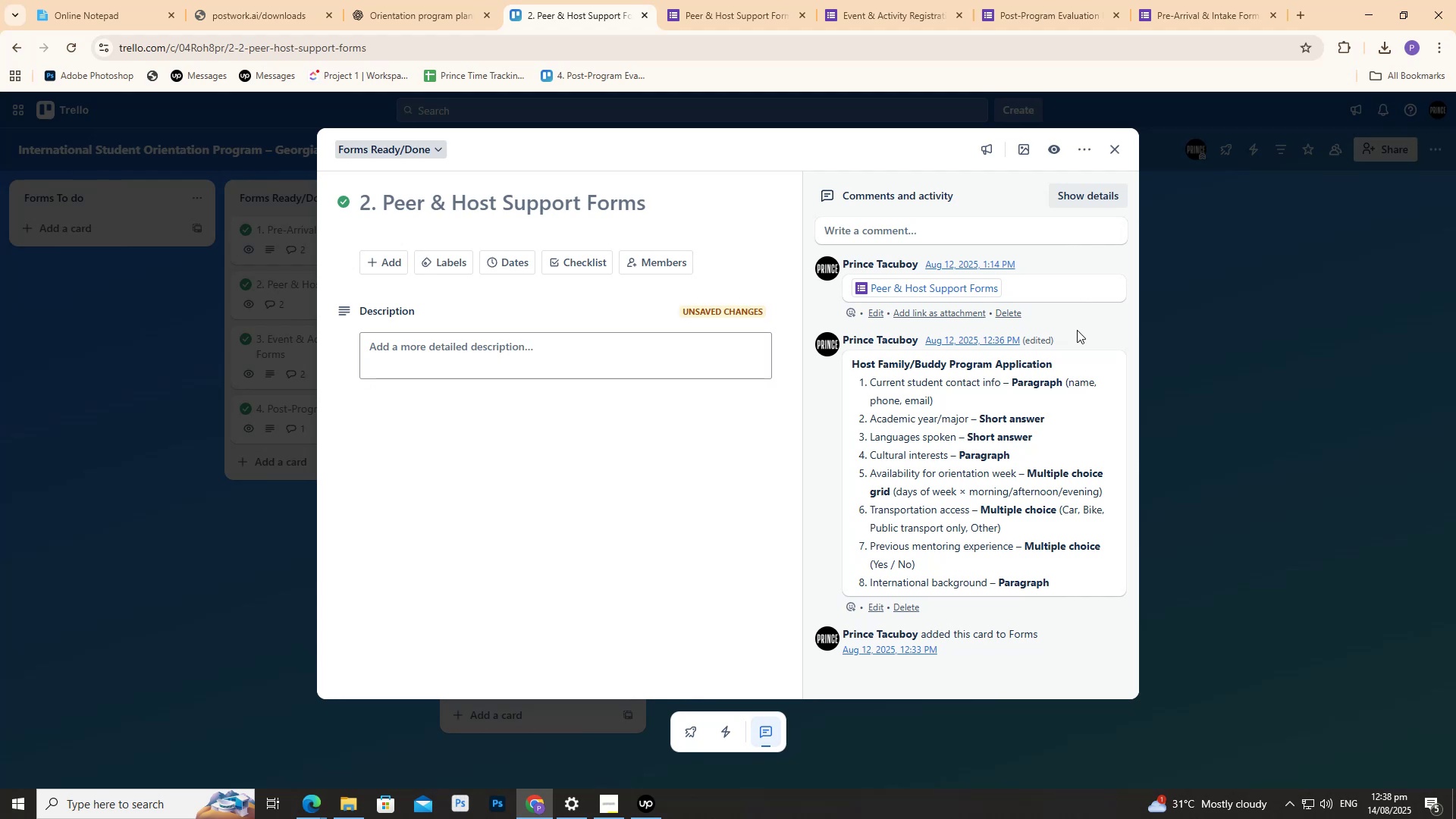 
scroll: coordinate [1027, 419], scroll_direction: down, amount: 6.0
 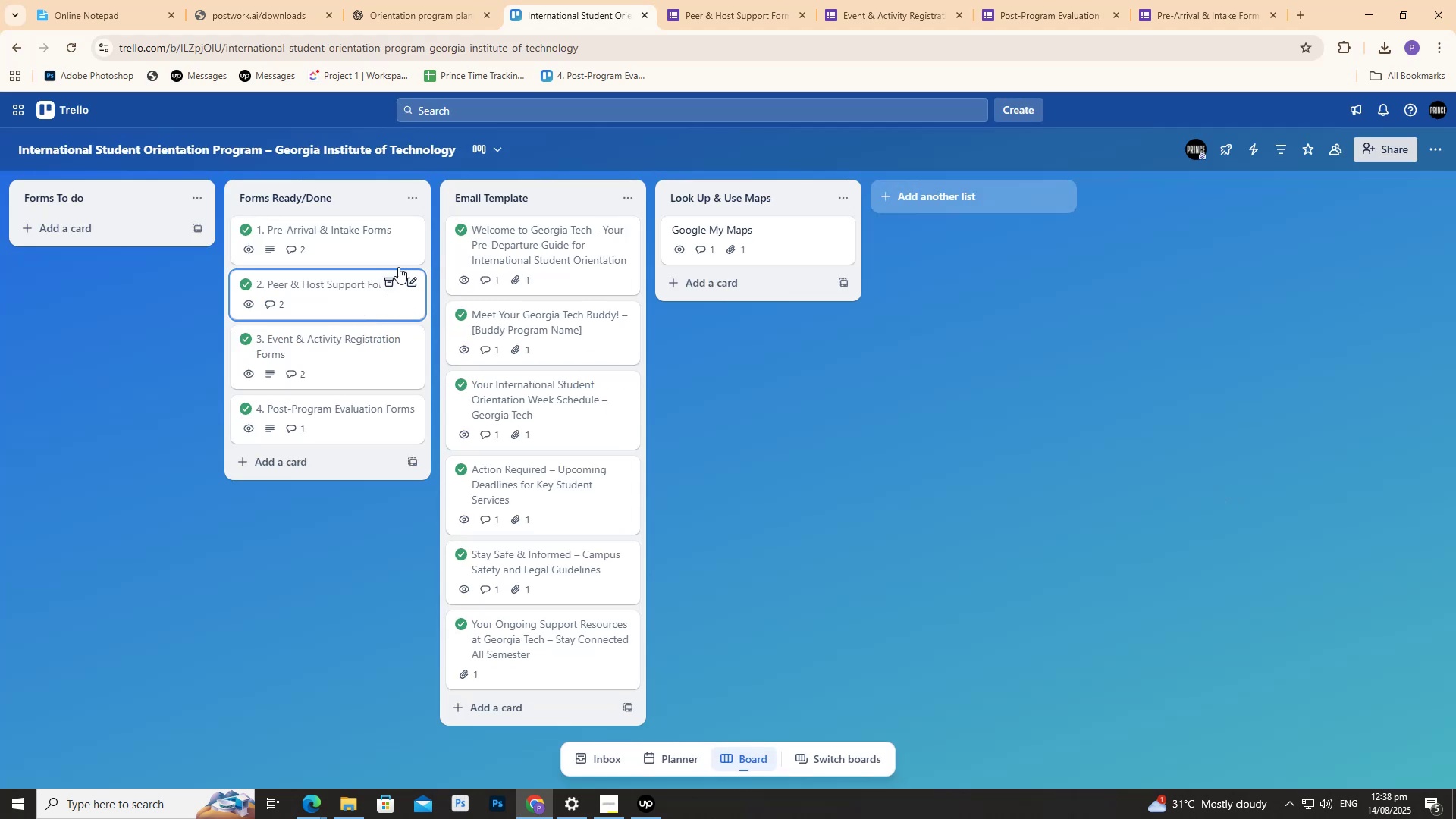 
left_click([293, 277])
 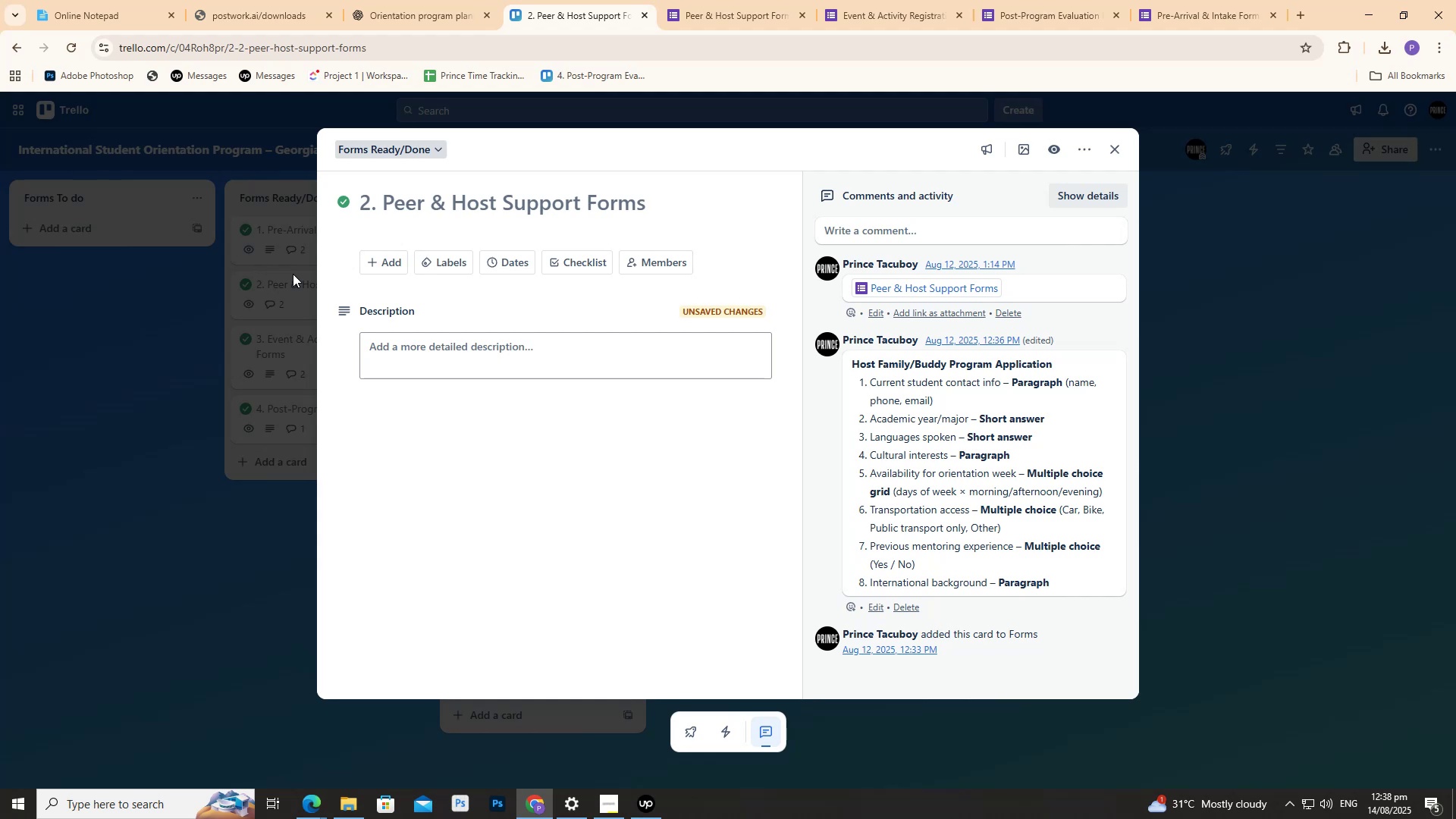 
wait(33.49)
 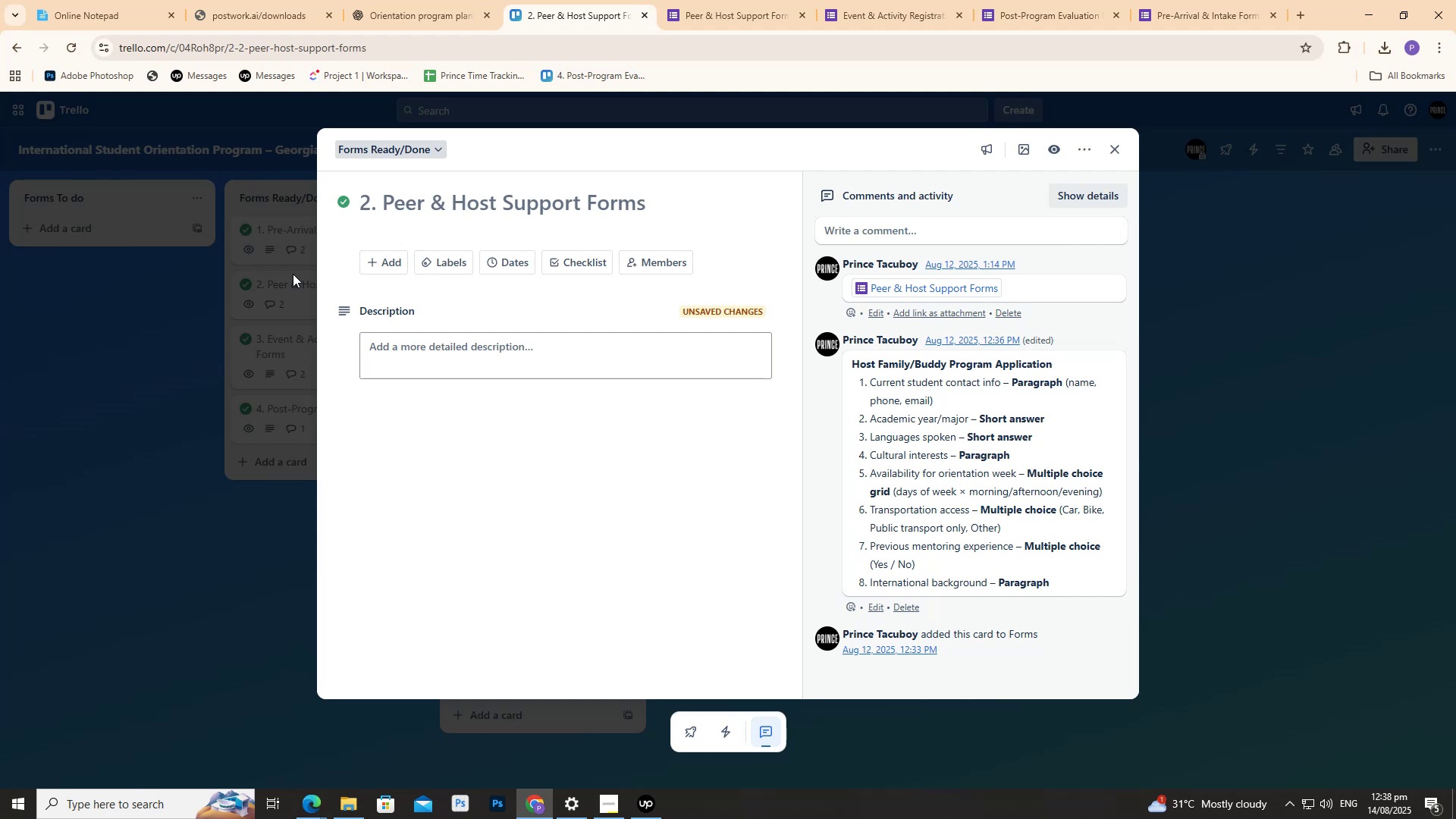 
left_click_drag(start_coordinate=[535, 0], to_coordinate=[1455, 343])
 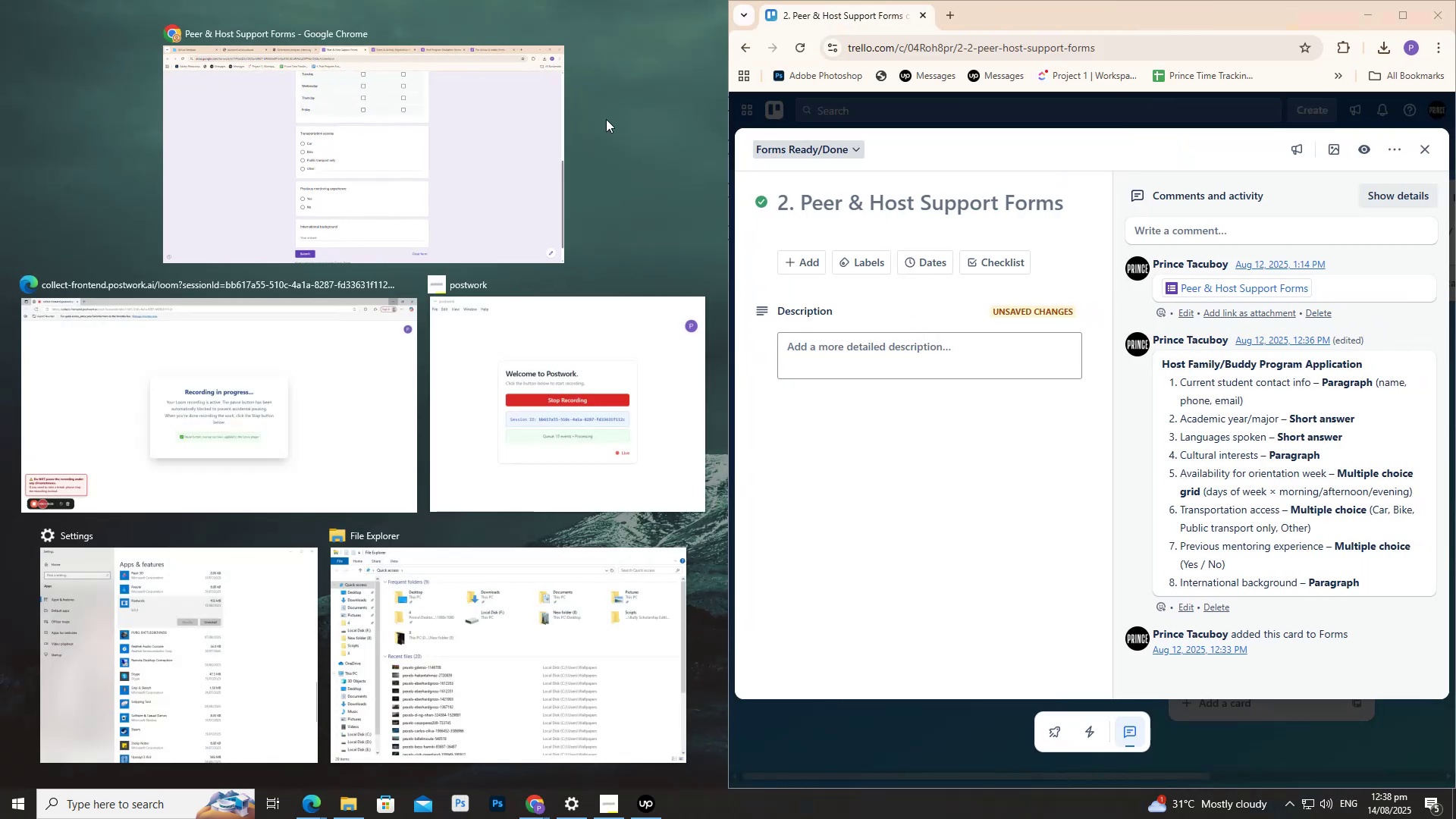 
left_click([562, 118])
 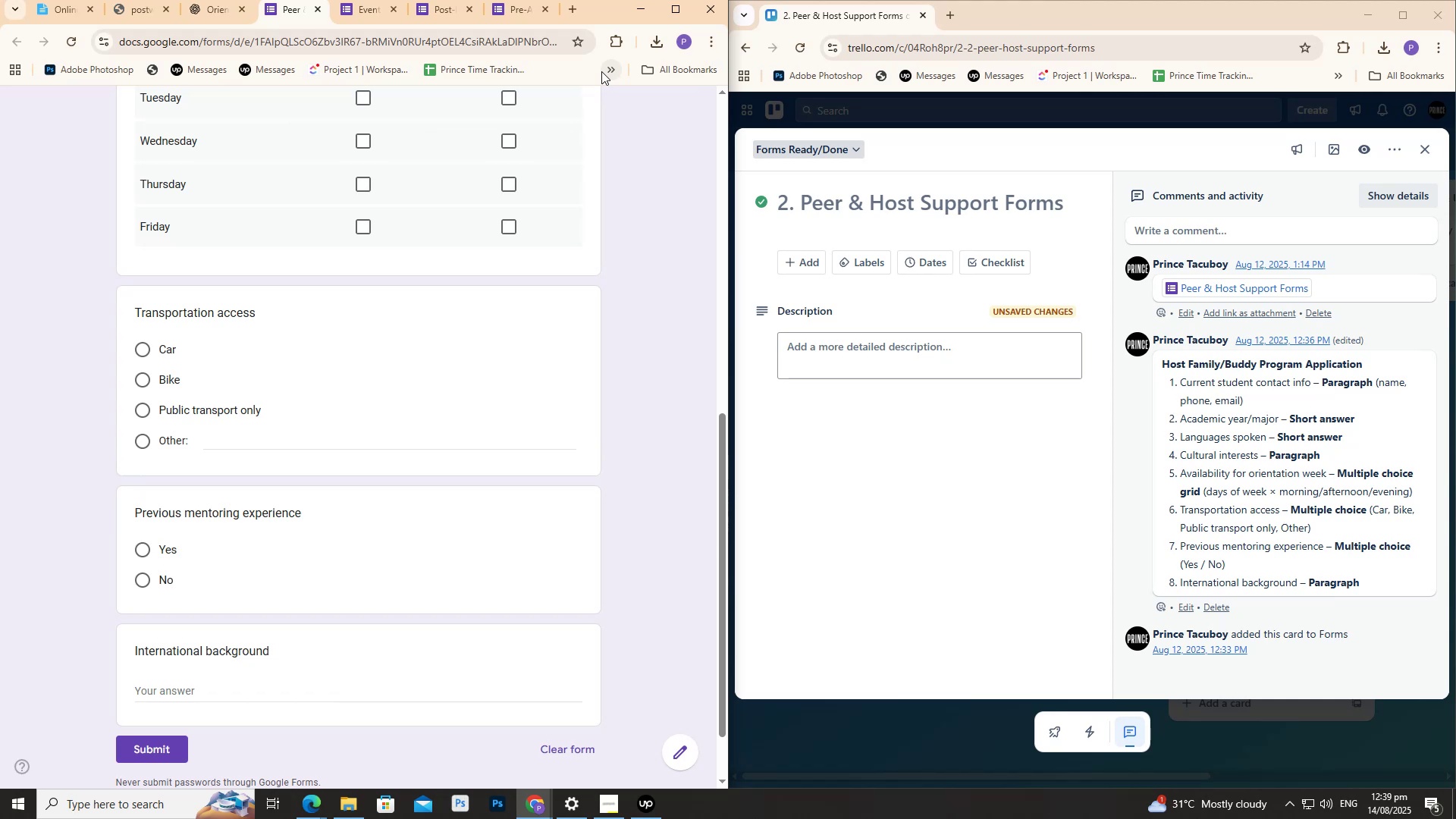 
wait(48.35)
 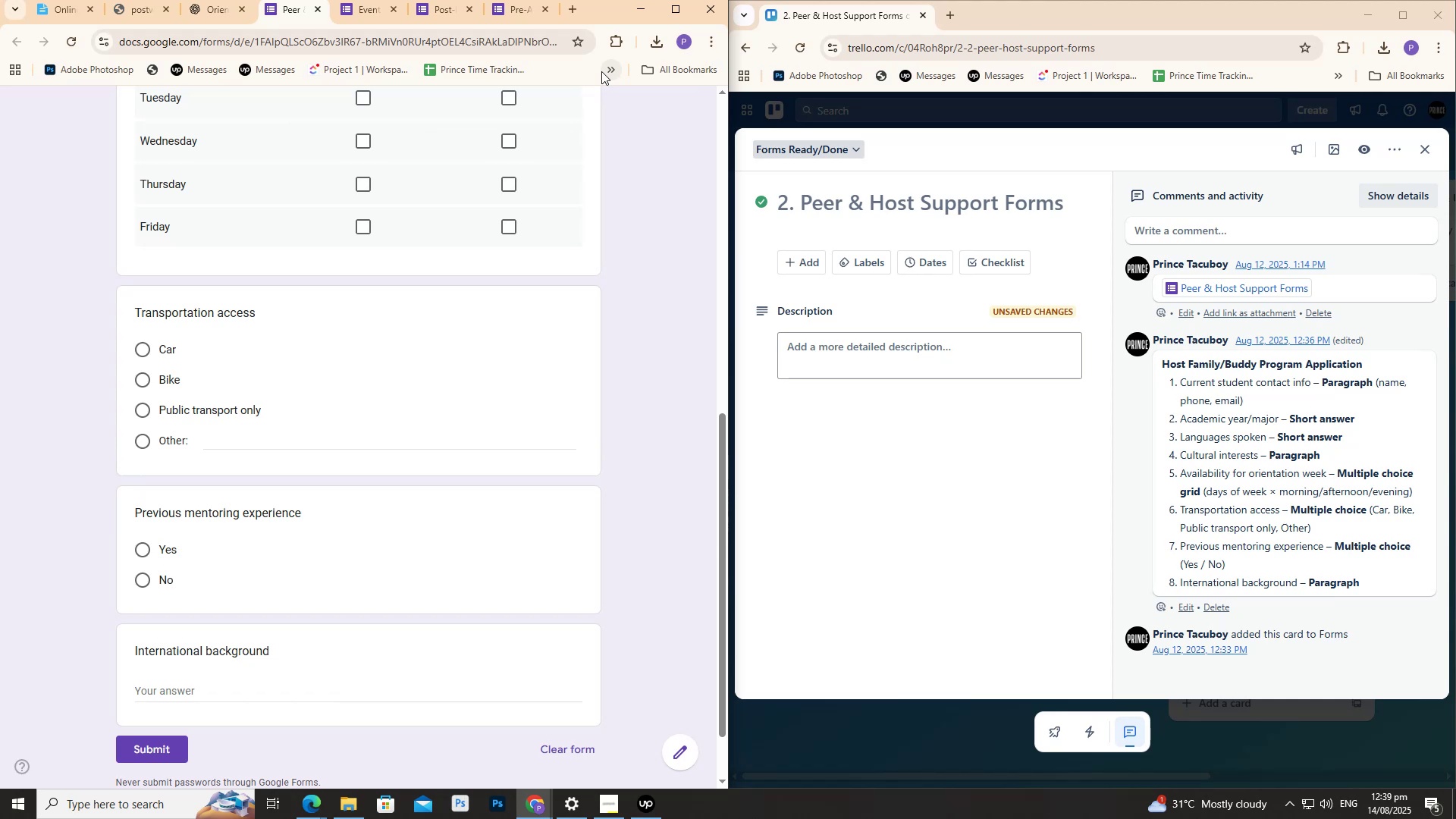 
scroll: coordinate [1235, 405], scroll_direction: down, amount: 3.0
 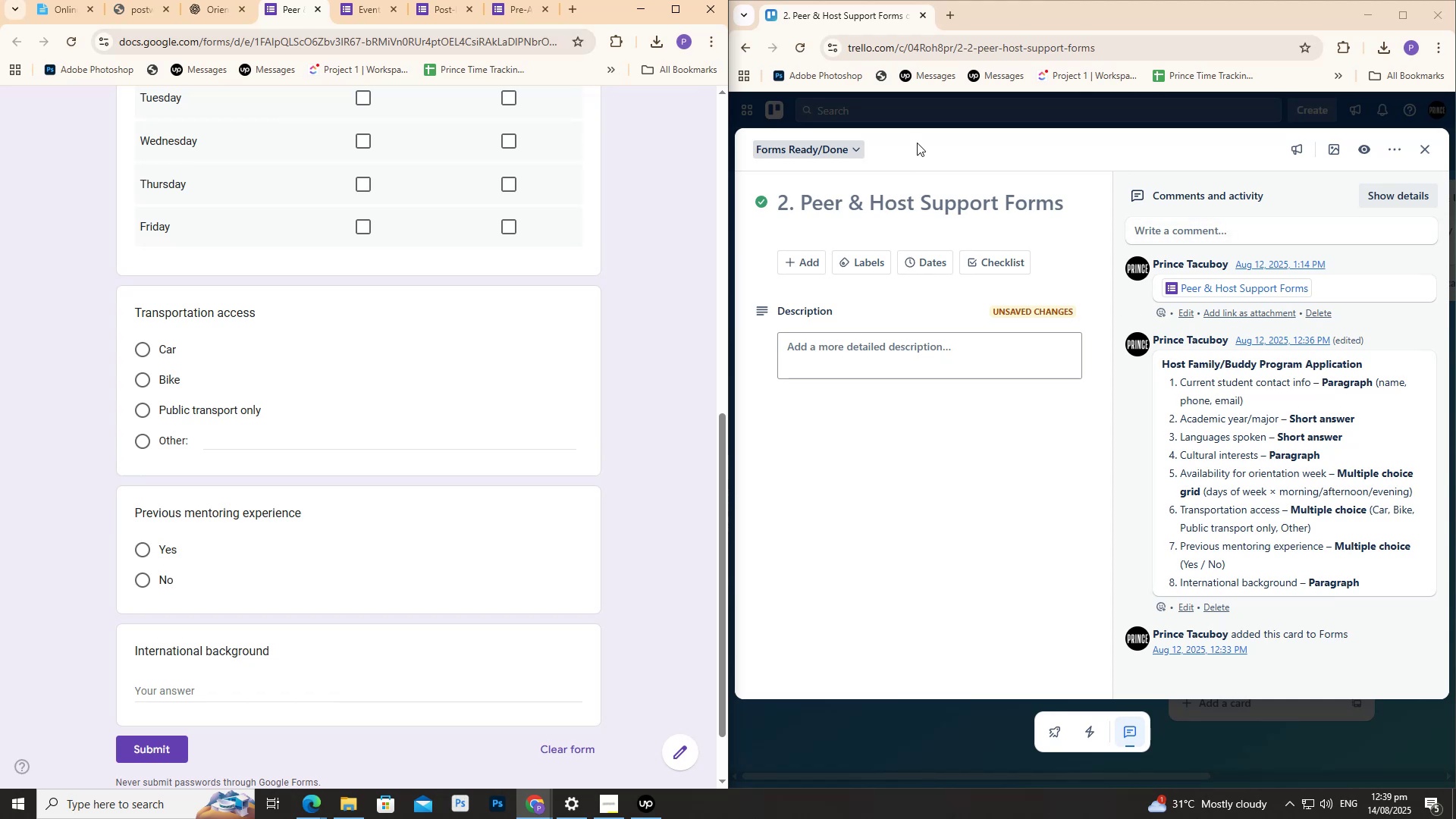 
scroll: coordinate [499, 190], scroll_direction: up, amount: 8.0
 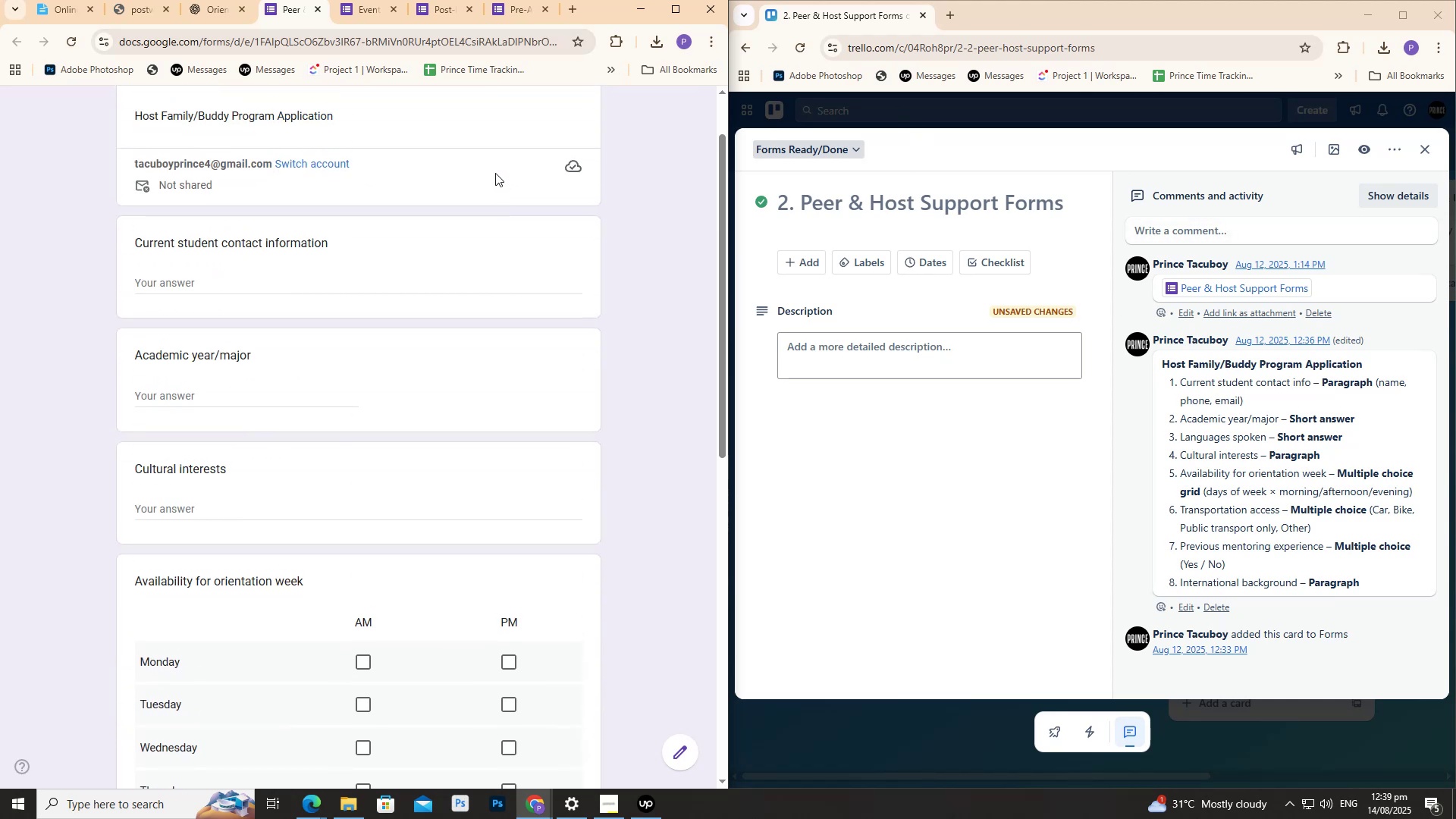 
scroll: coordinate [499, 180], scroll_direction: down, amount: 15.0
 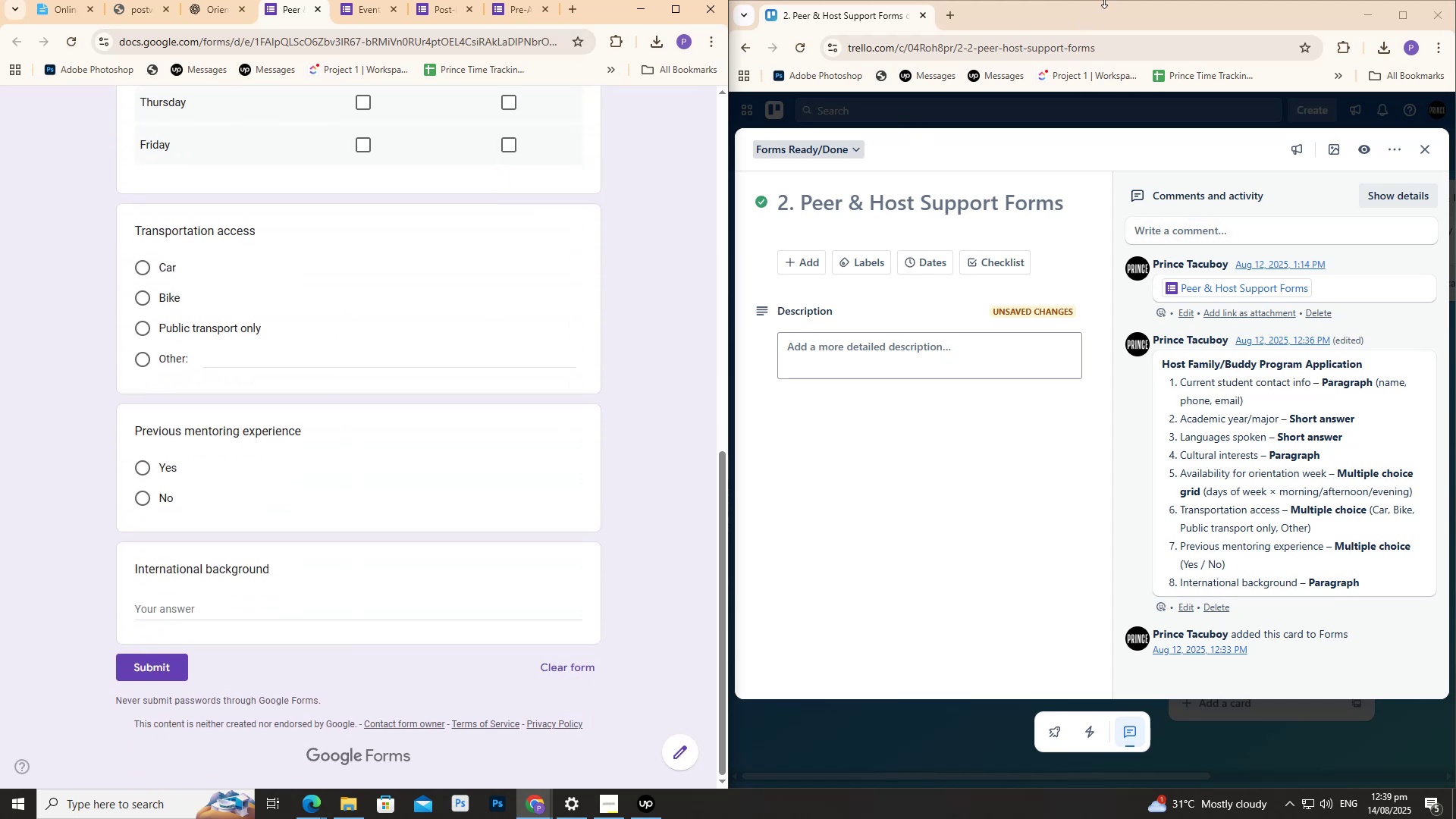 
double_click([1105, 6])
 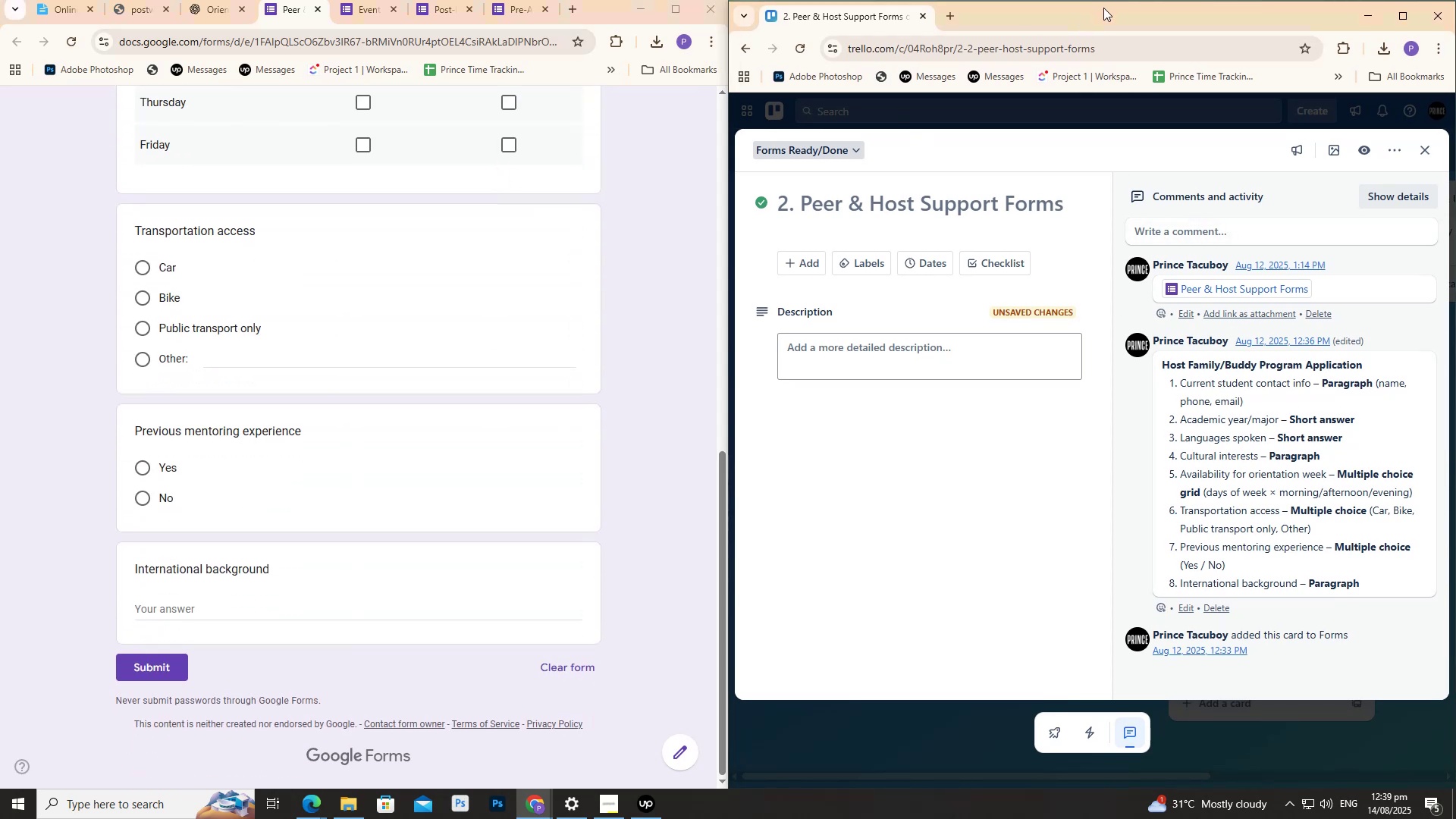 
left_click_drag(start_coordinate=[1101, 8], to_coordinate=[1025, 0])
 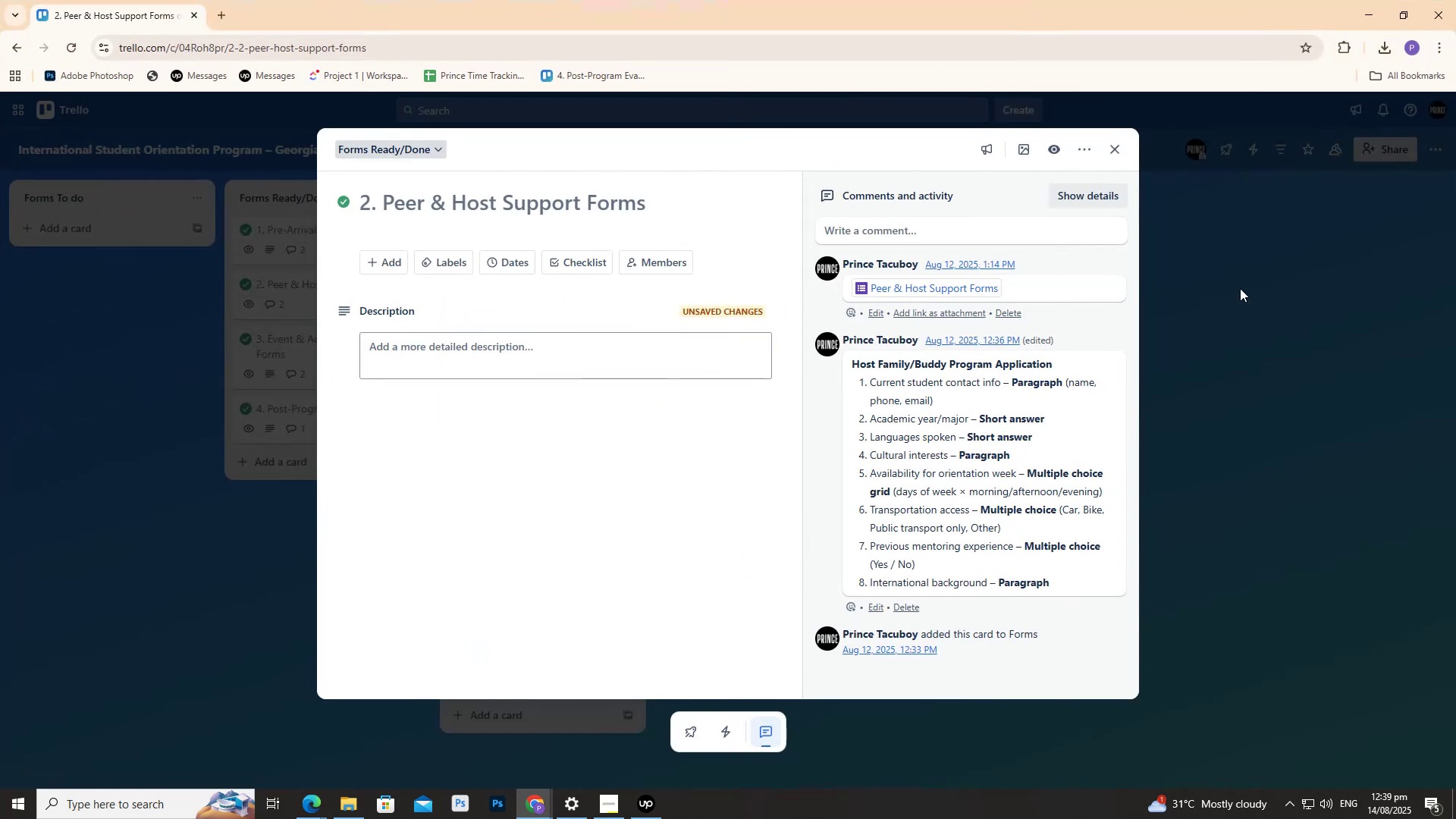 
left_click([1240, 288])
 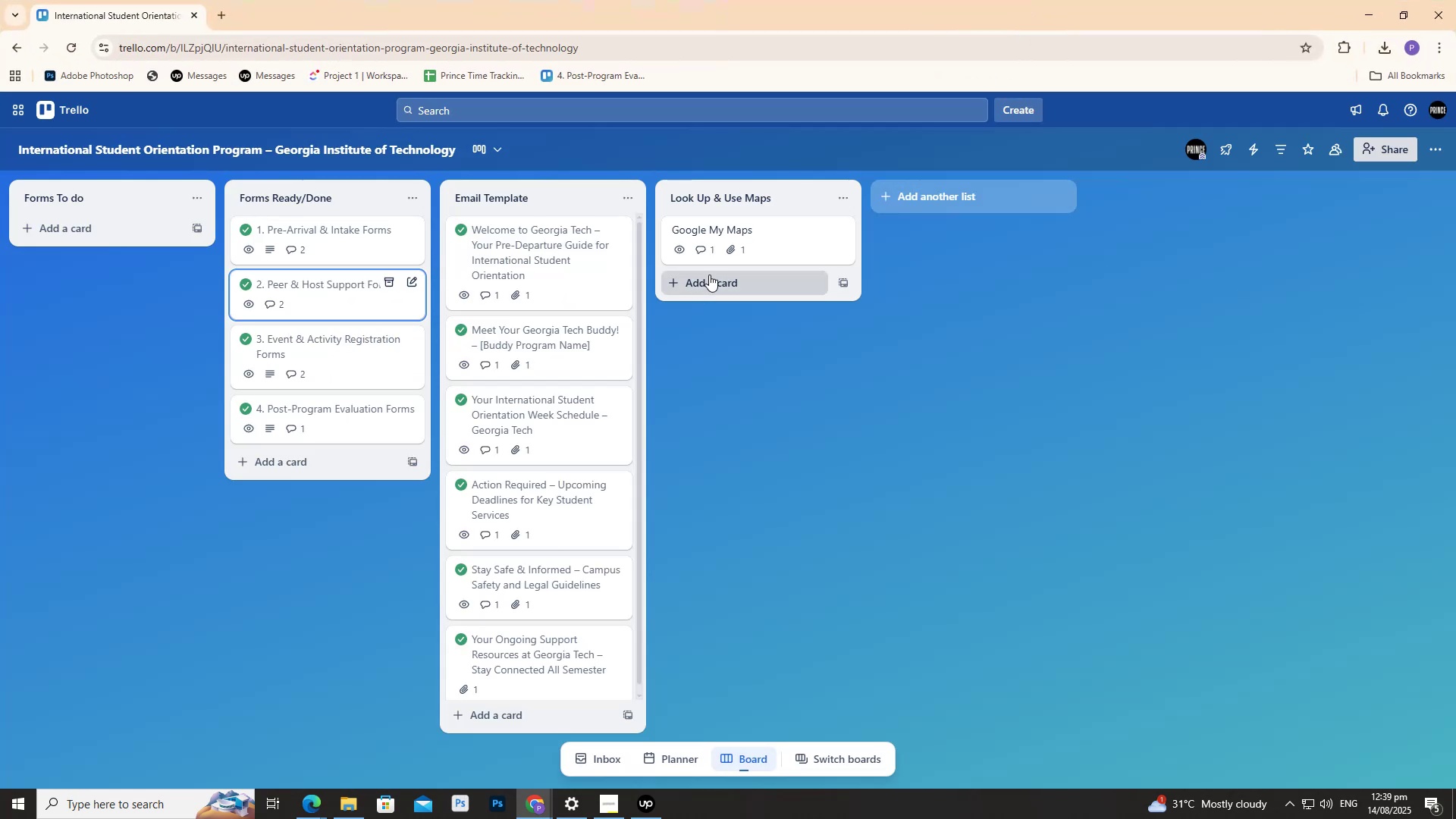 
left_click([576, 231])
 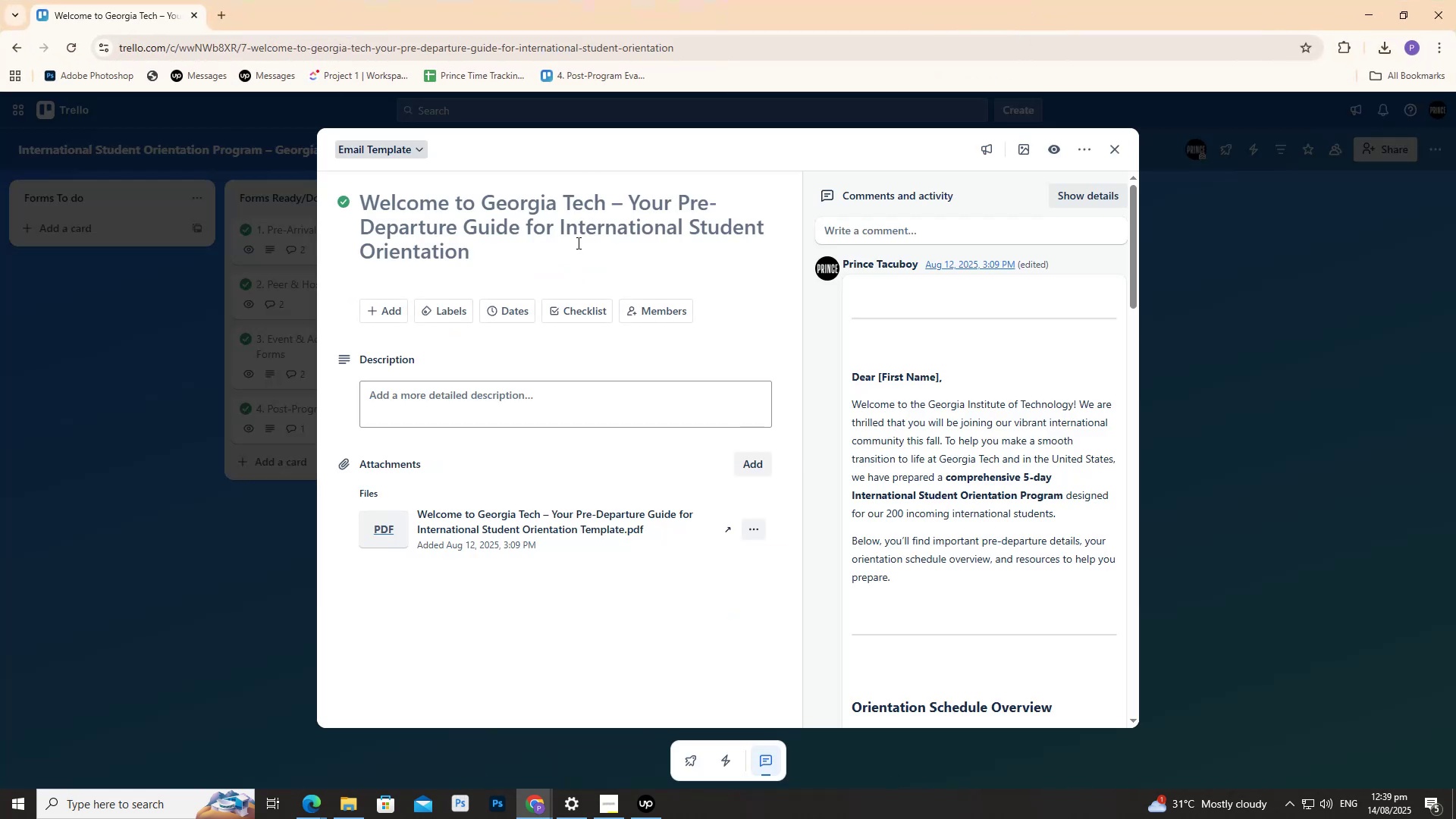 
scroll: coordinate [830, 326], scroll_direction: down, amount: 18.0
 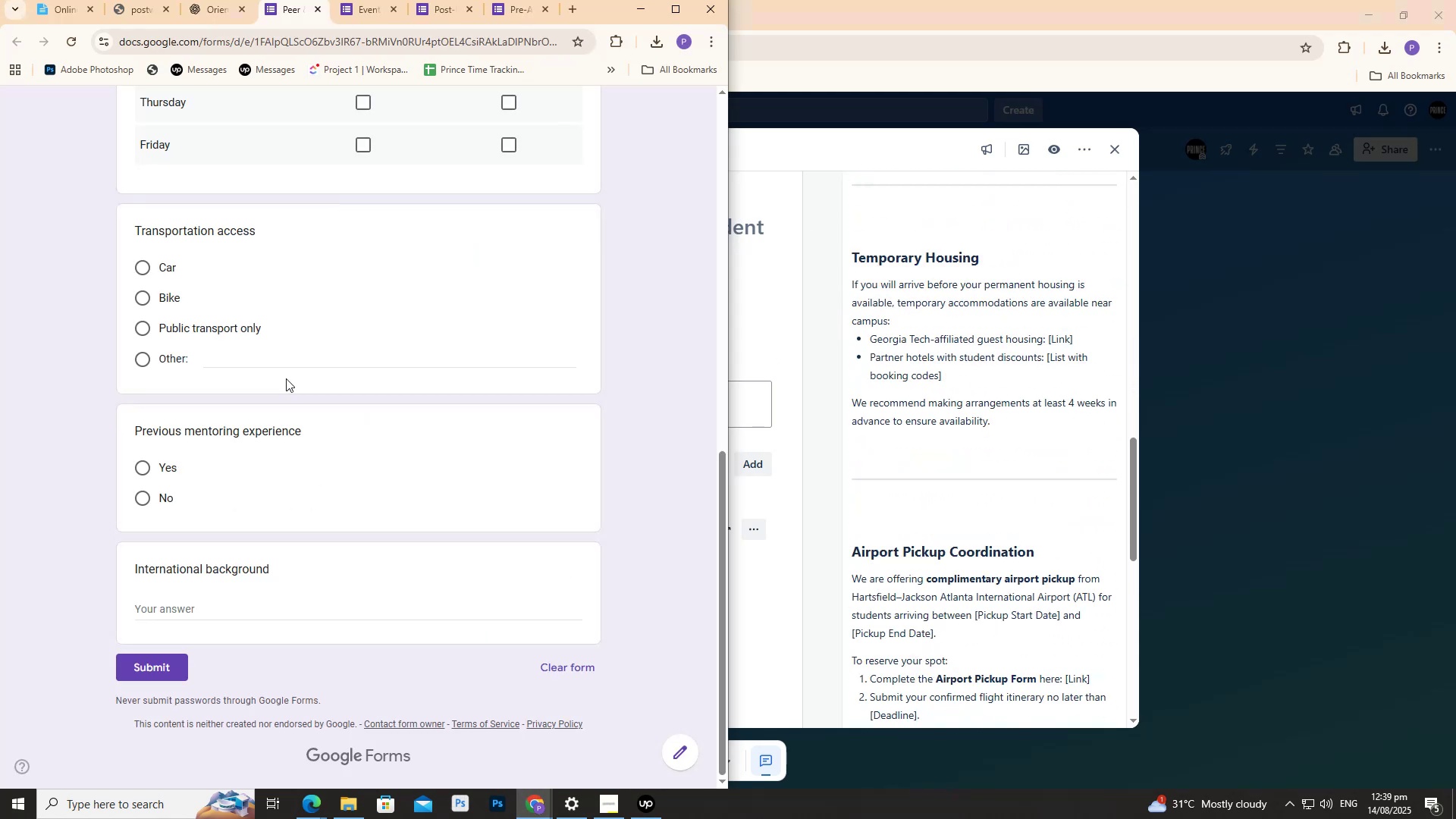 
left_click_drag(start_coordinate=[598, 0], to_coordinate=[613, 0])
 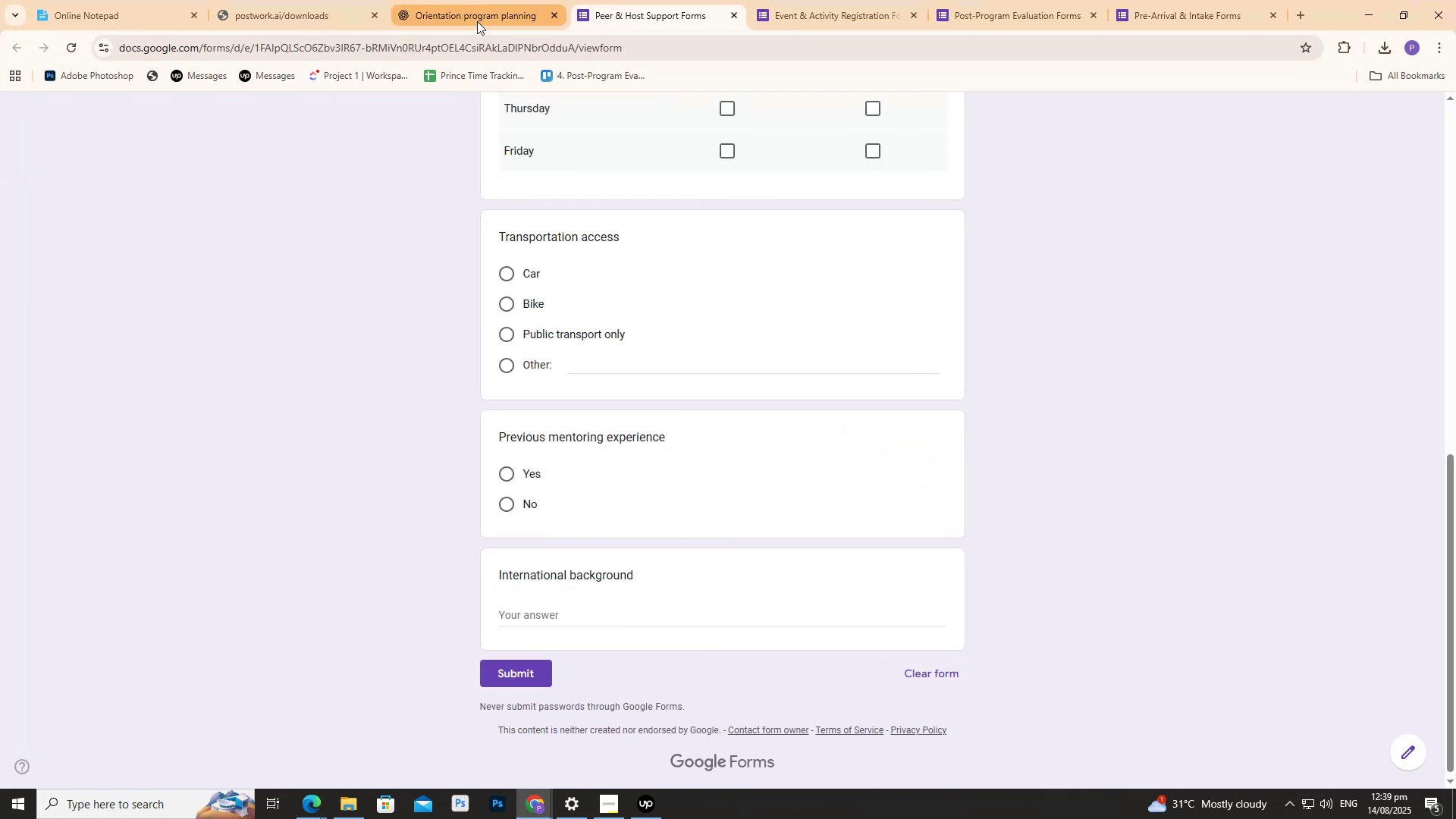 
left_click([473, 0])
 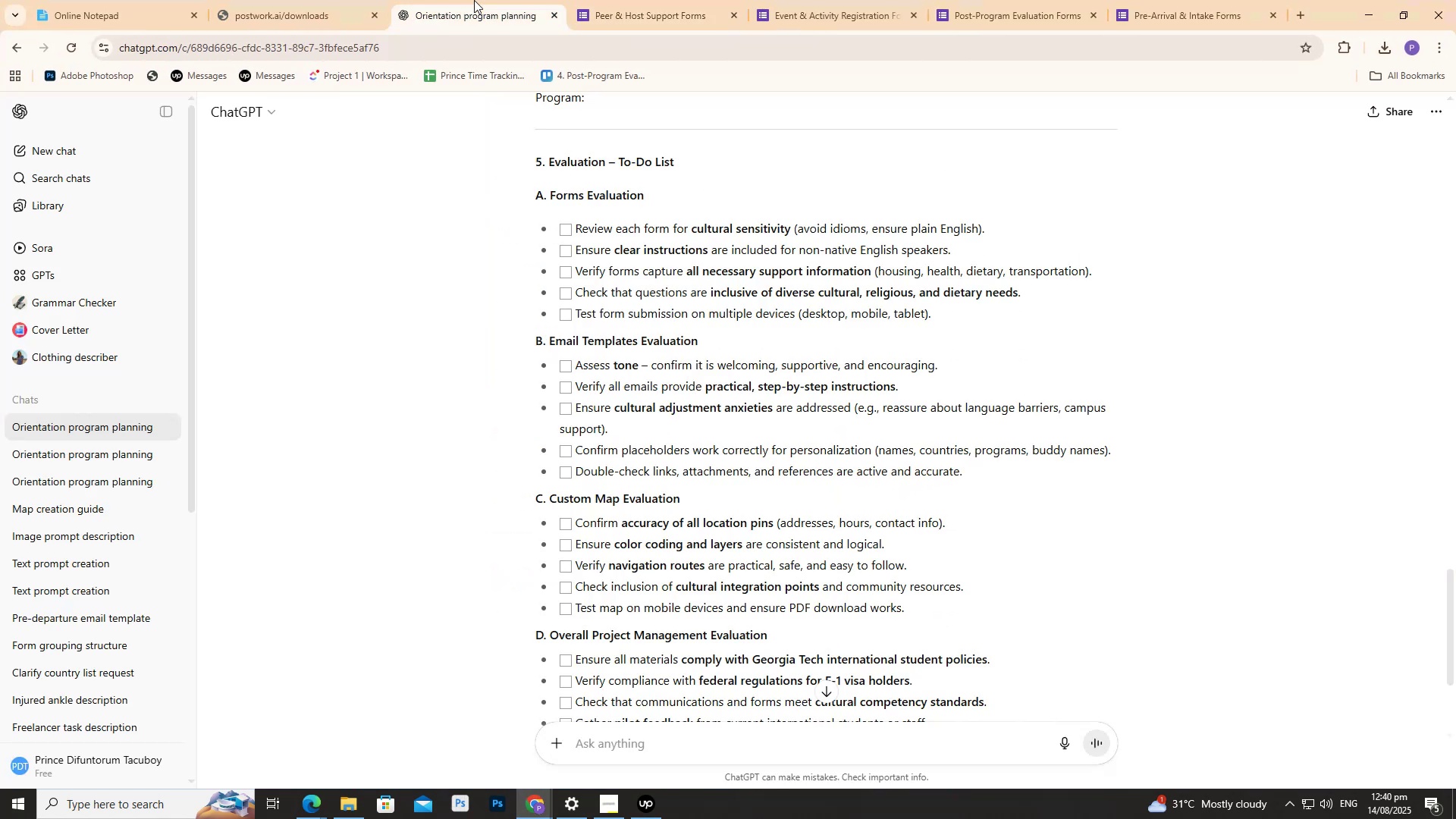 
wait(8.3)
 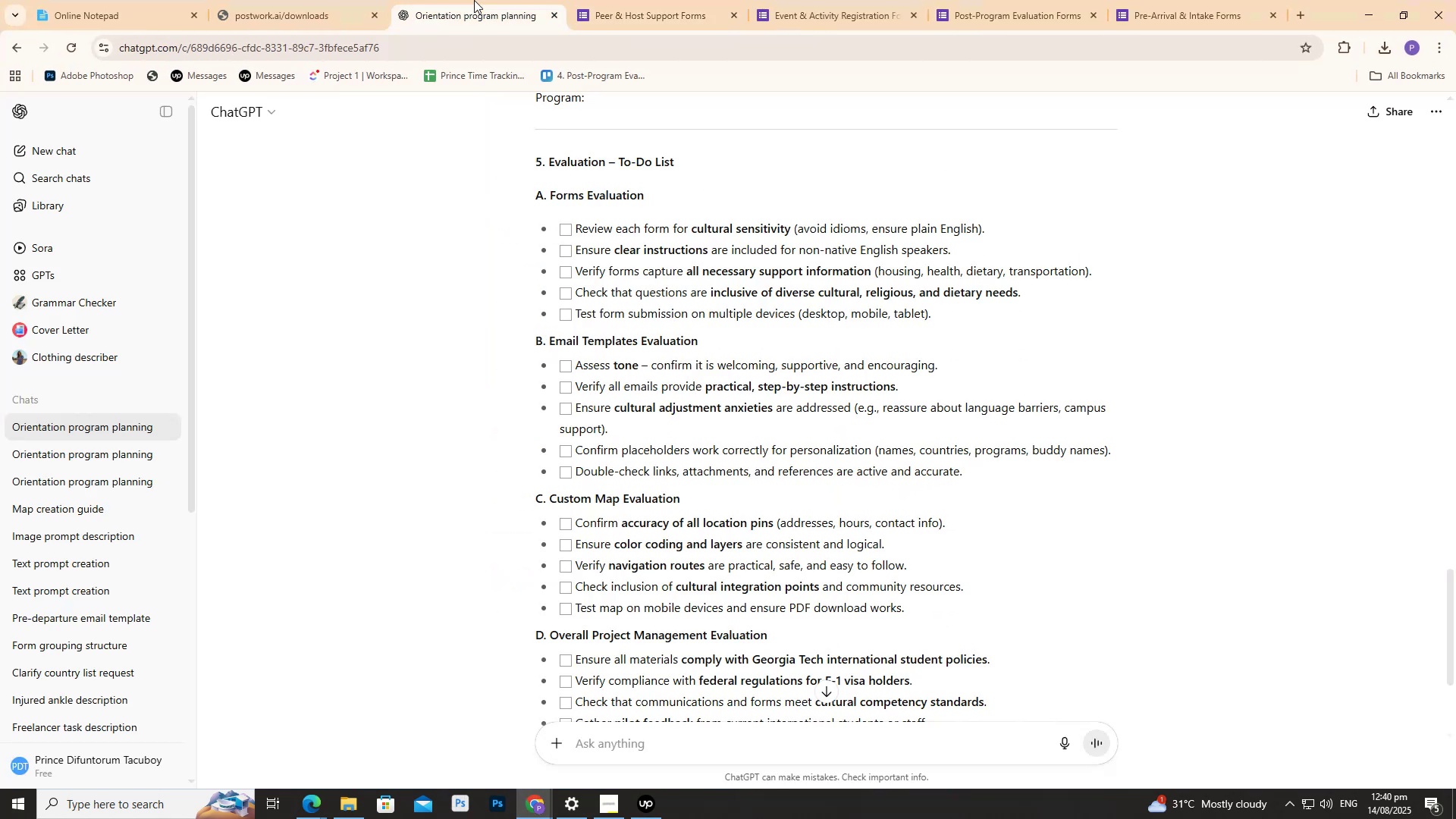 
left_click_drag(start_coordinate=[647, 353], to_coordinate=[821, 372])
 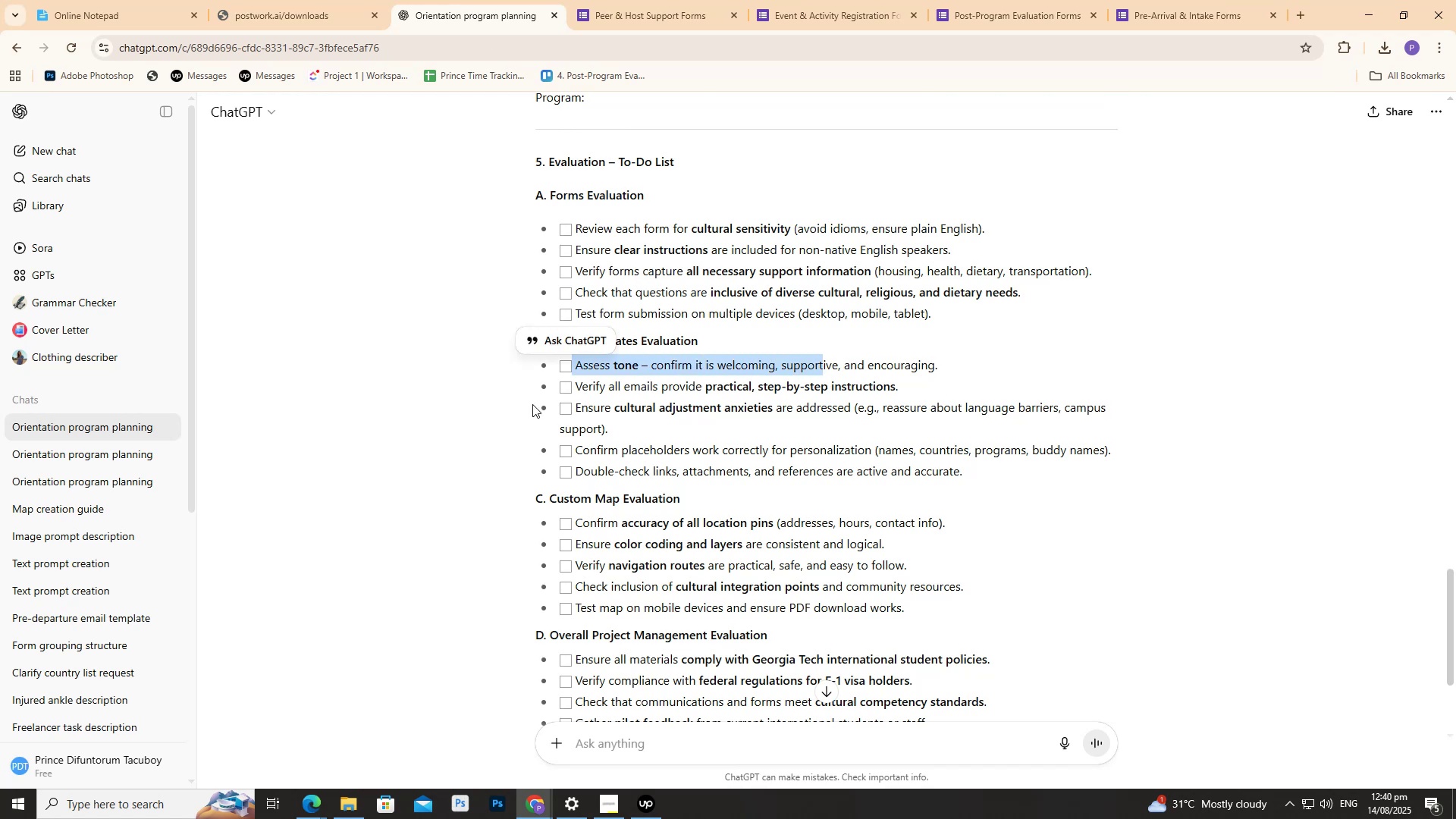 
left_click([532, 404])
 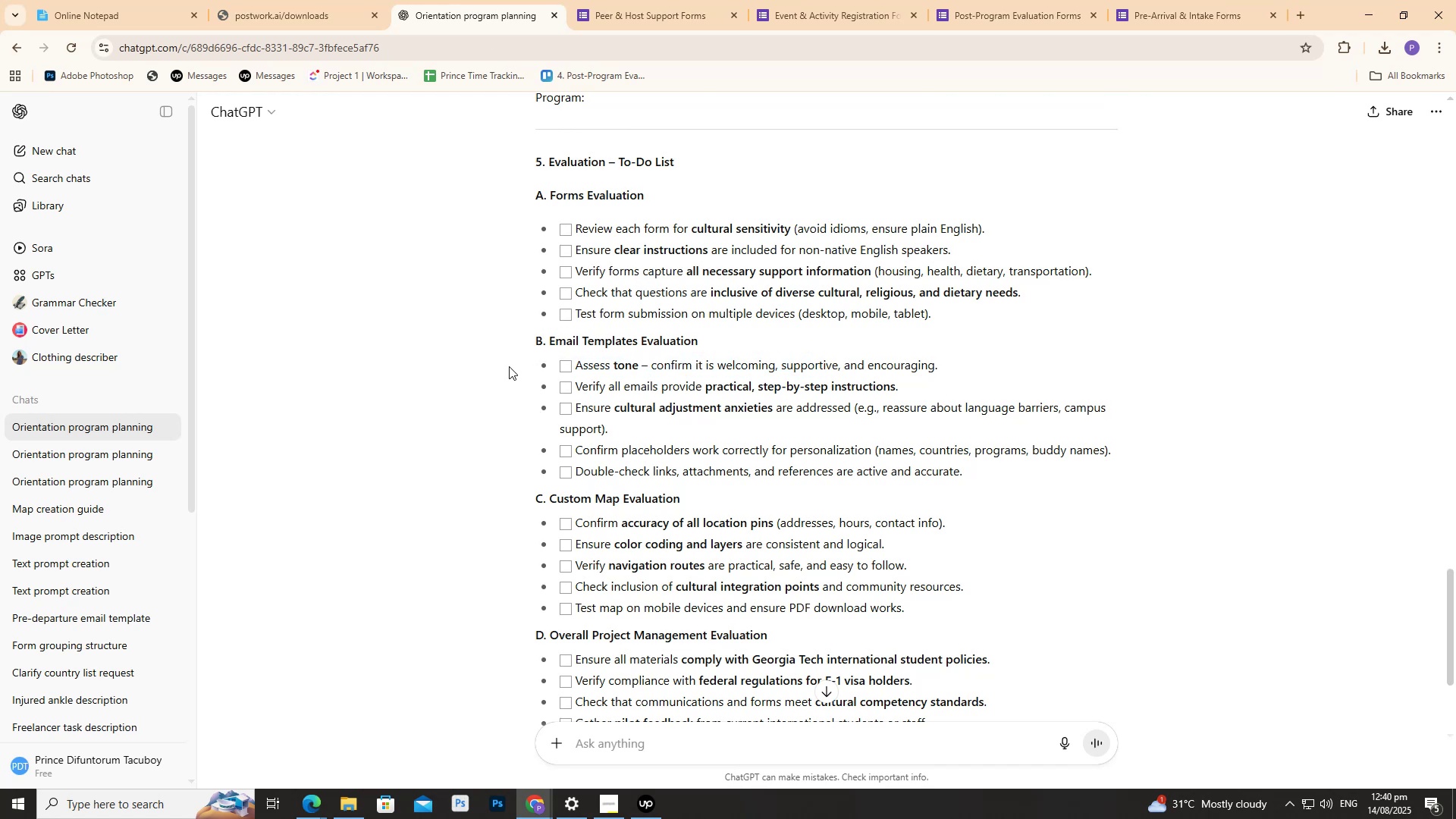 
left_click_drag(start_coordinate=[516, 349], to_coordinate=[981, 476])
 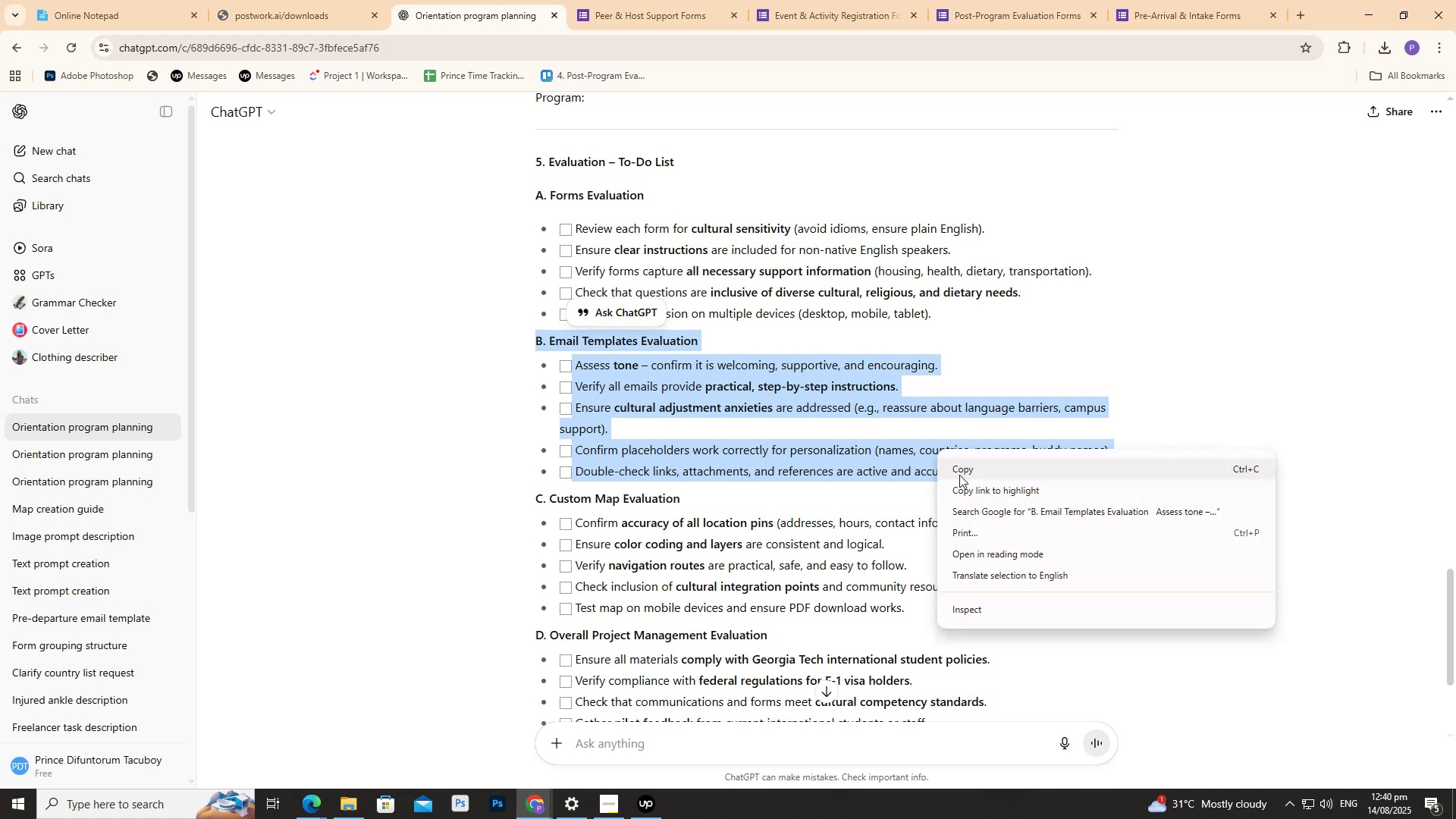 
scroll: coordinate [674, 432], scroll_direction: down, amount: 10.0
 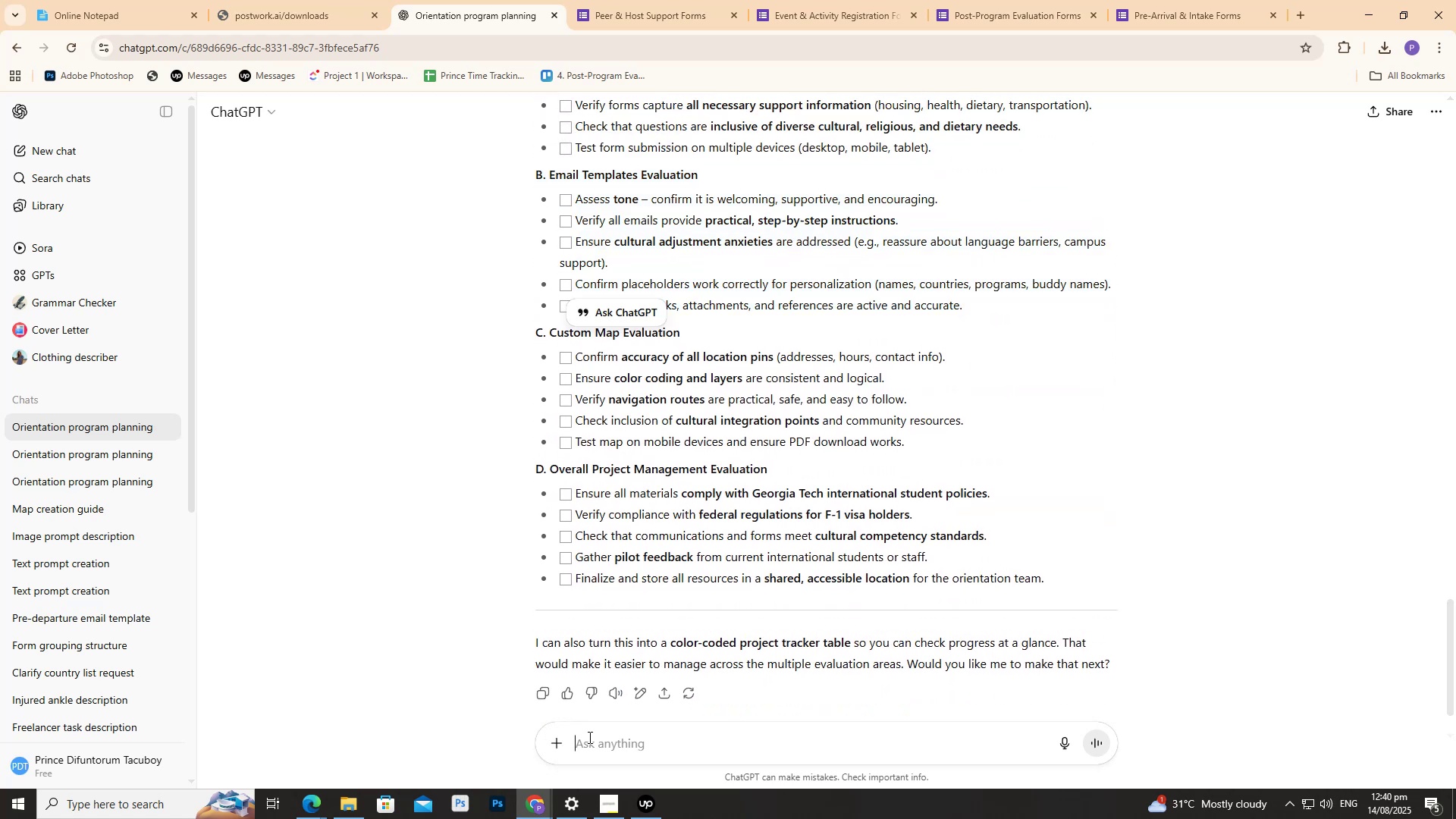 
right_click([588, 736])
 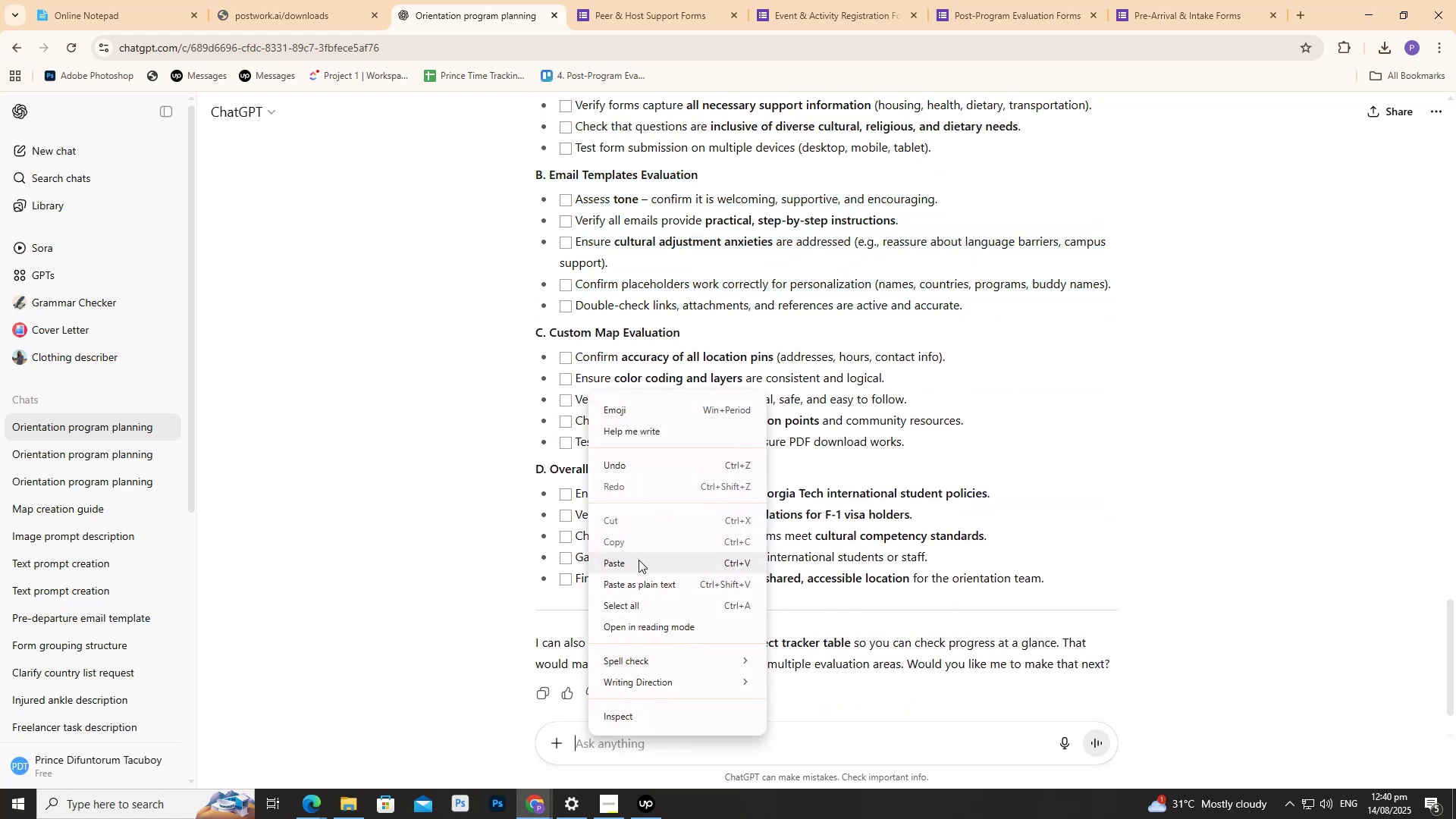 
left_click([639, 560])
 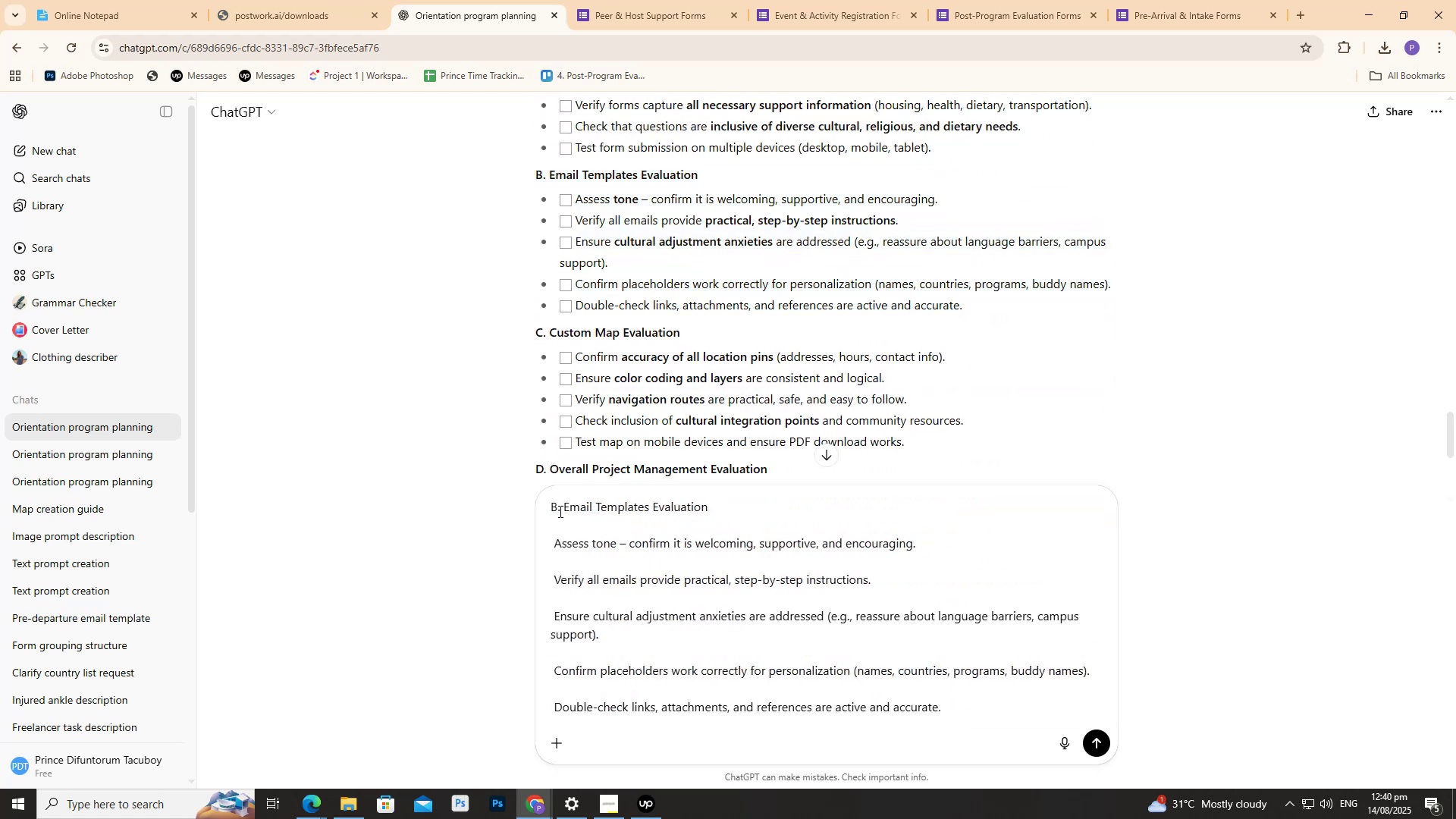 
left_click_drag(start_coordinate=[560, 510], to_coordinate=[511, 502])
 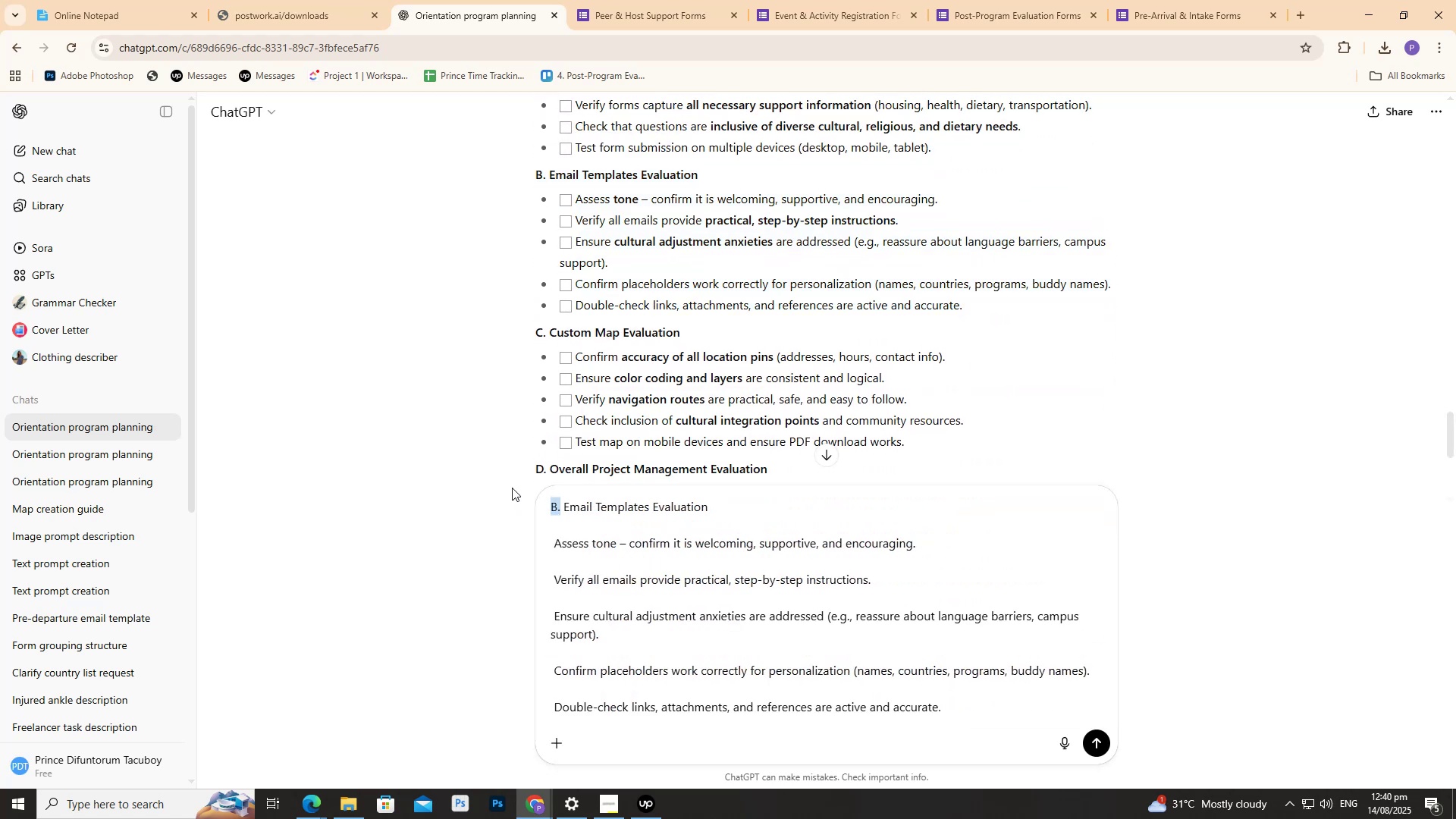 
type(I'm going to send the)
 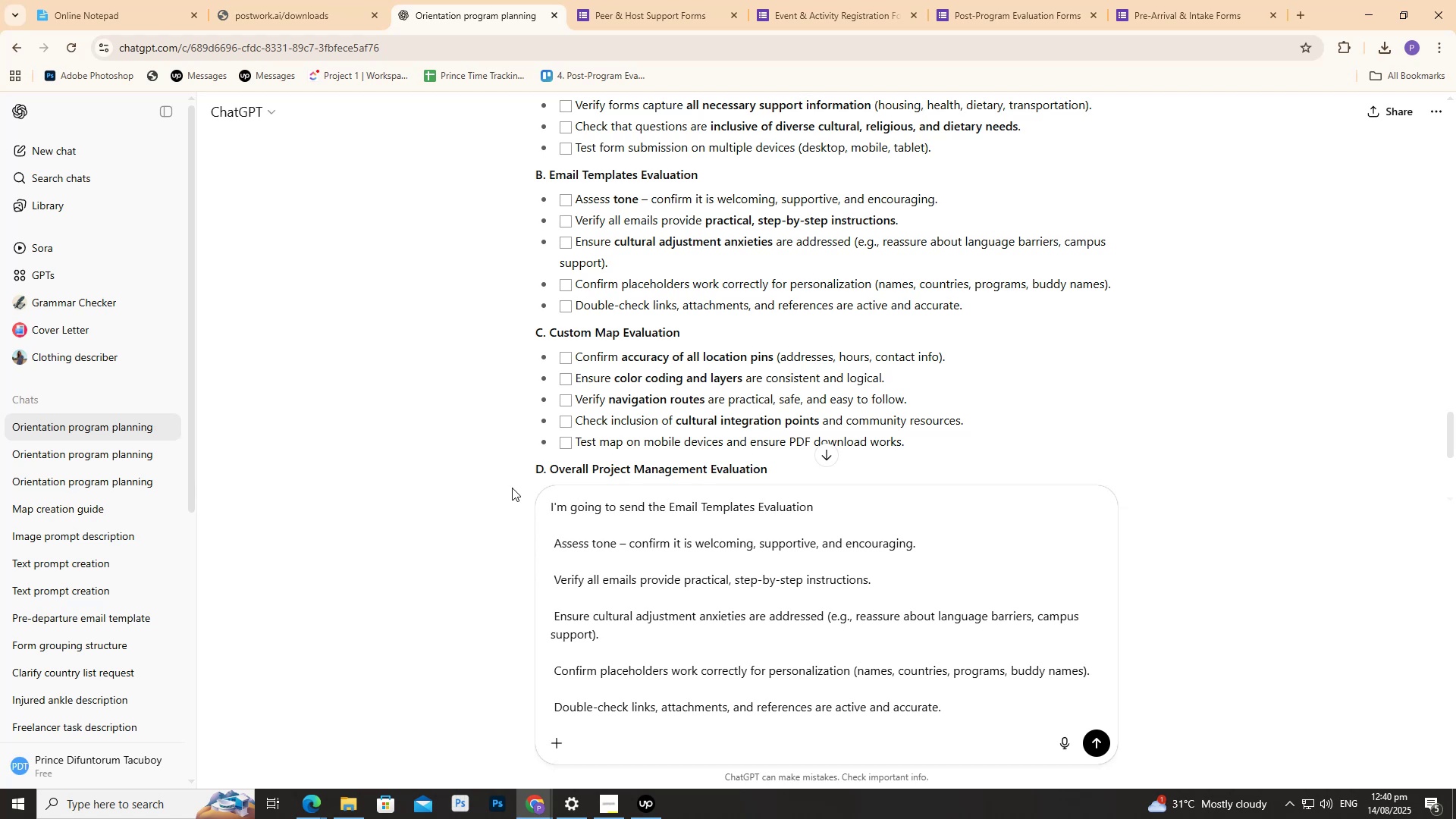 
hold_key(key=ArrowRight, duration=1.48)
 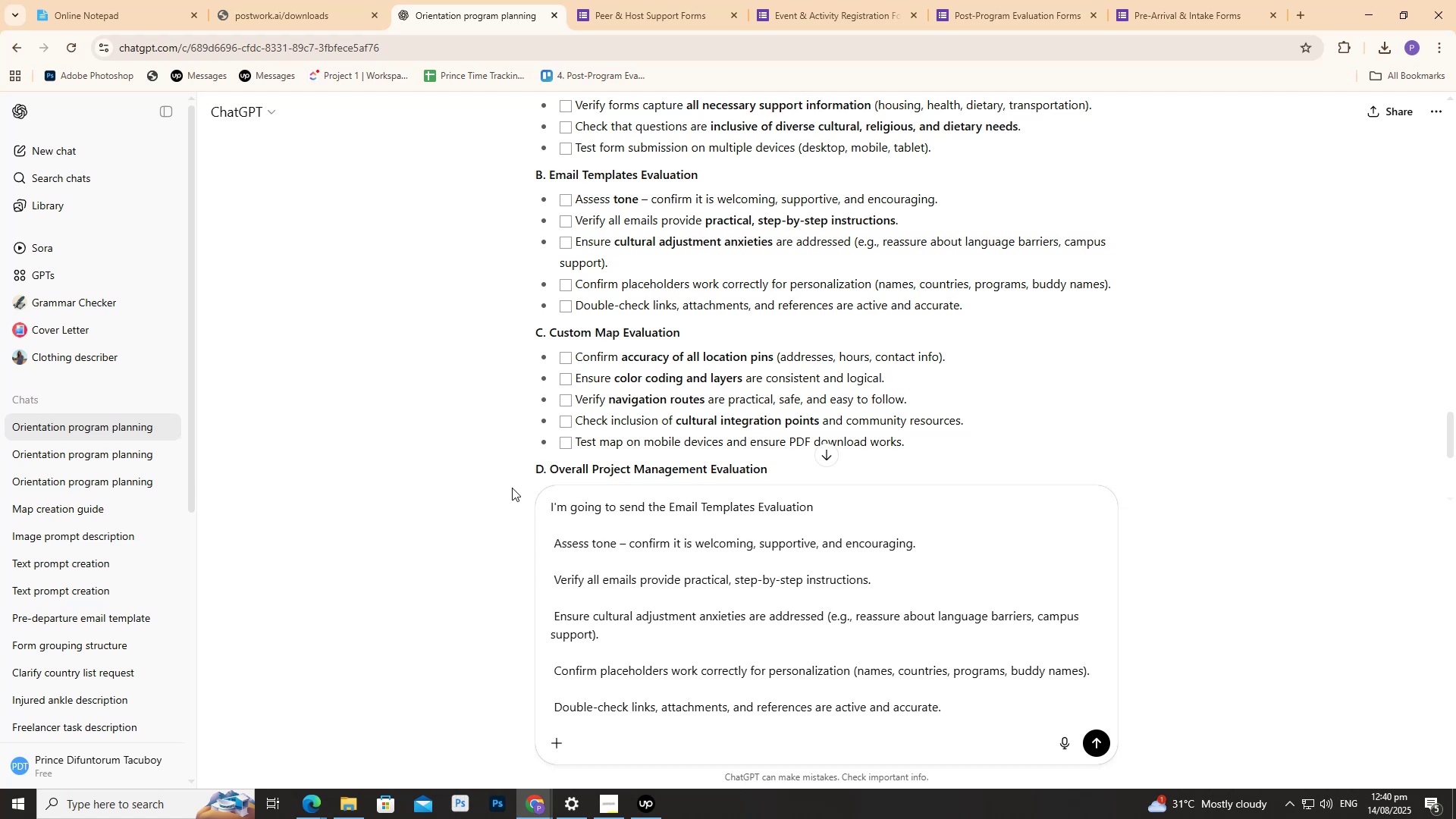 
key(ArrowLeft)
 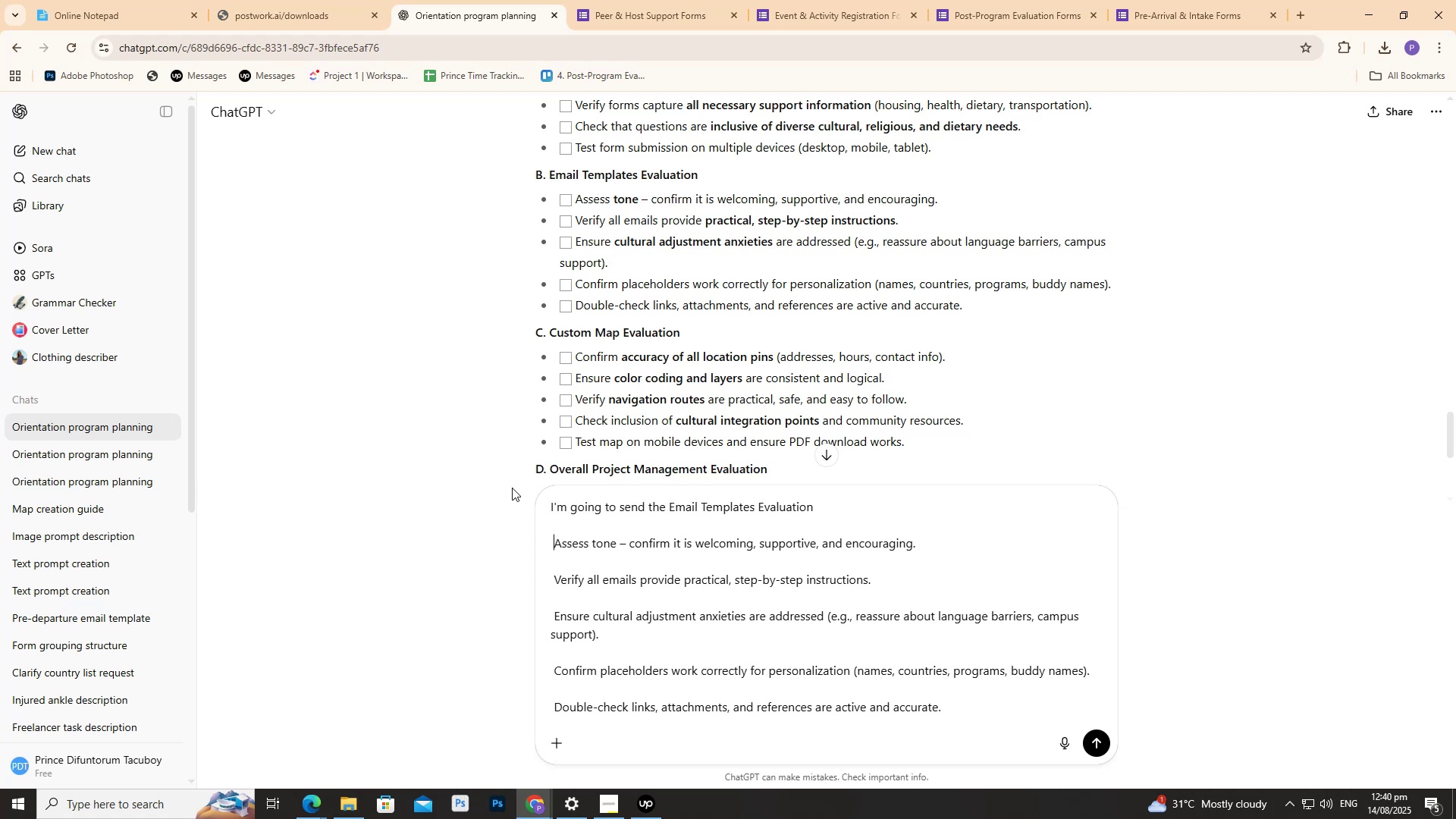 
key(ArrowLeft)
 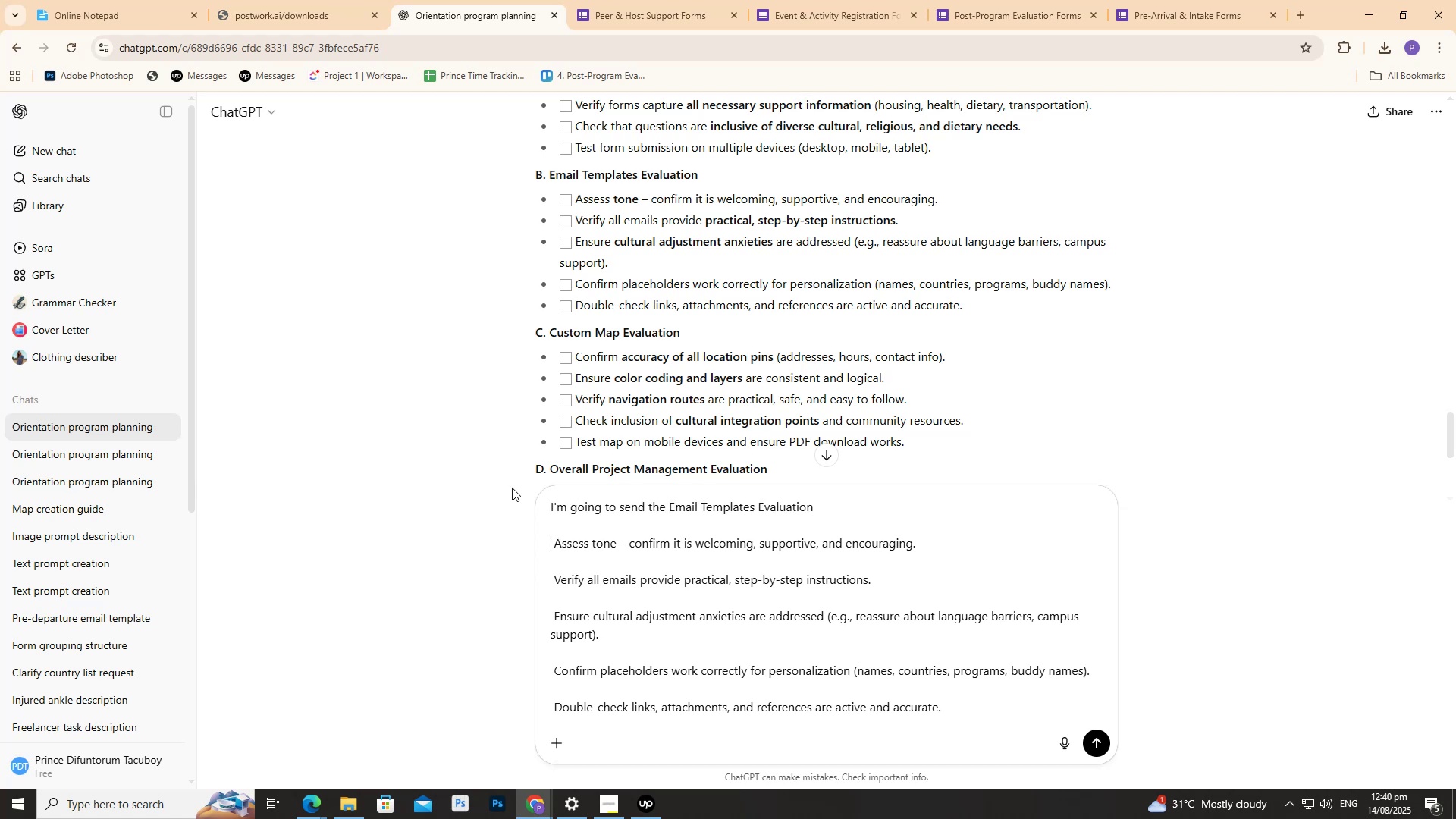 
key(ArrowLeft)
 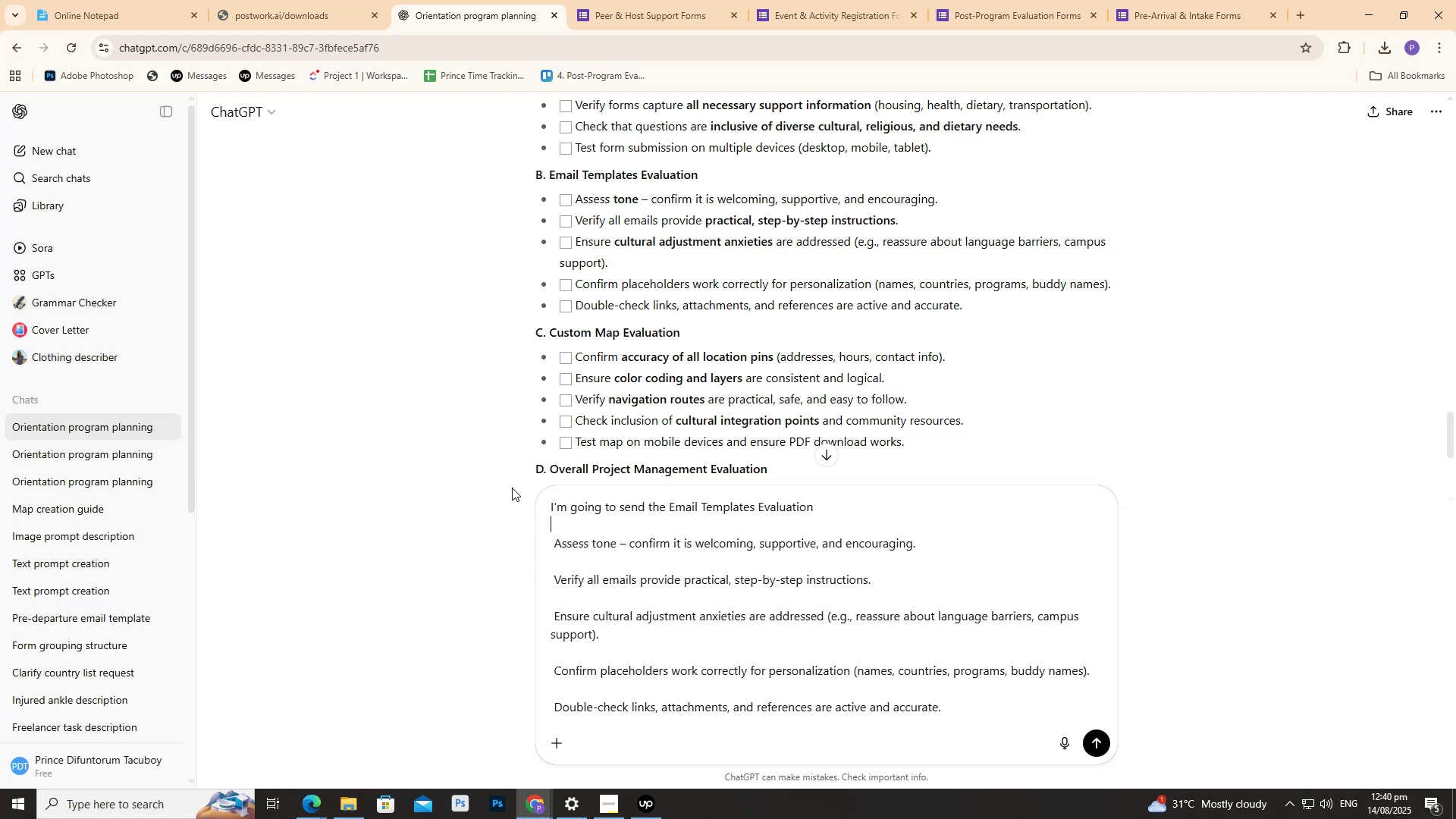 
key(ArrowLeft)
 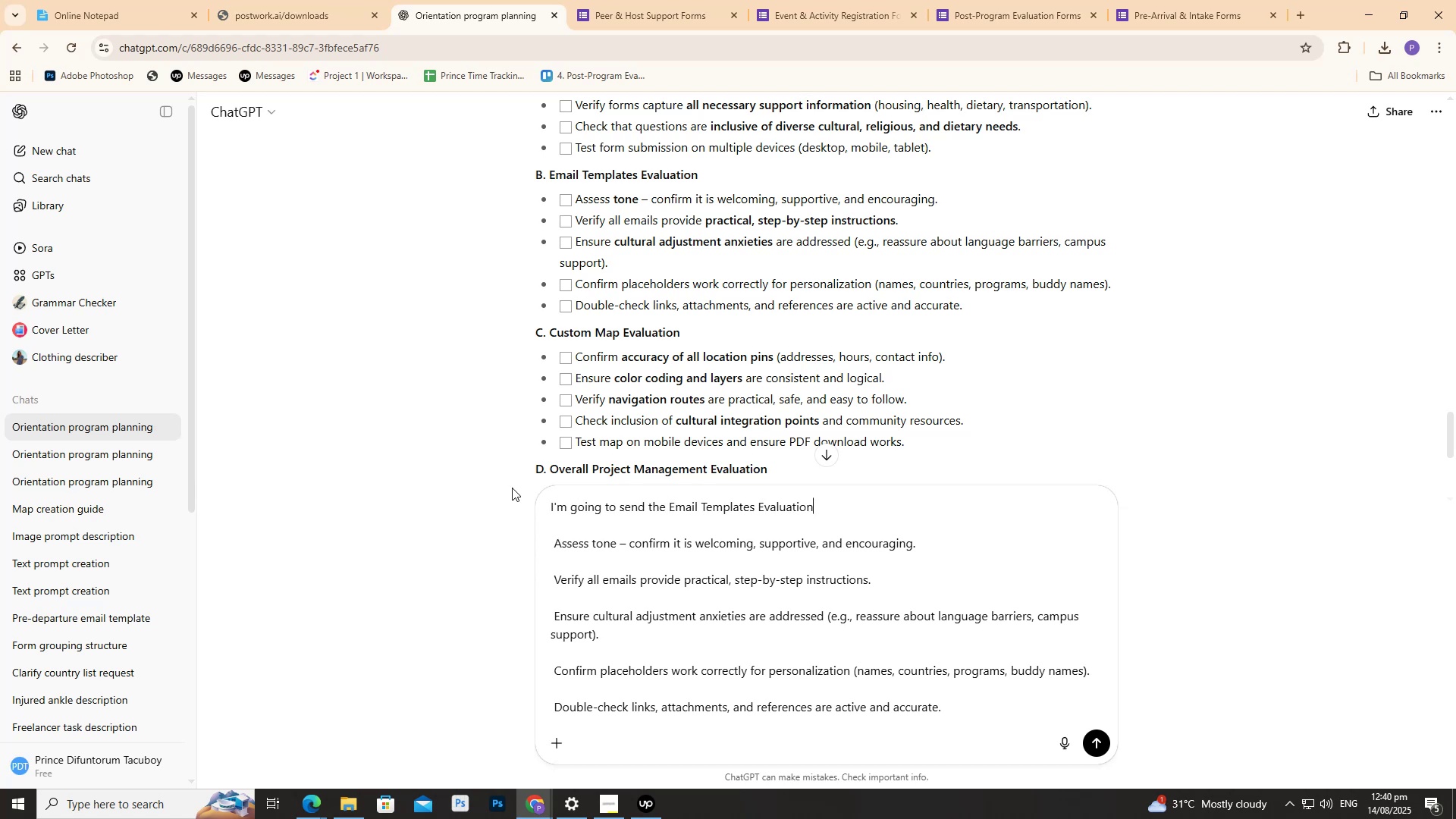 
type( one by one. And you're going to check if)
 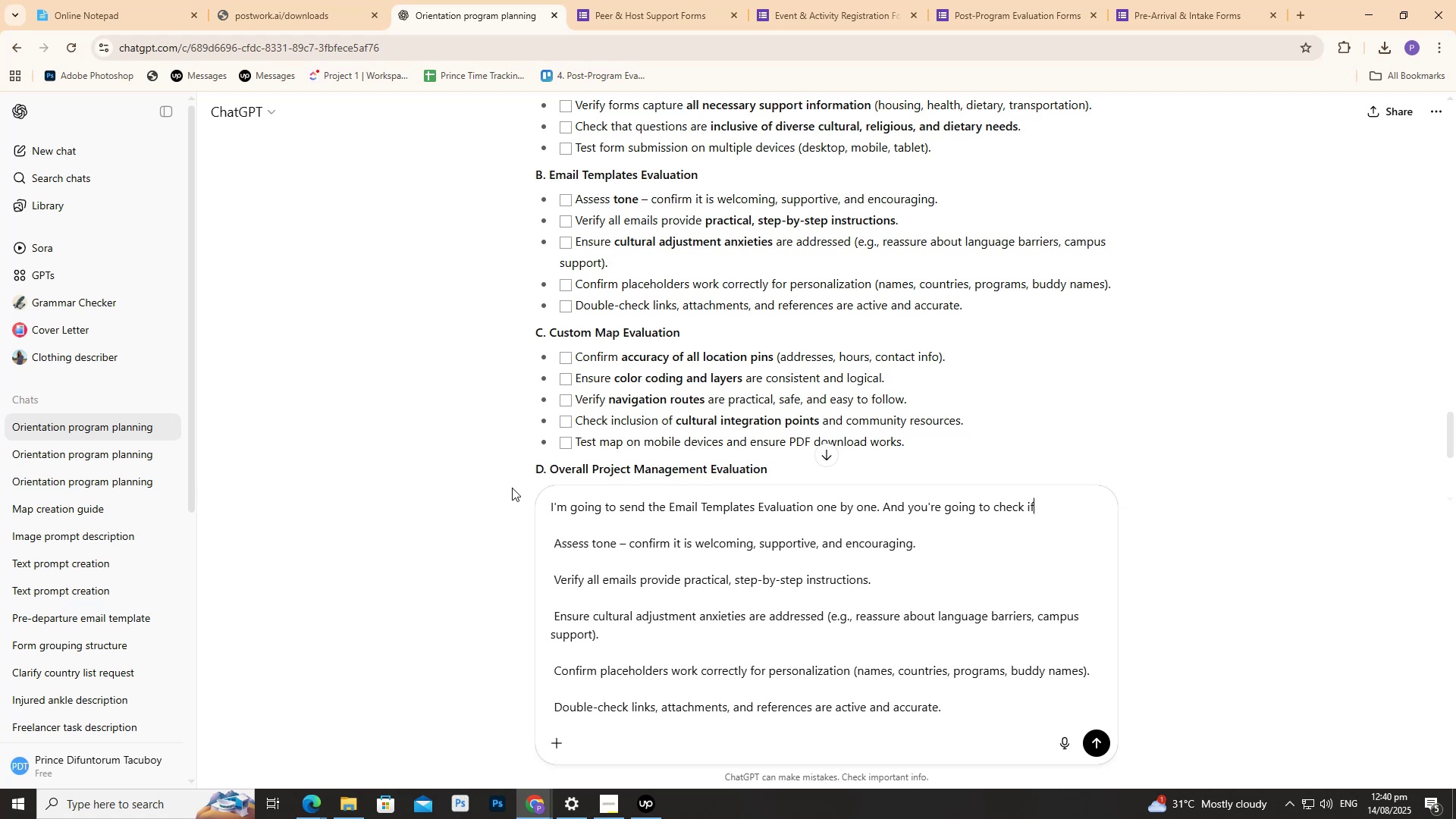 
key(Shift+Enter)
 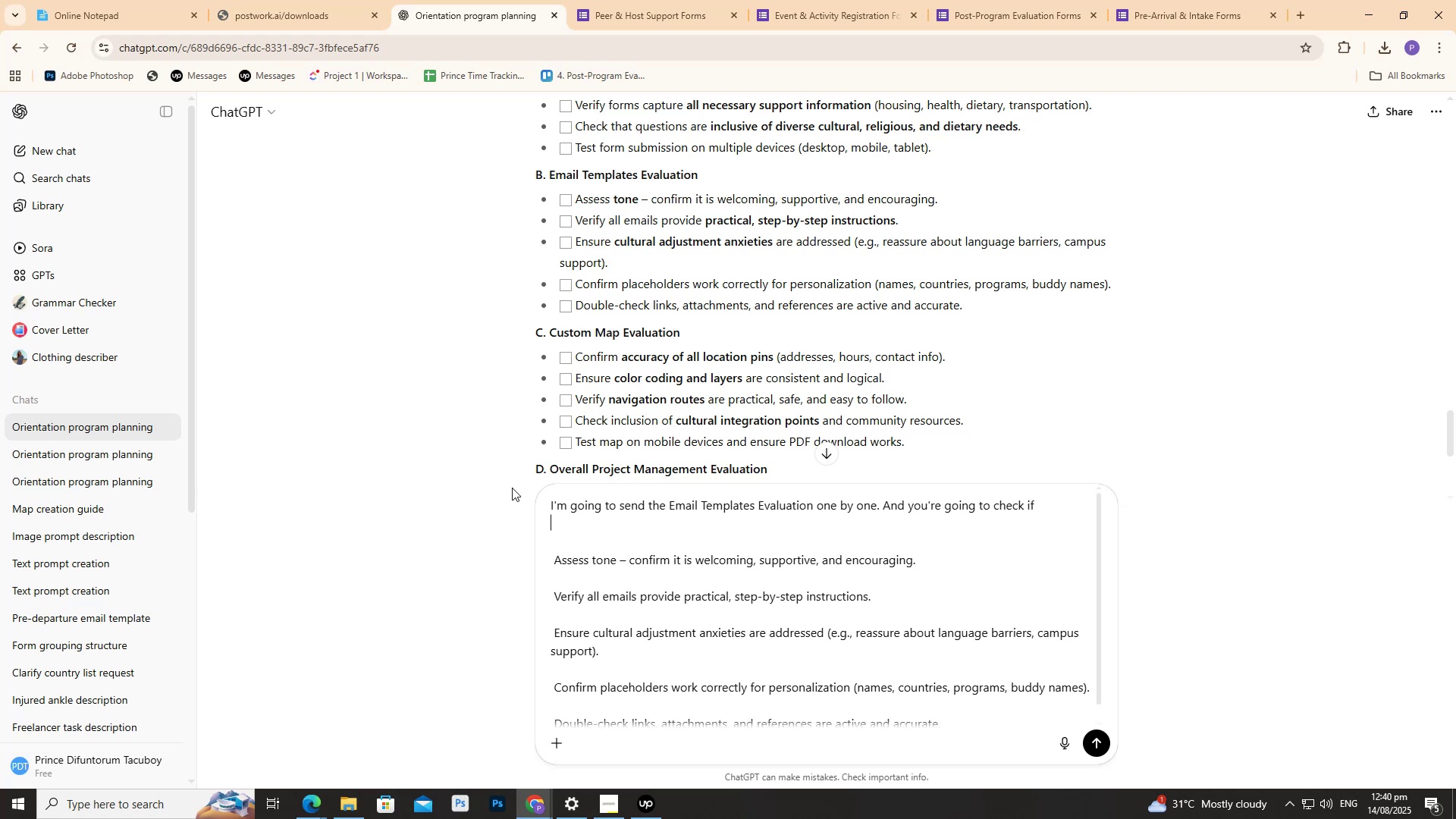 
key(Backspace)
 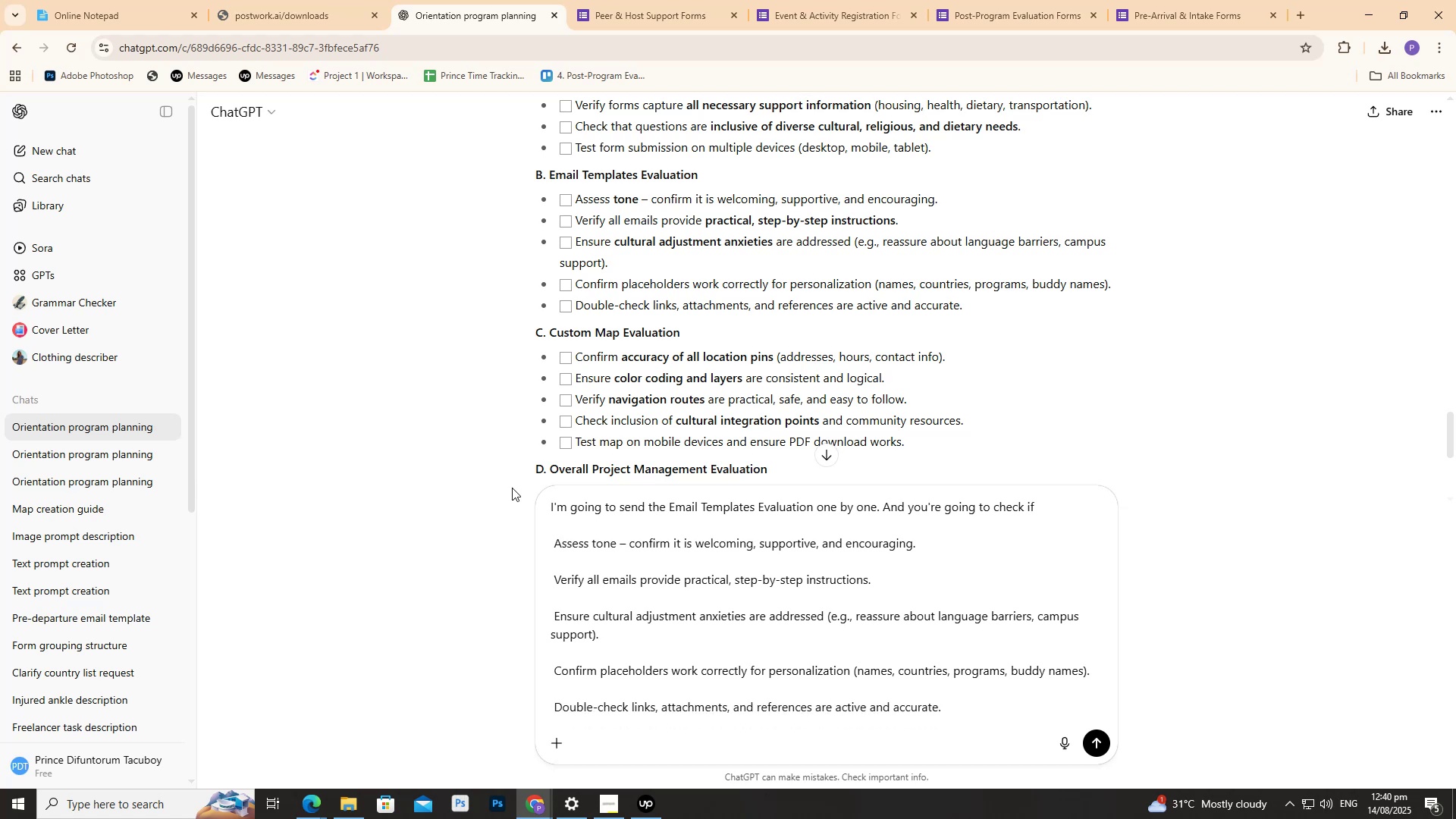 
key(ArrowDown)
 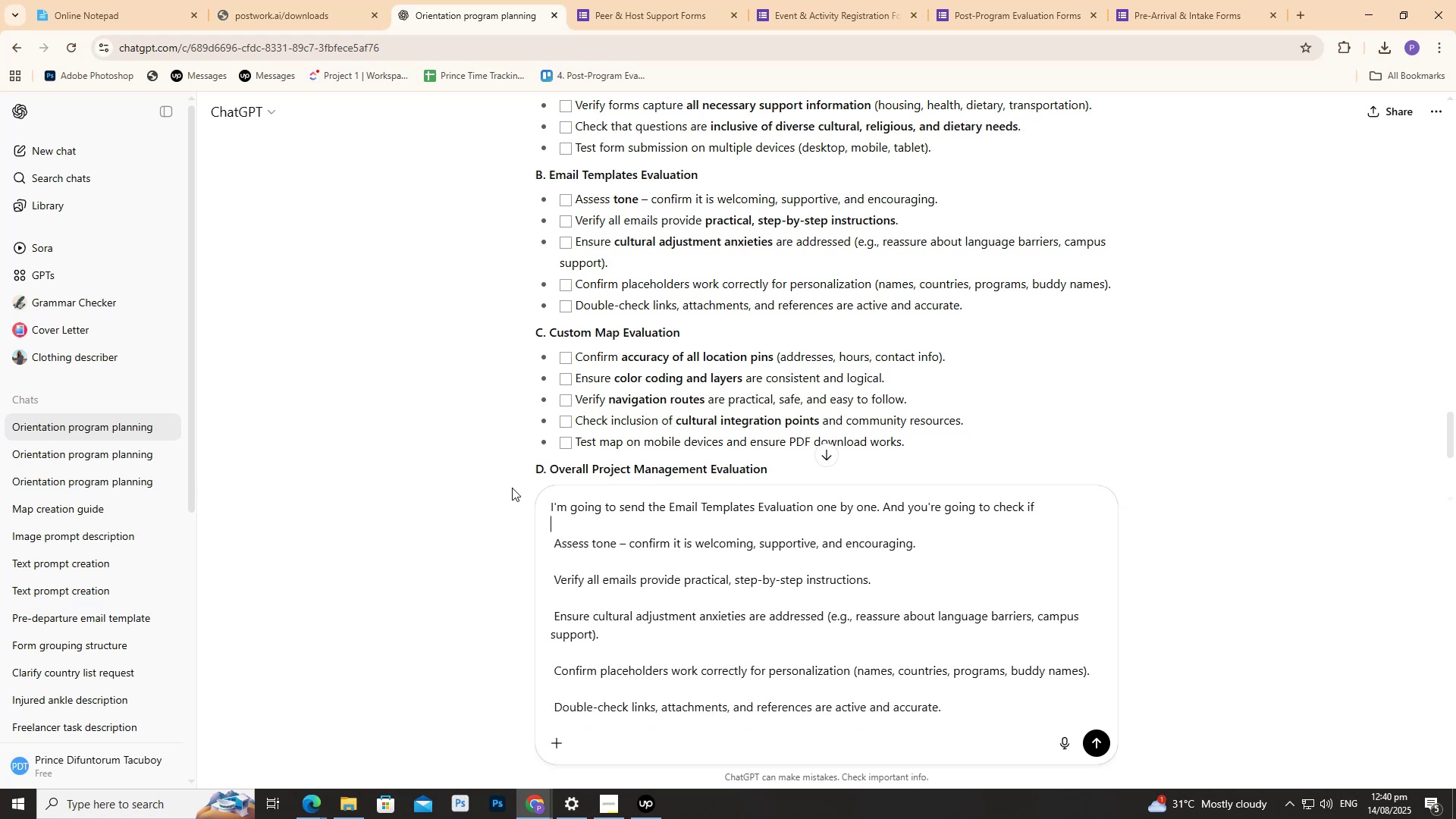 
key(ArrowDown)
 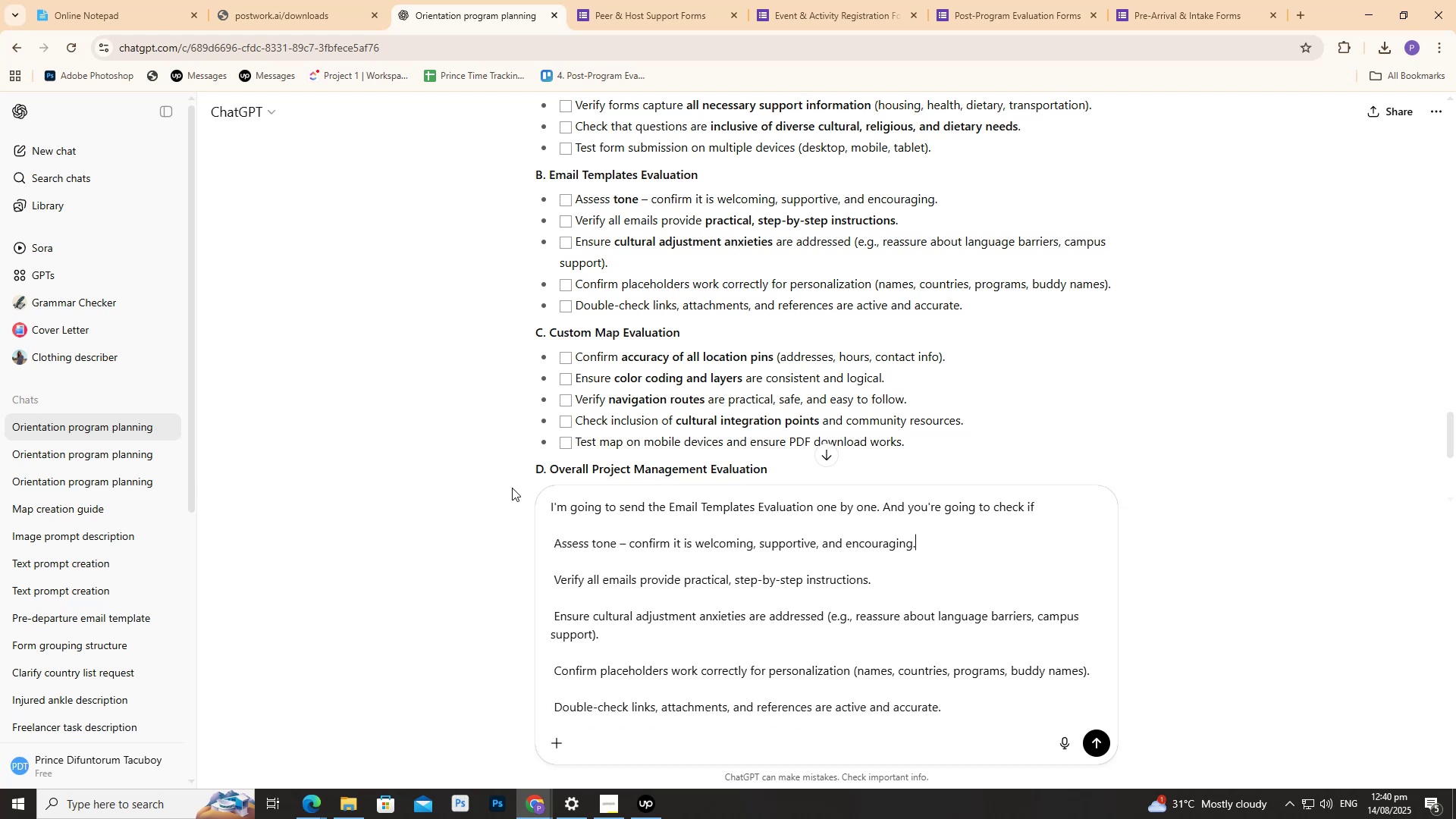 
key(ArrowUp)
 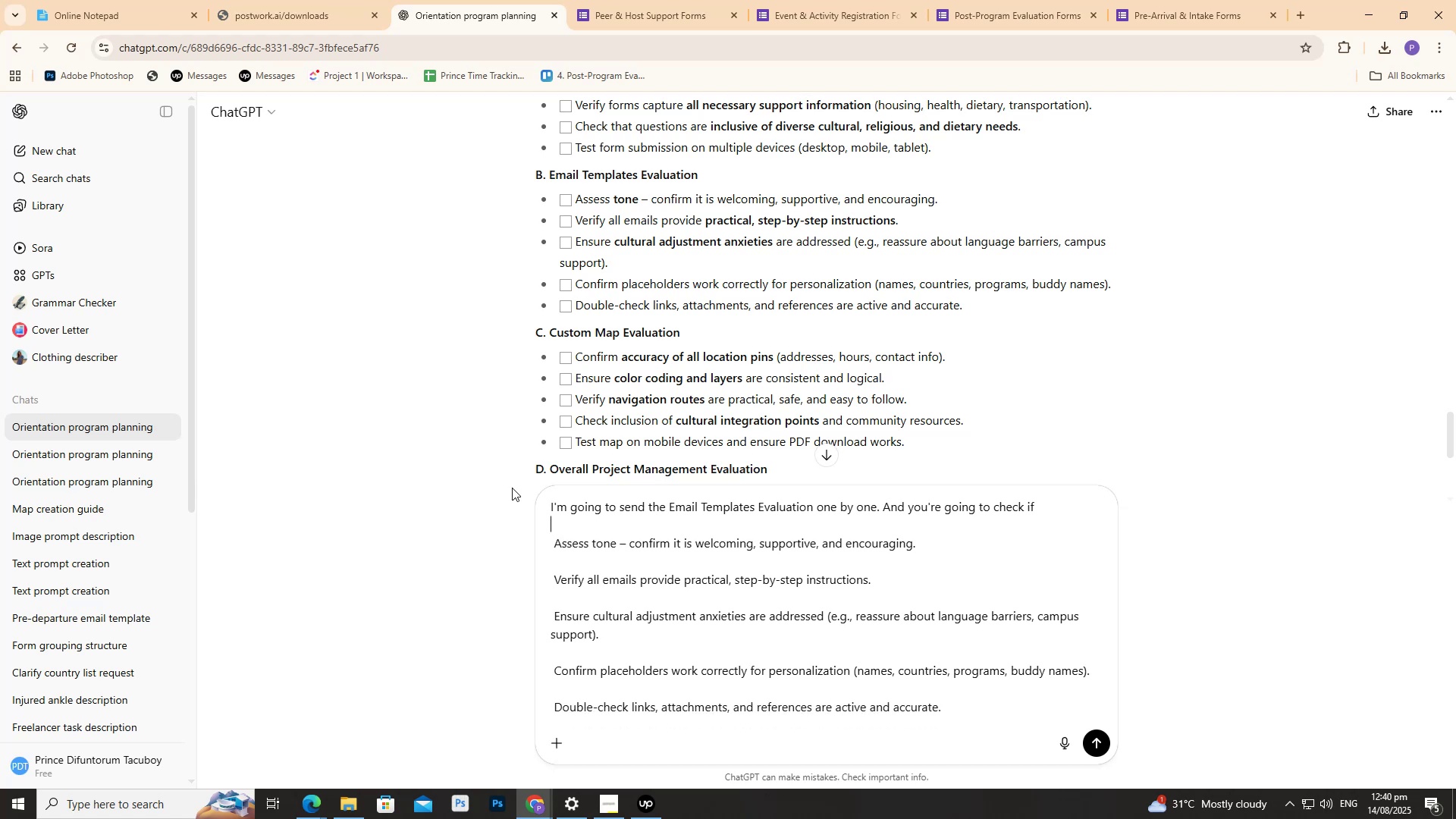 
key(ArrowUp)
 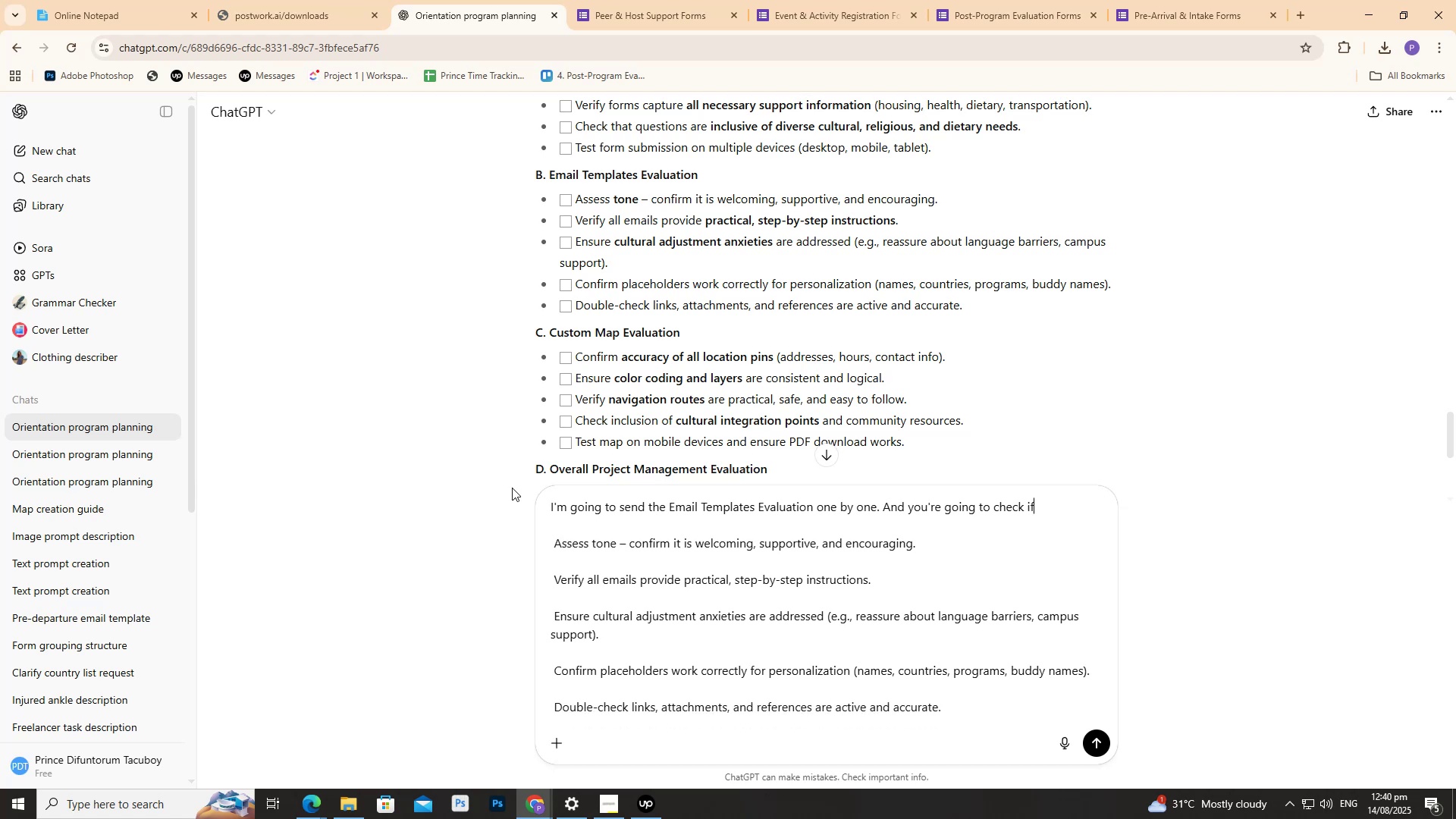 
key(ArrowUp)
 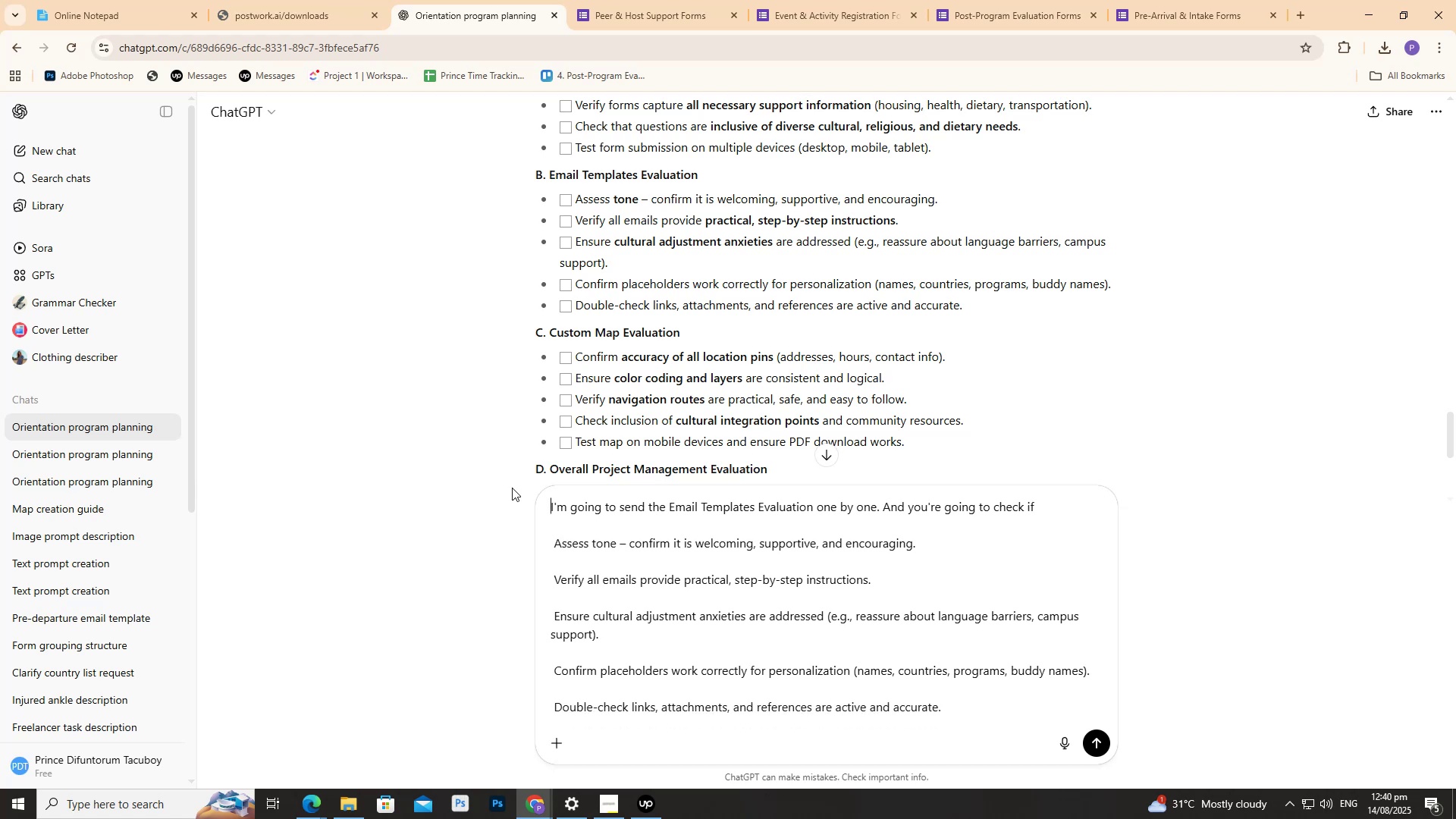 
key(ArrowUp)
 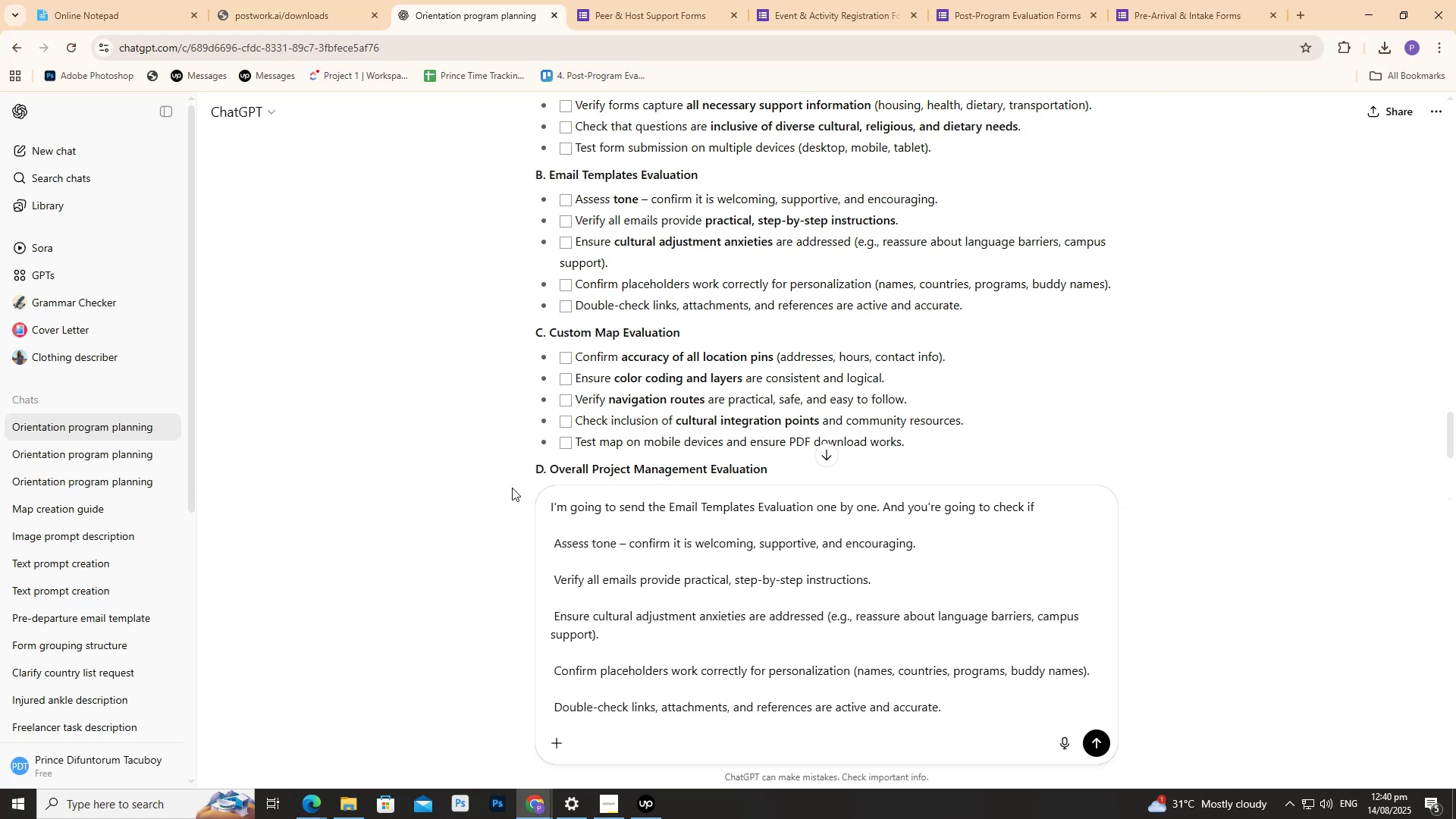 
key(ArrowUp)
 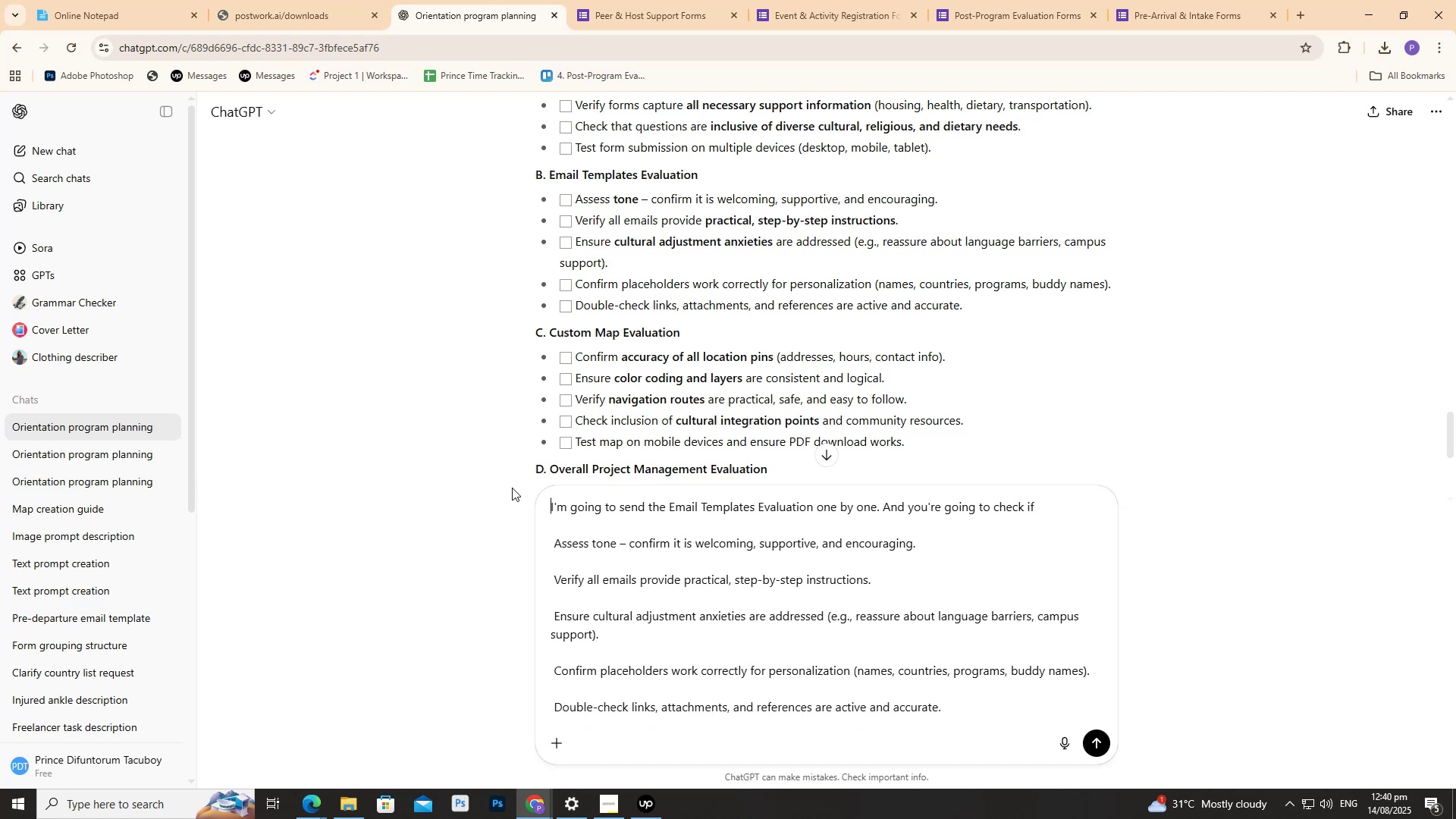 
key(ArrowUp)
 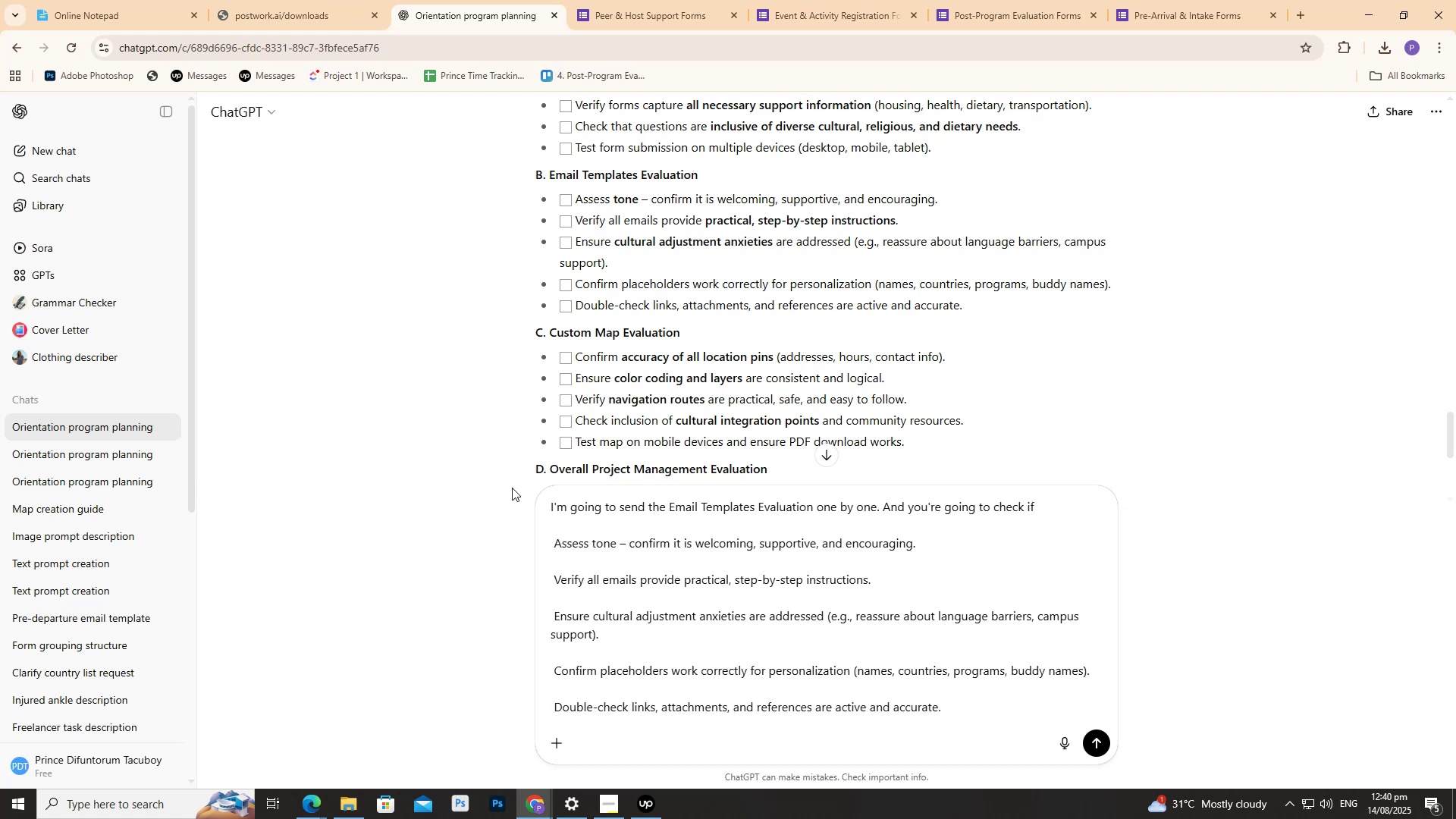 
hold_key(key=ArrowRight, duration=1.54)
 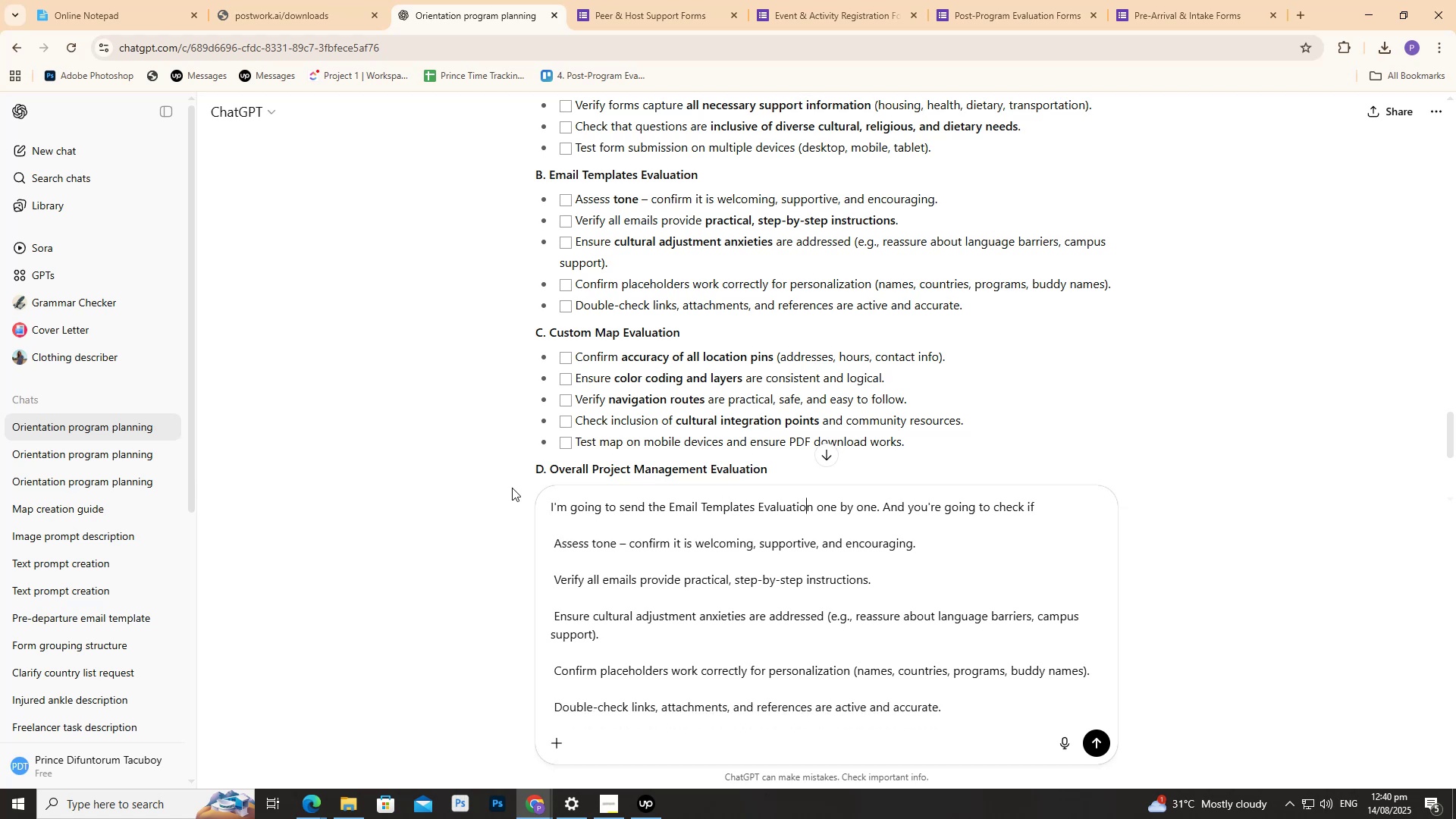 
hold_key(key=ArrowRight, duration=1.5)
 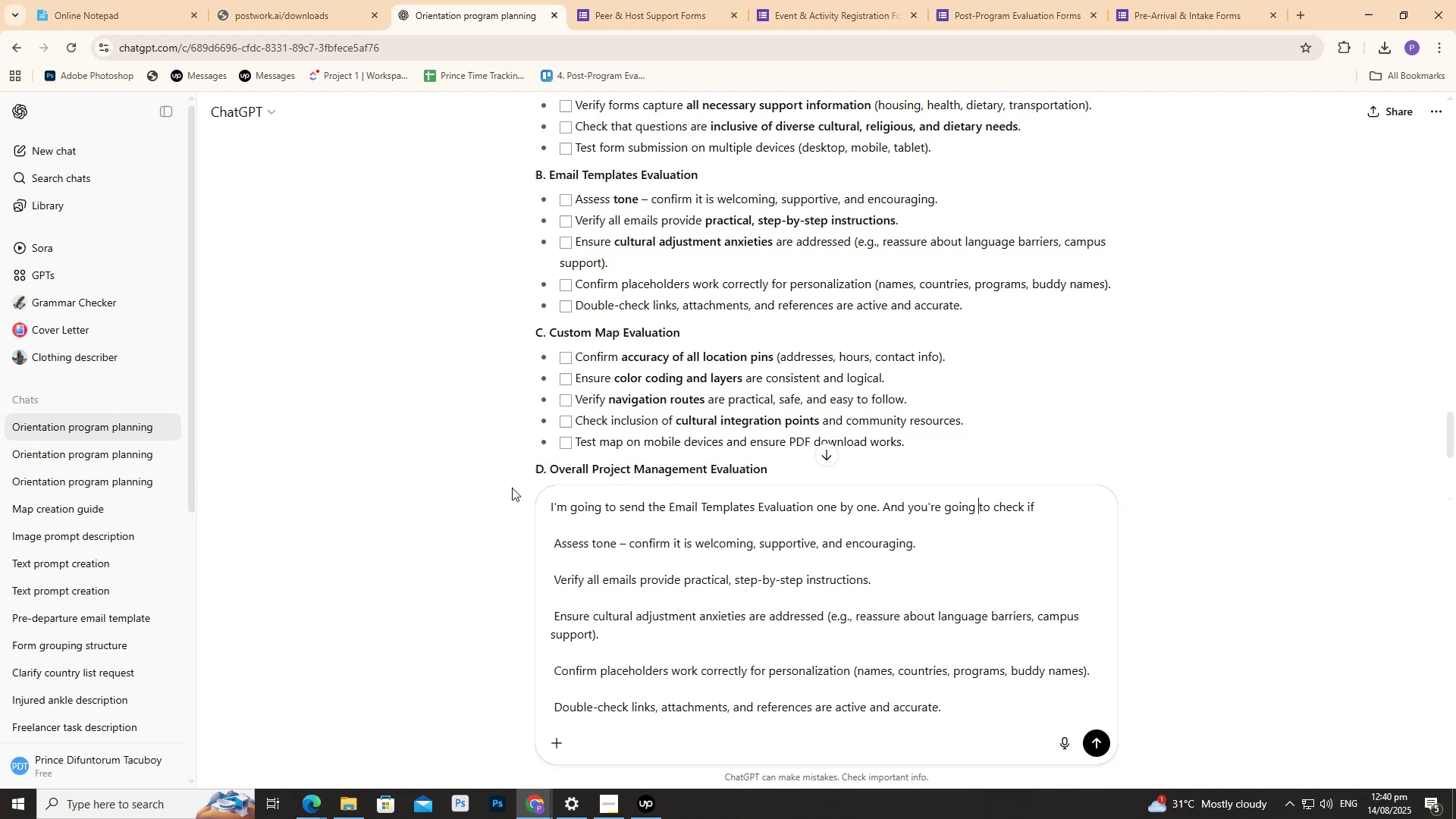 
key(ArrowRight)
 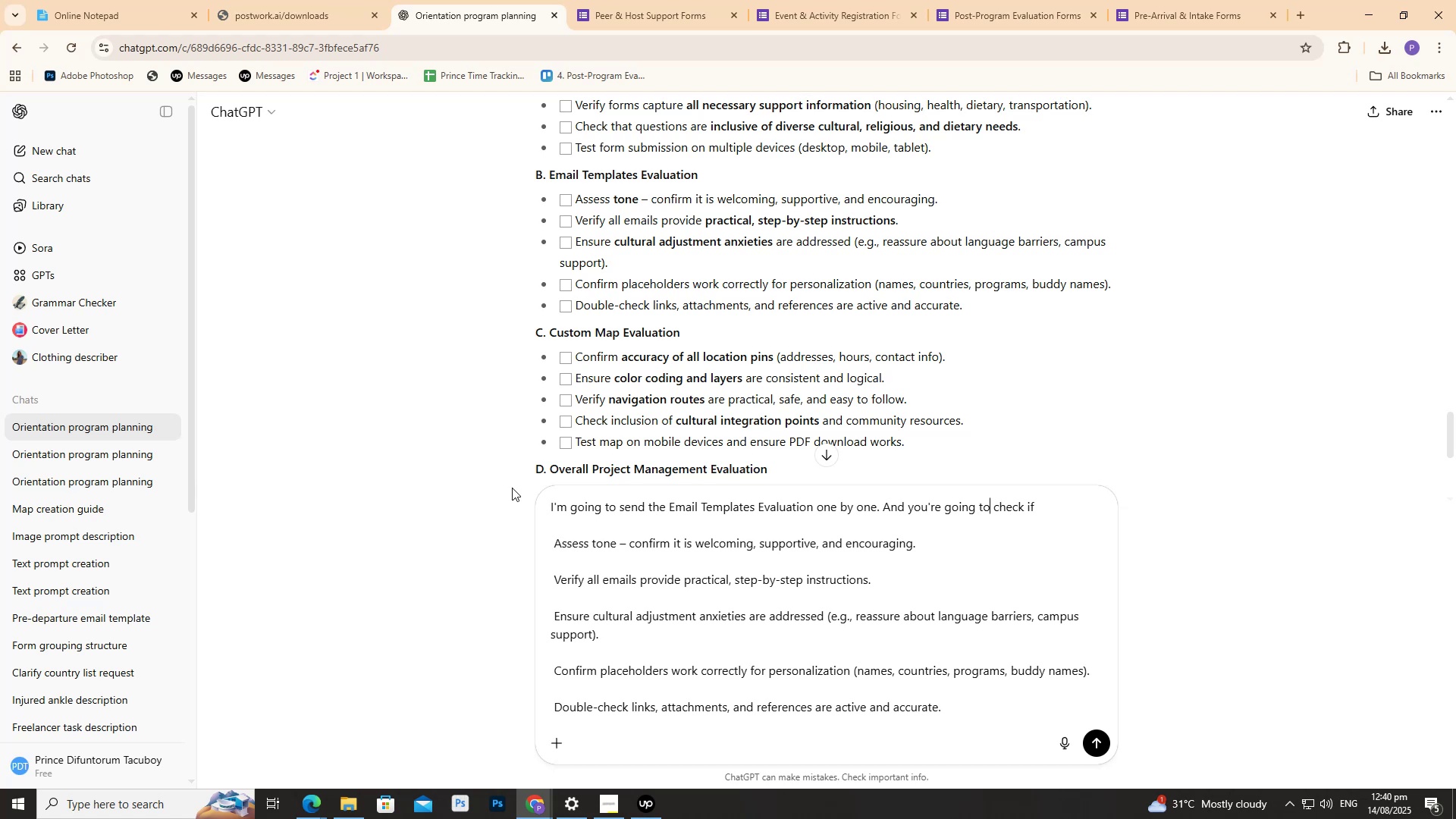 
key(ArrowRight)
 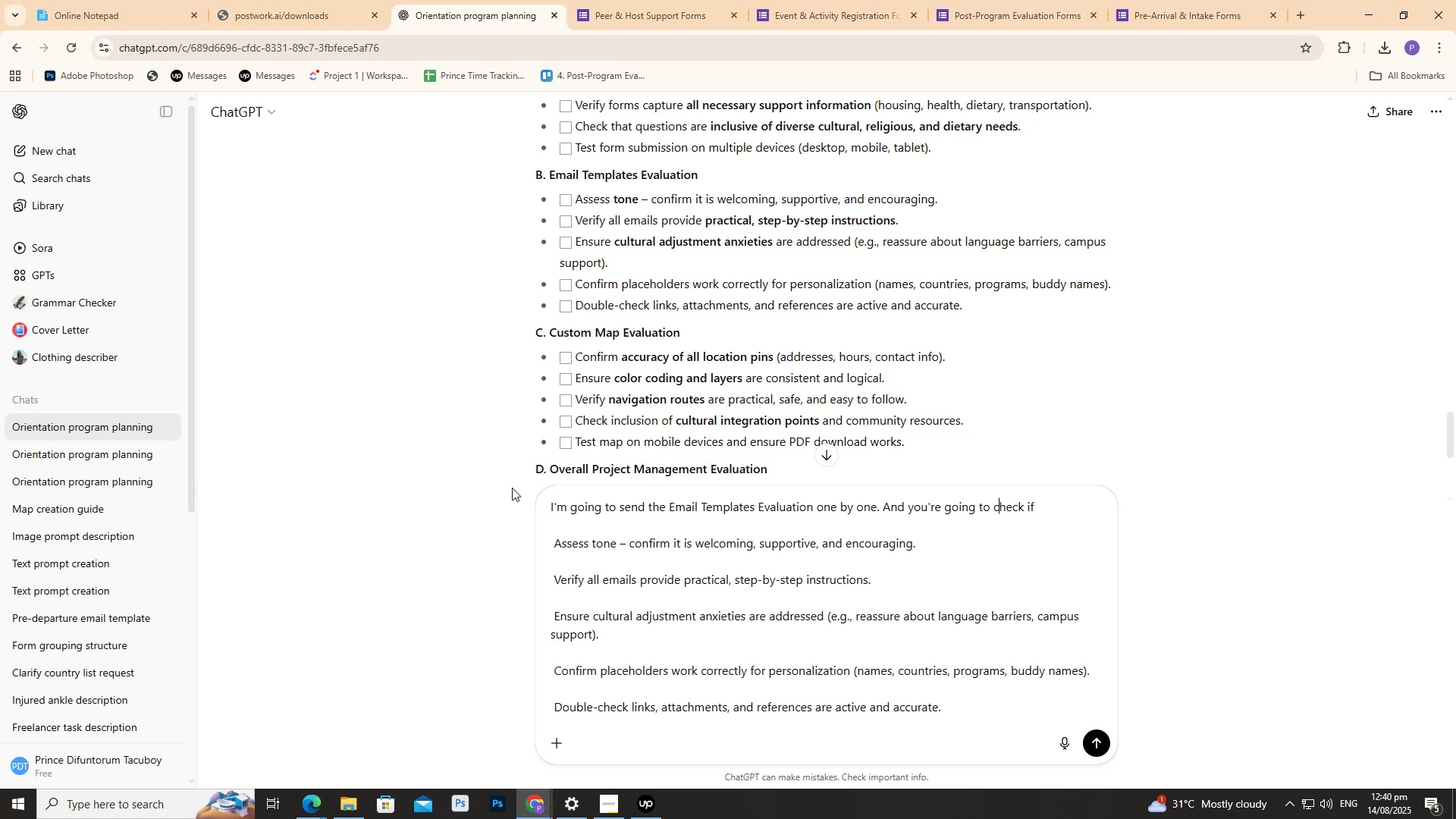 
key(ArrowRight)
 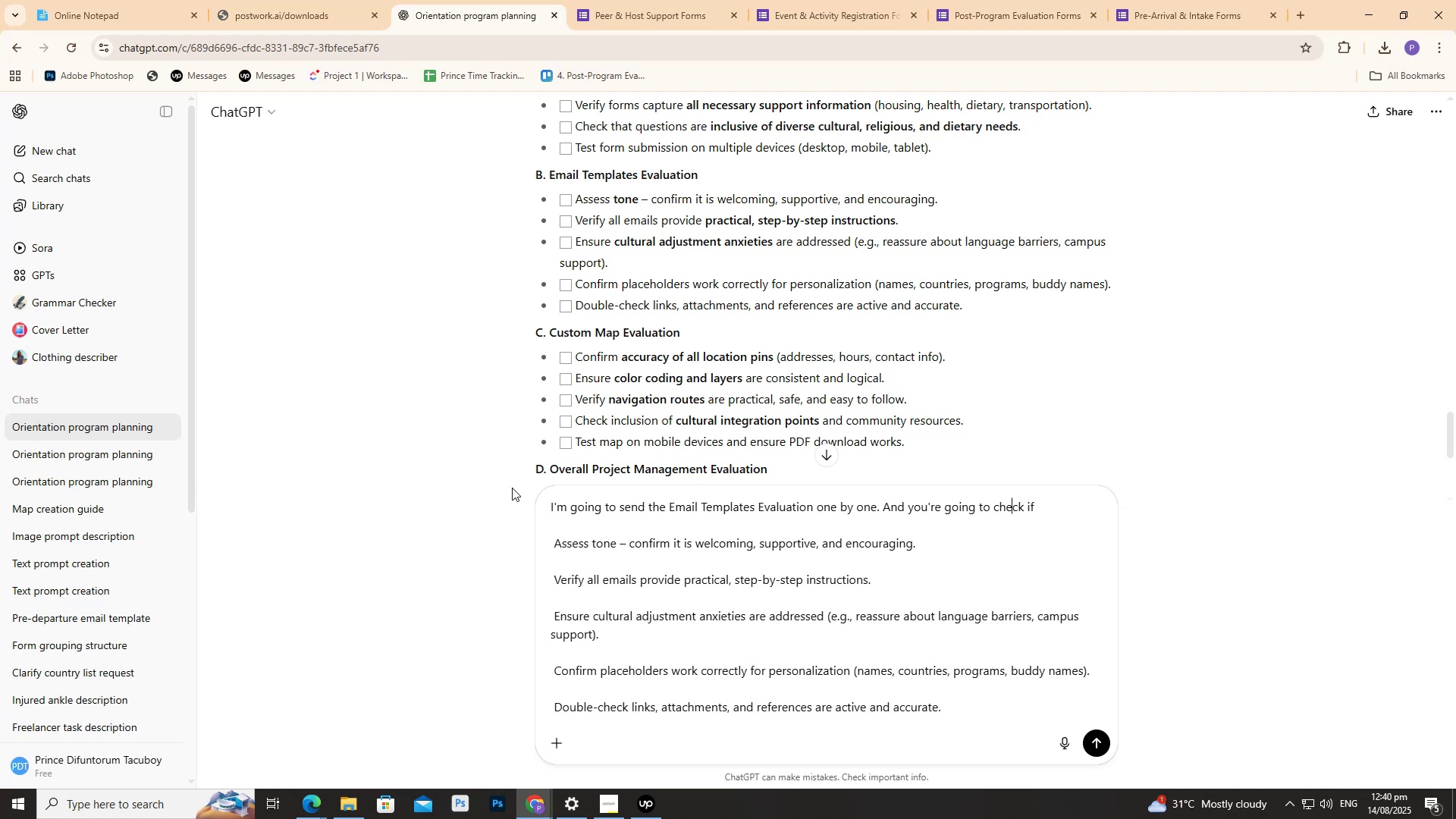 
key(ArrowRight)
 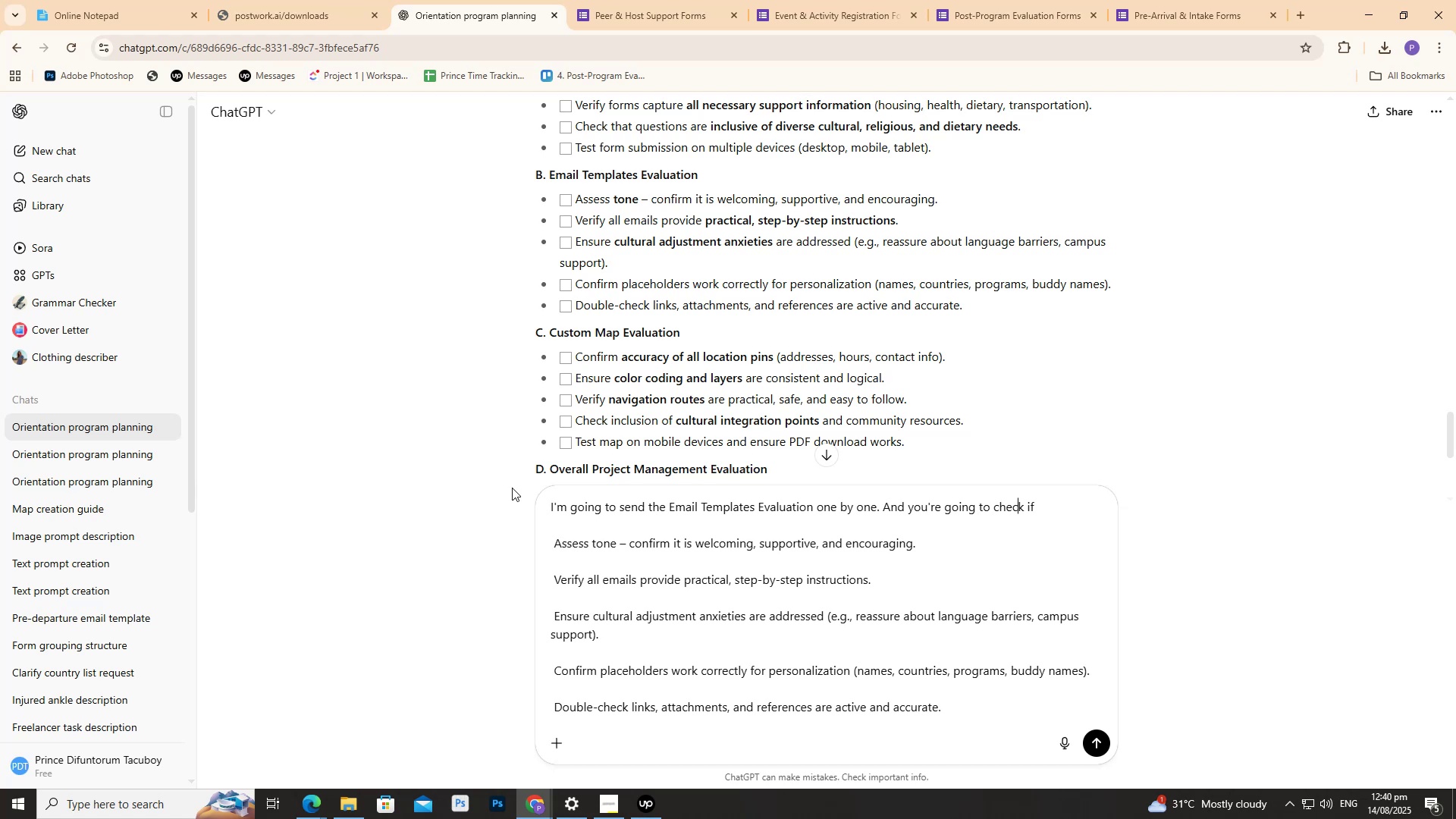 
key(ArrowRight)
 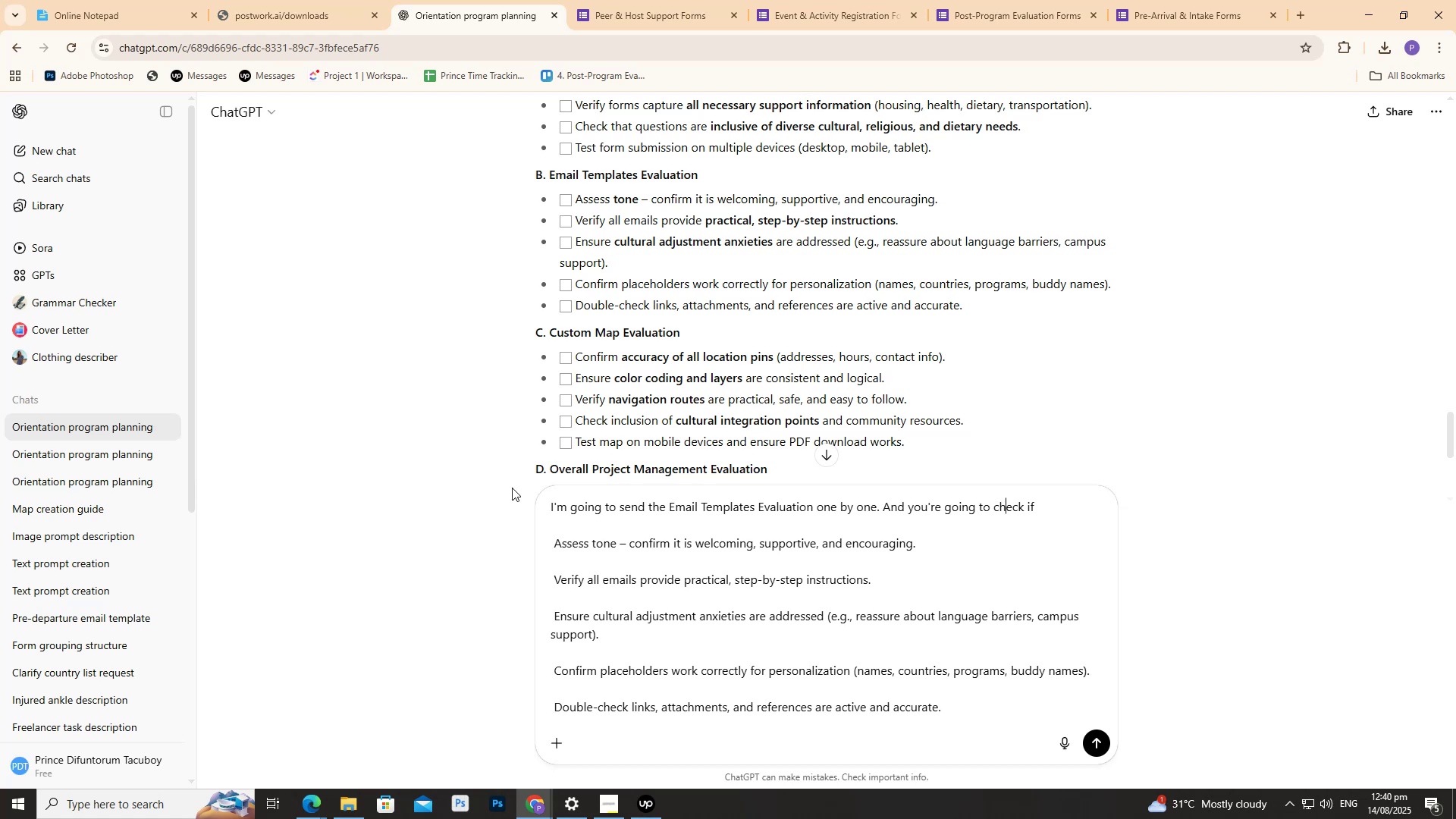 
key(ArrowRight)
 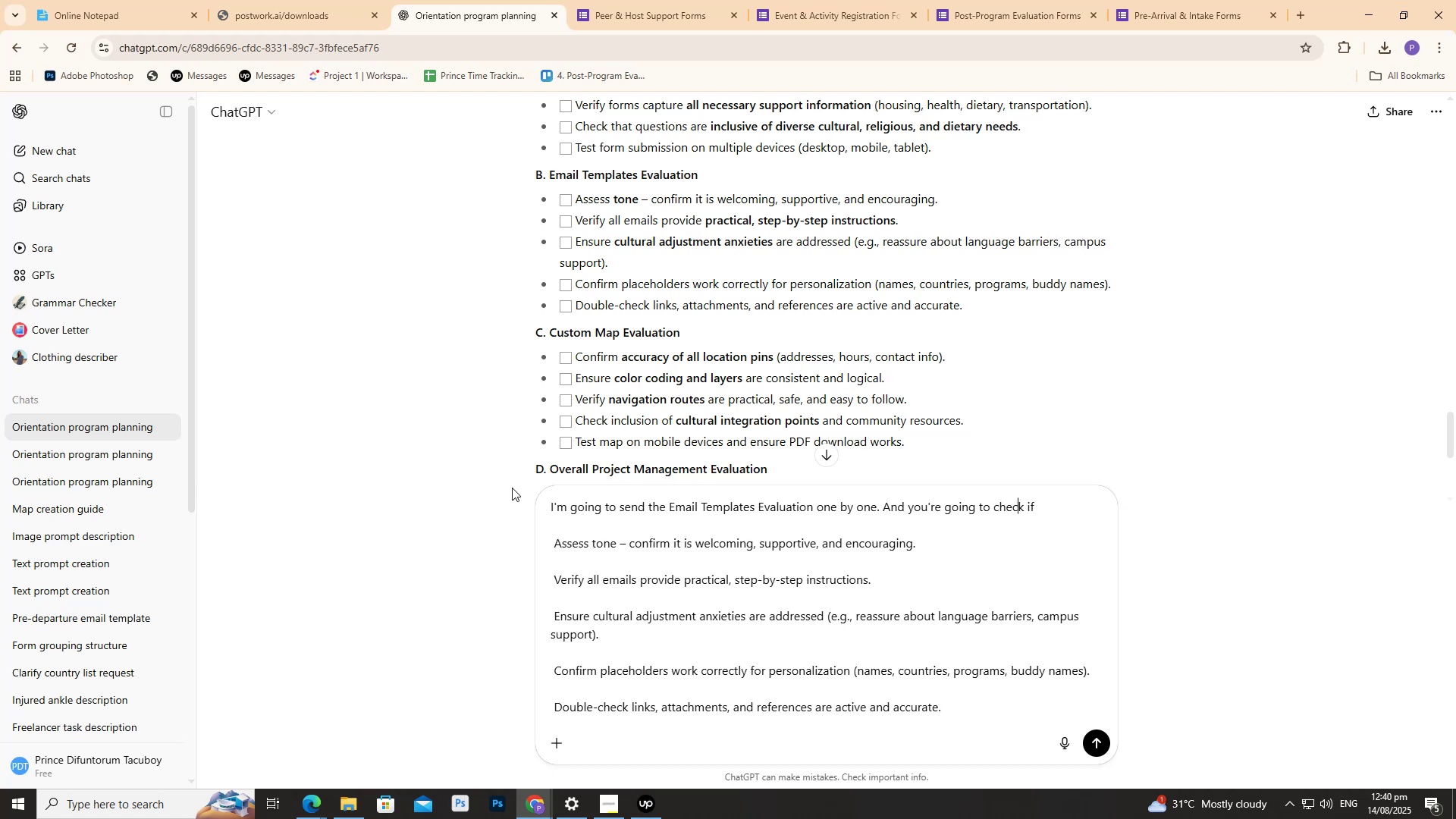 
key(ArrowRight)
 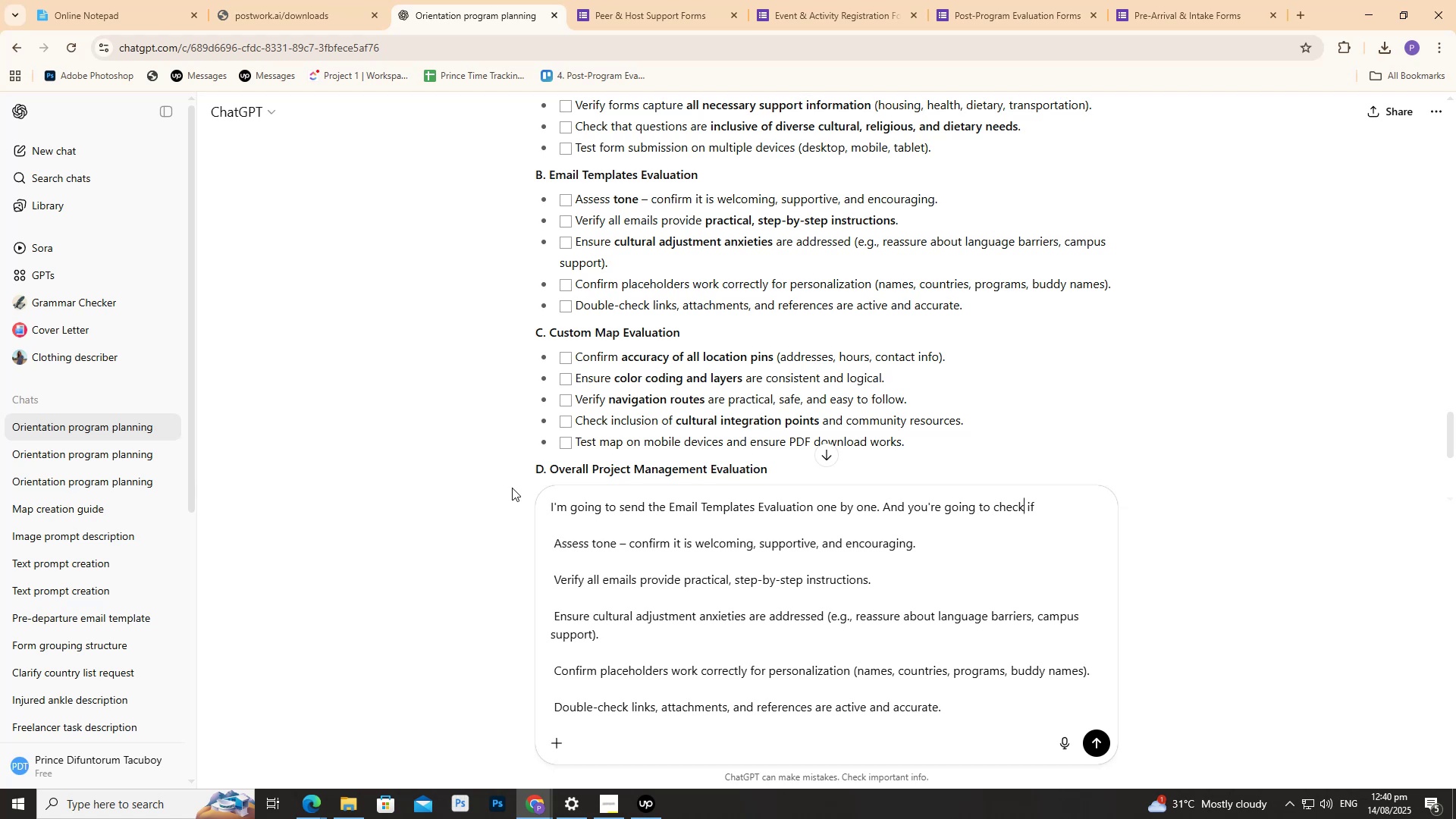 
key(ArrowRight)
 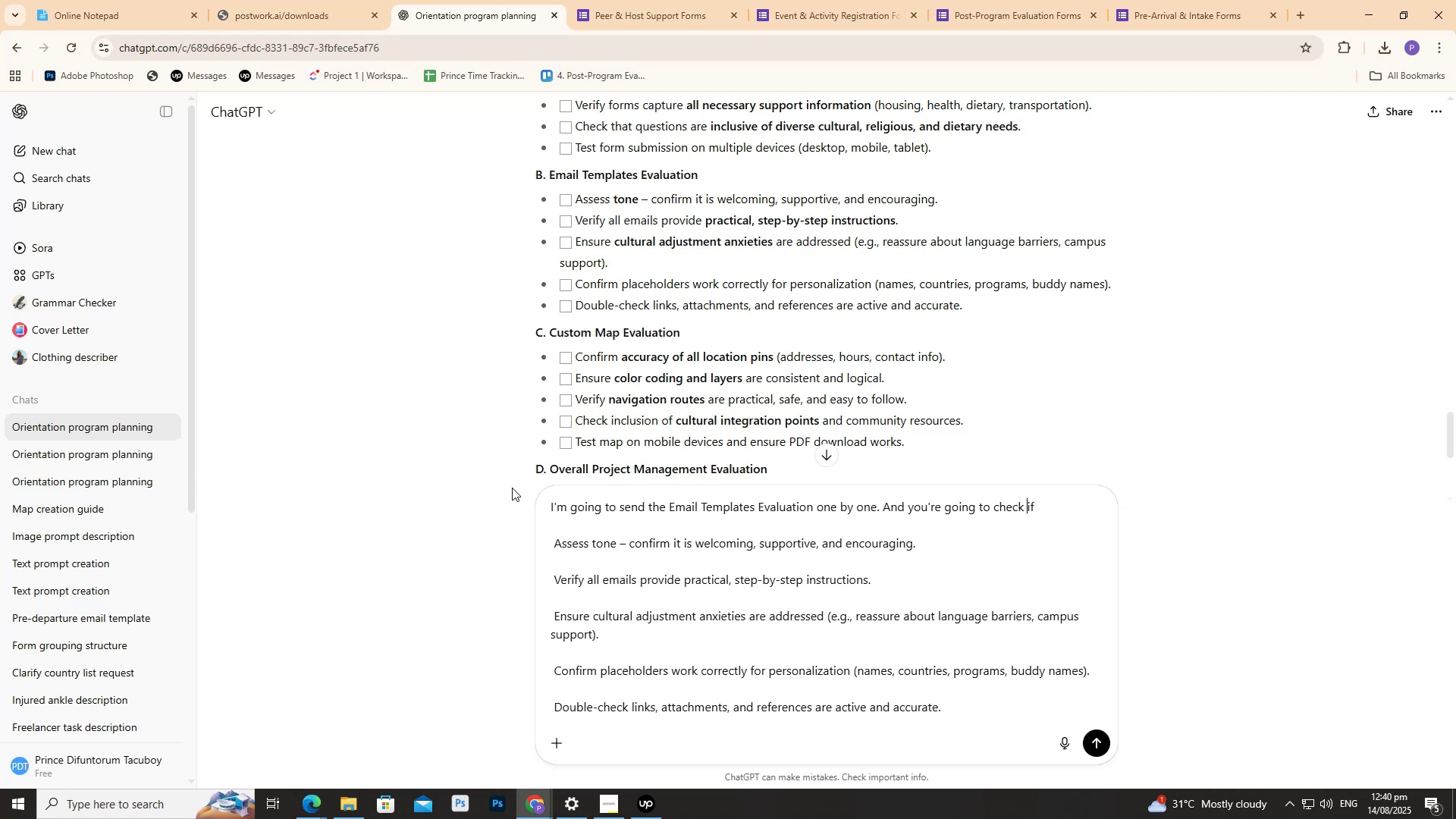 
key(ArrowRight)
 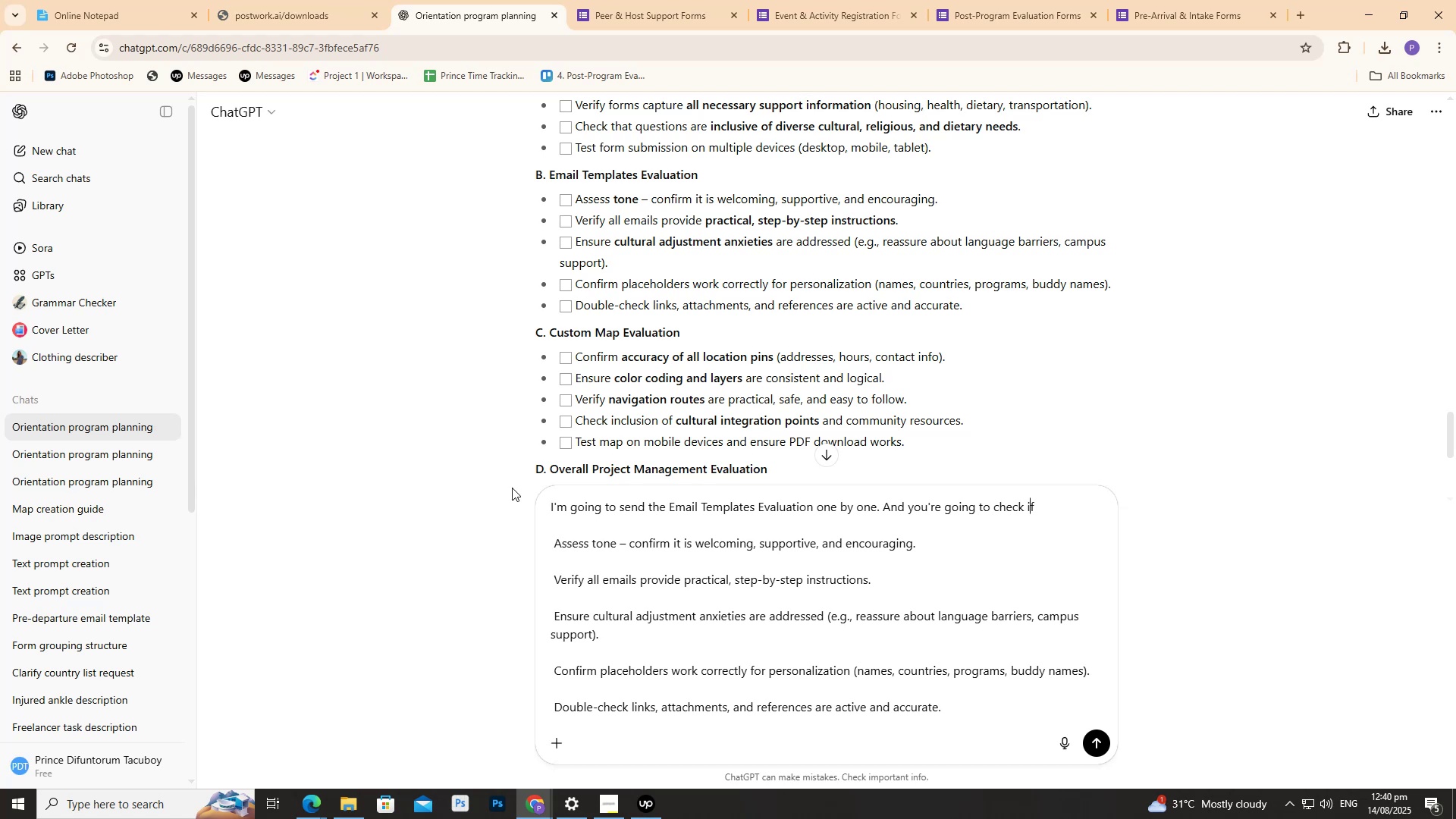 
key(ArrowRight)
 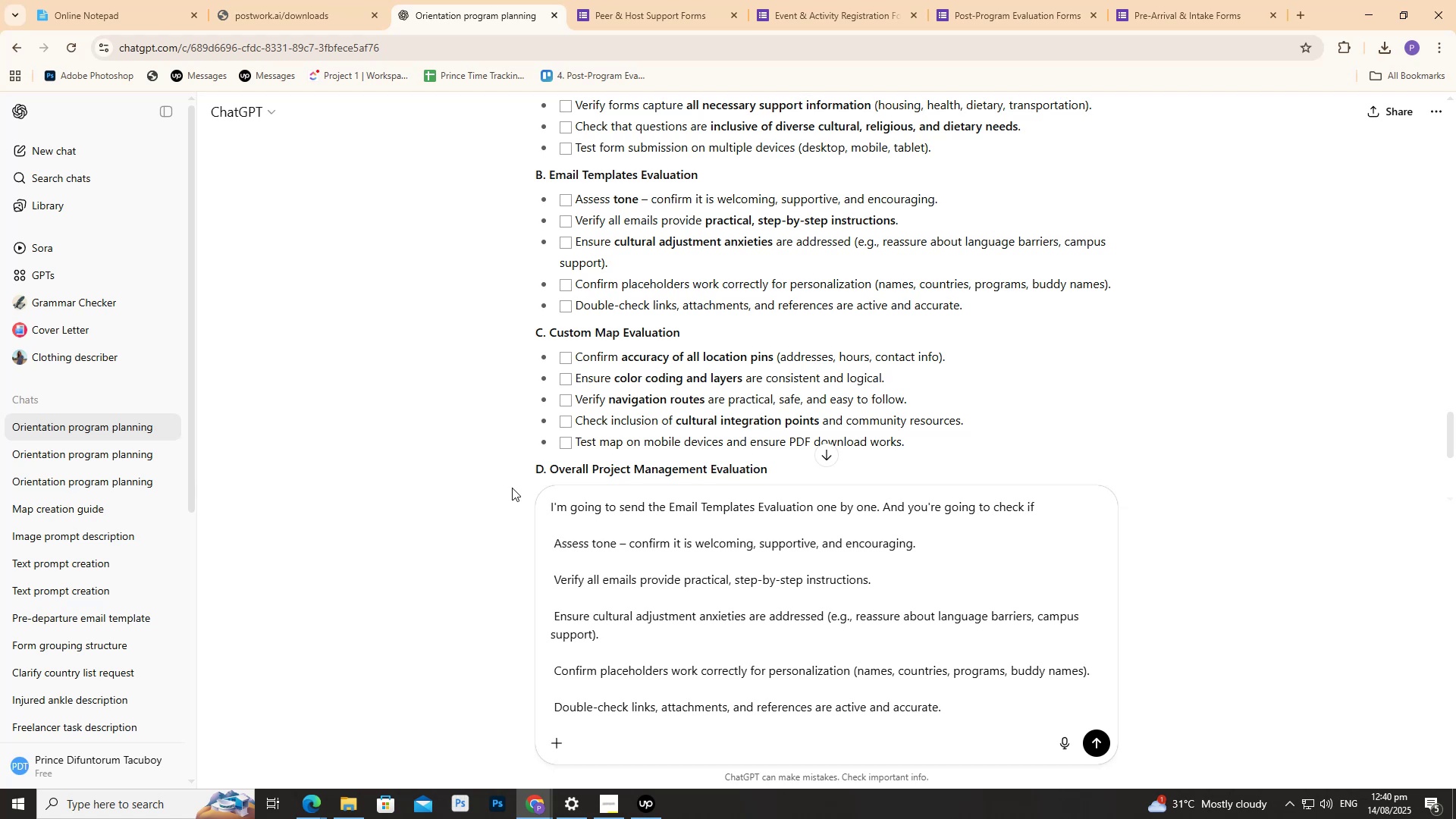 
key(Shift+Semicolon)
 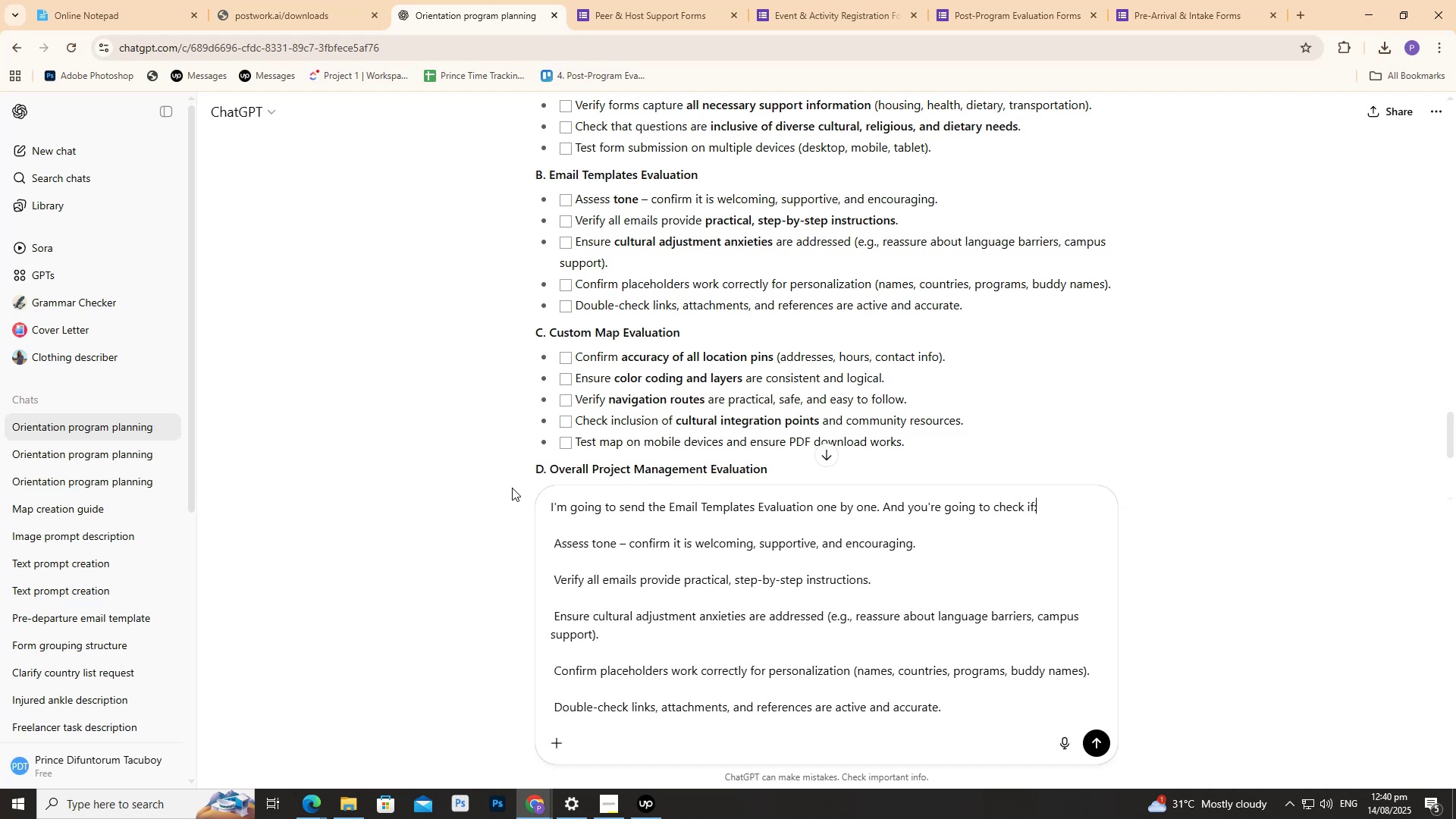 
key(ArrowDown)
 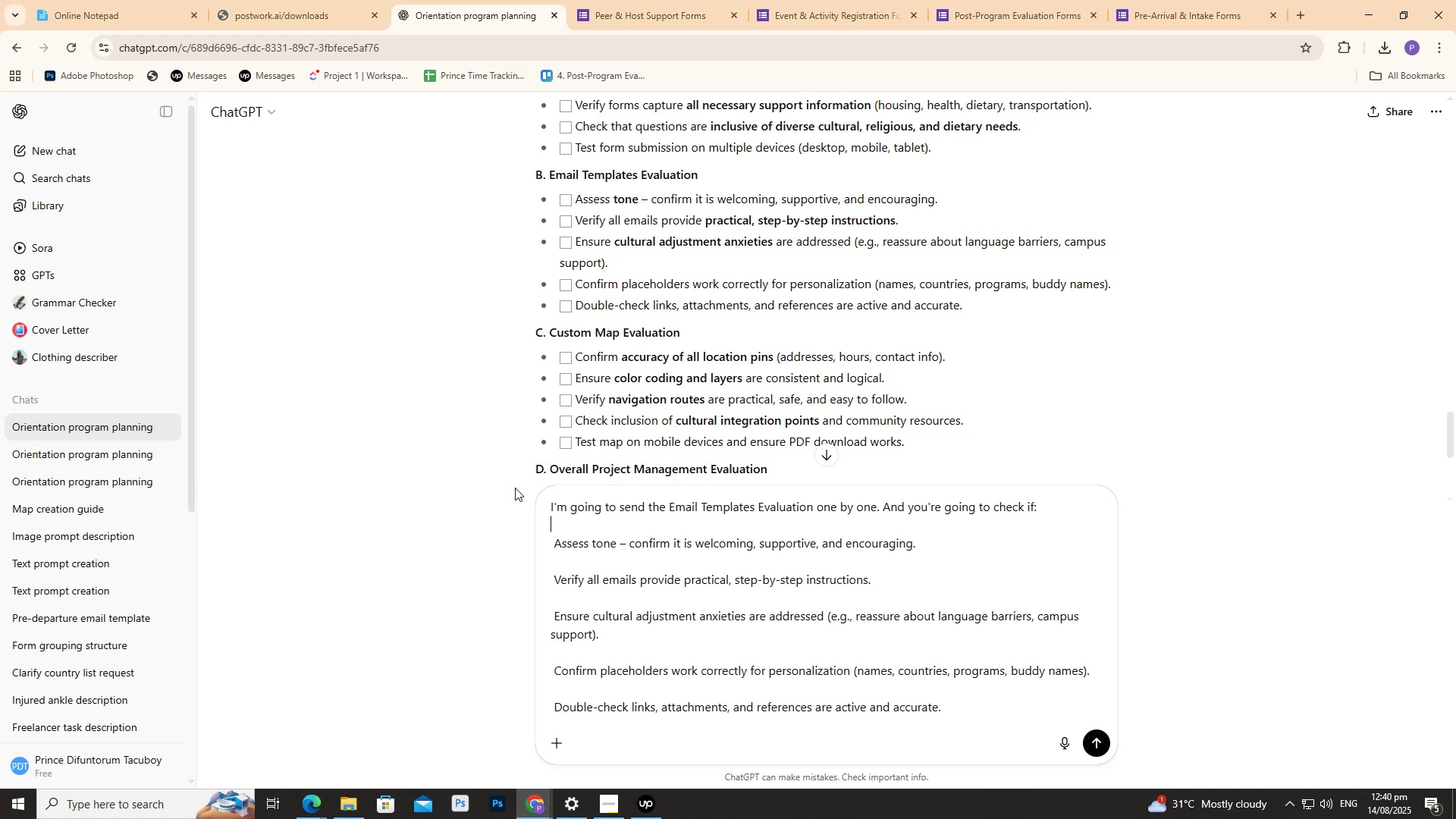 
hold_key(key=ArrowDown, duration=1.52)
 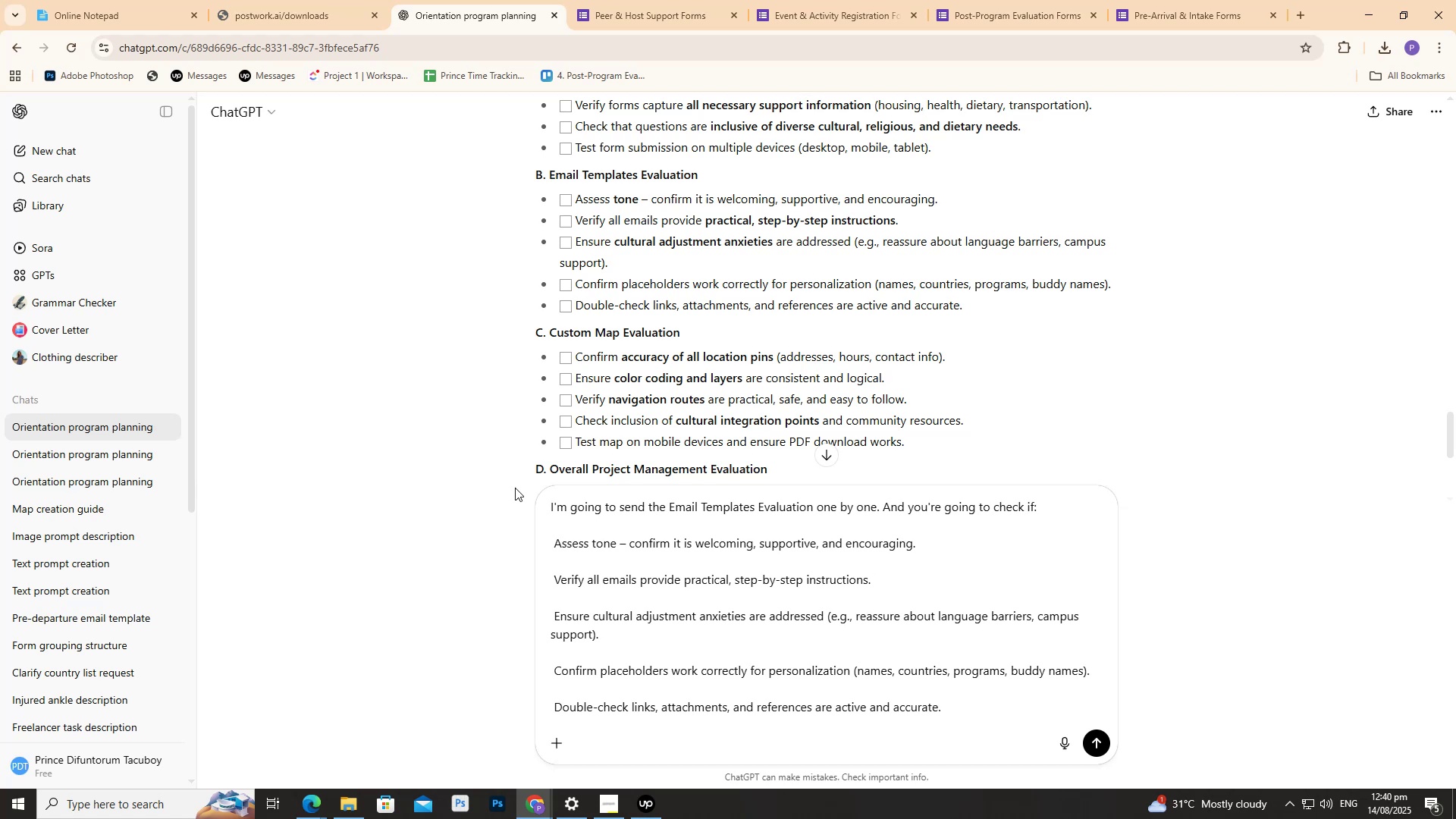 
key(ArrowDown)
 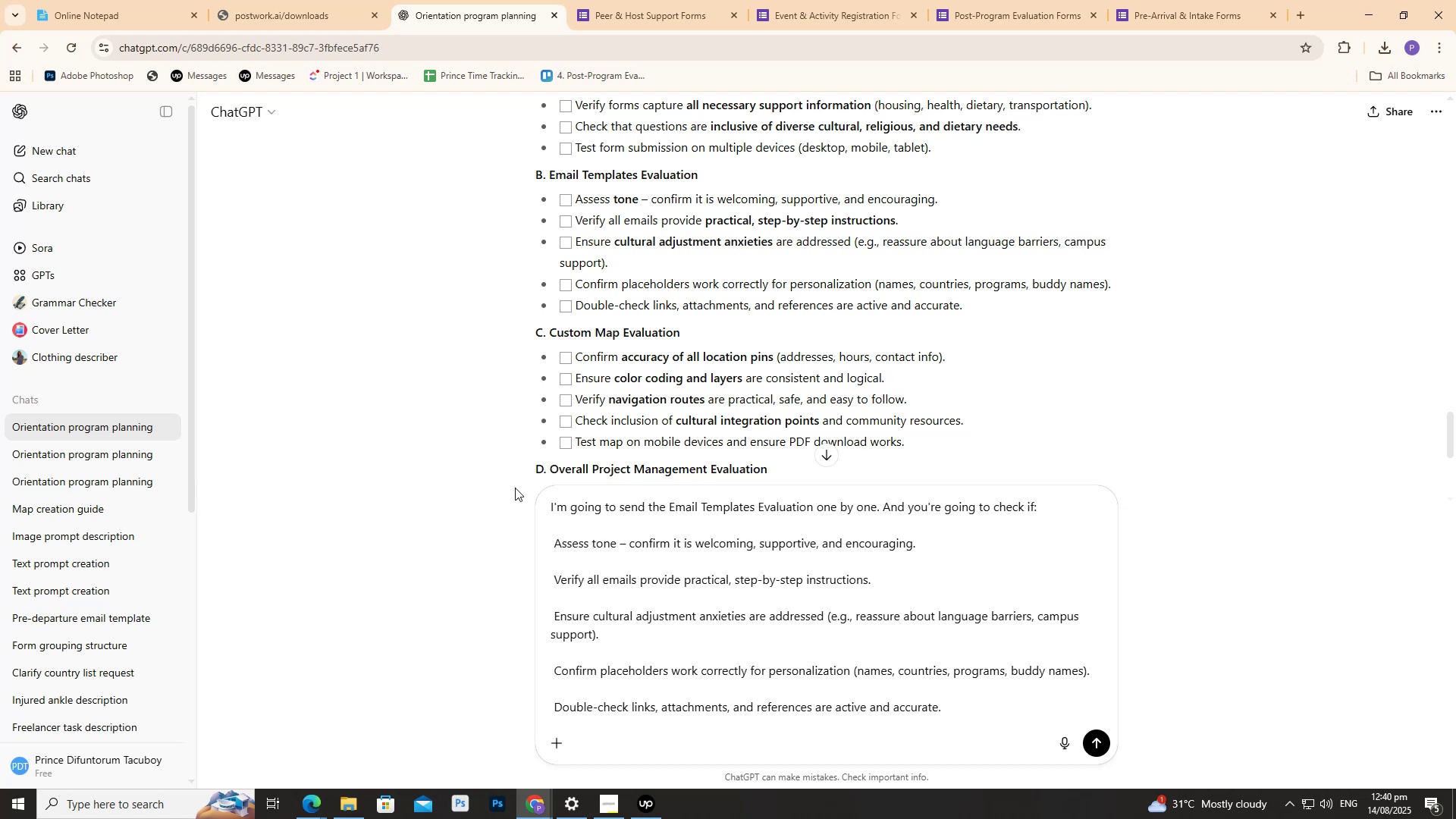 
key(ArrowDown)
 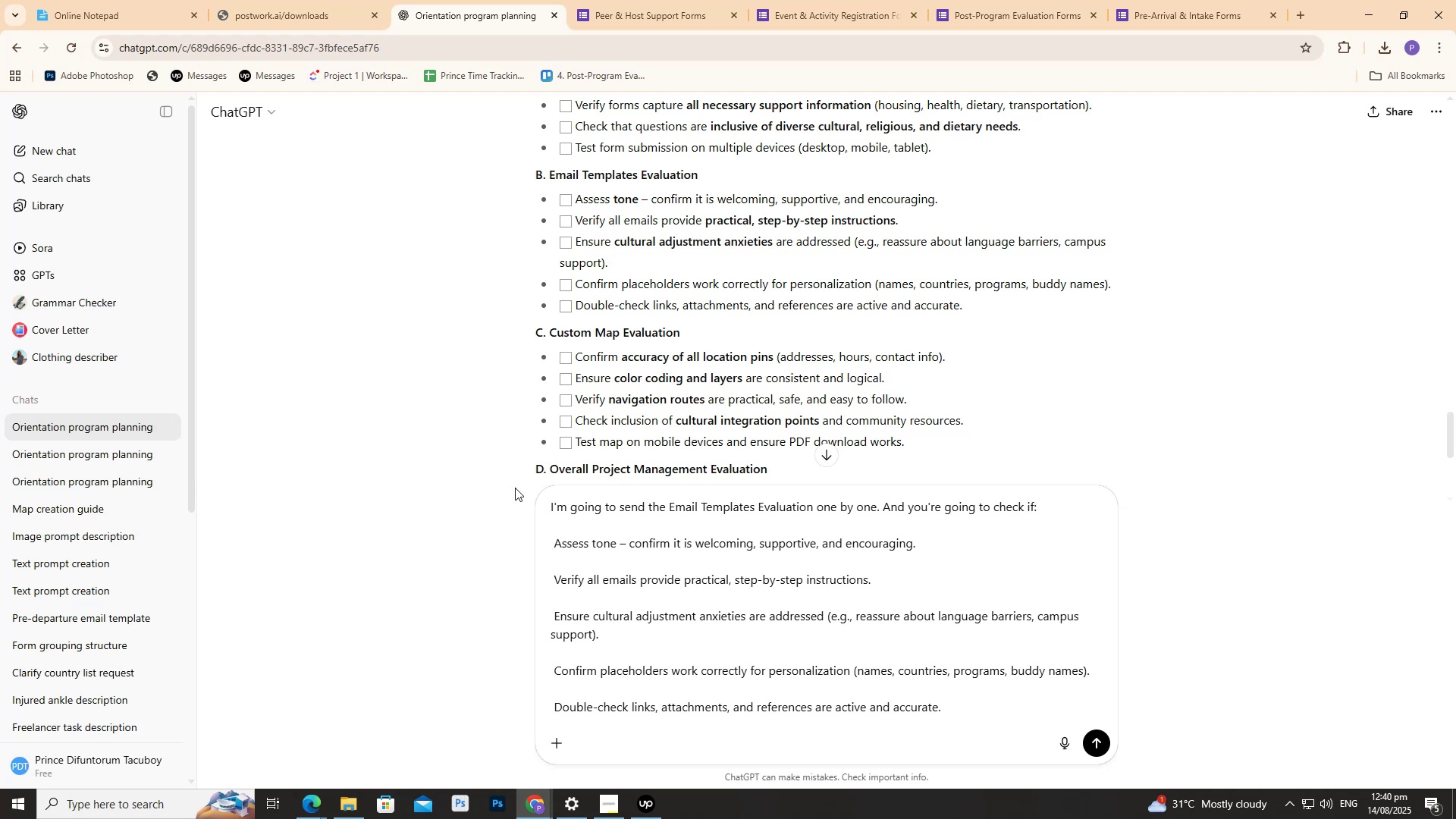 
key(ArrowDown)
 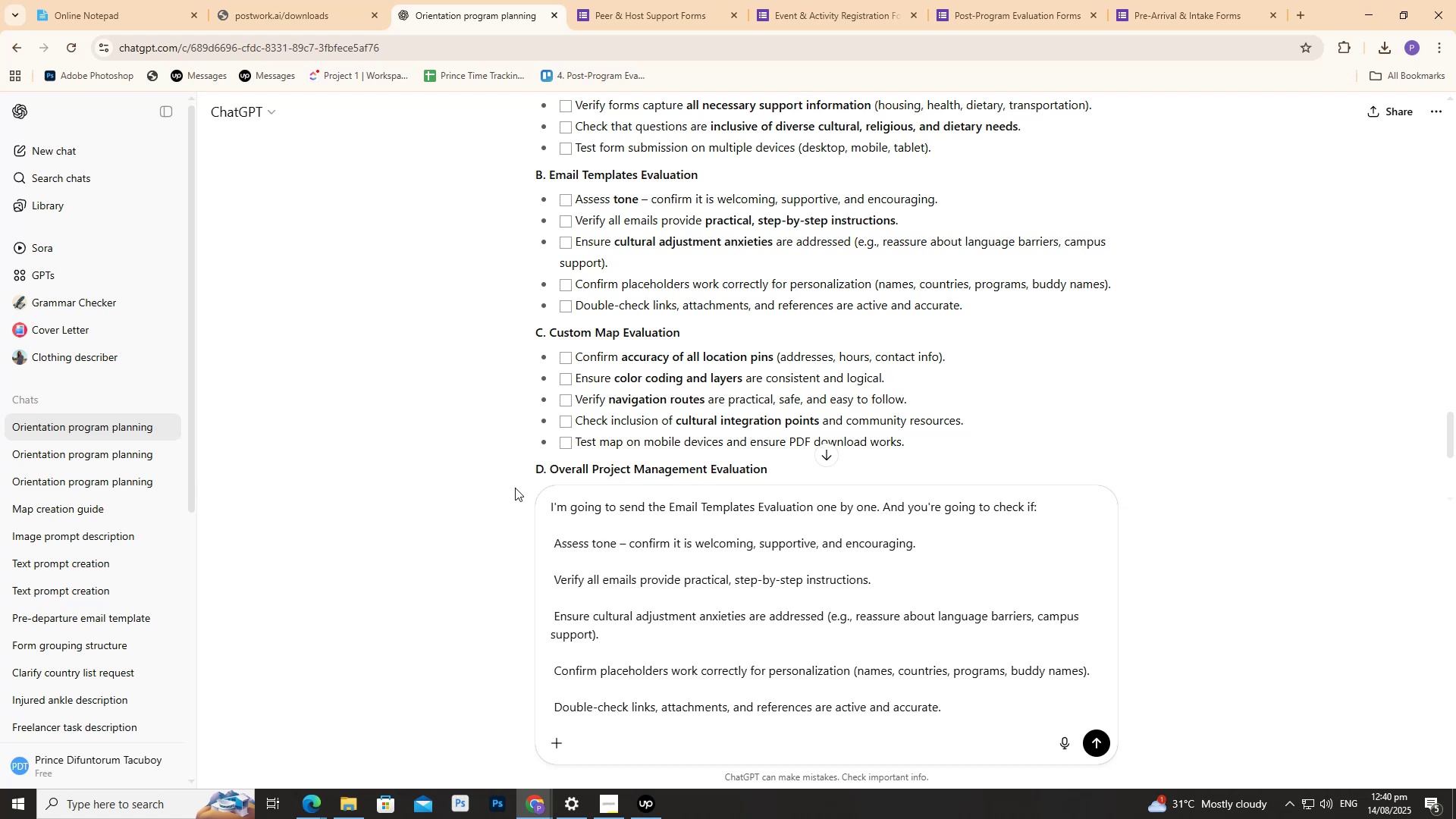 
key(ArrowDown)
 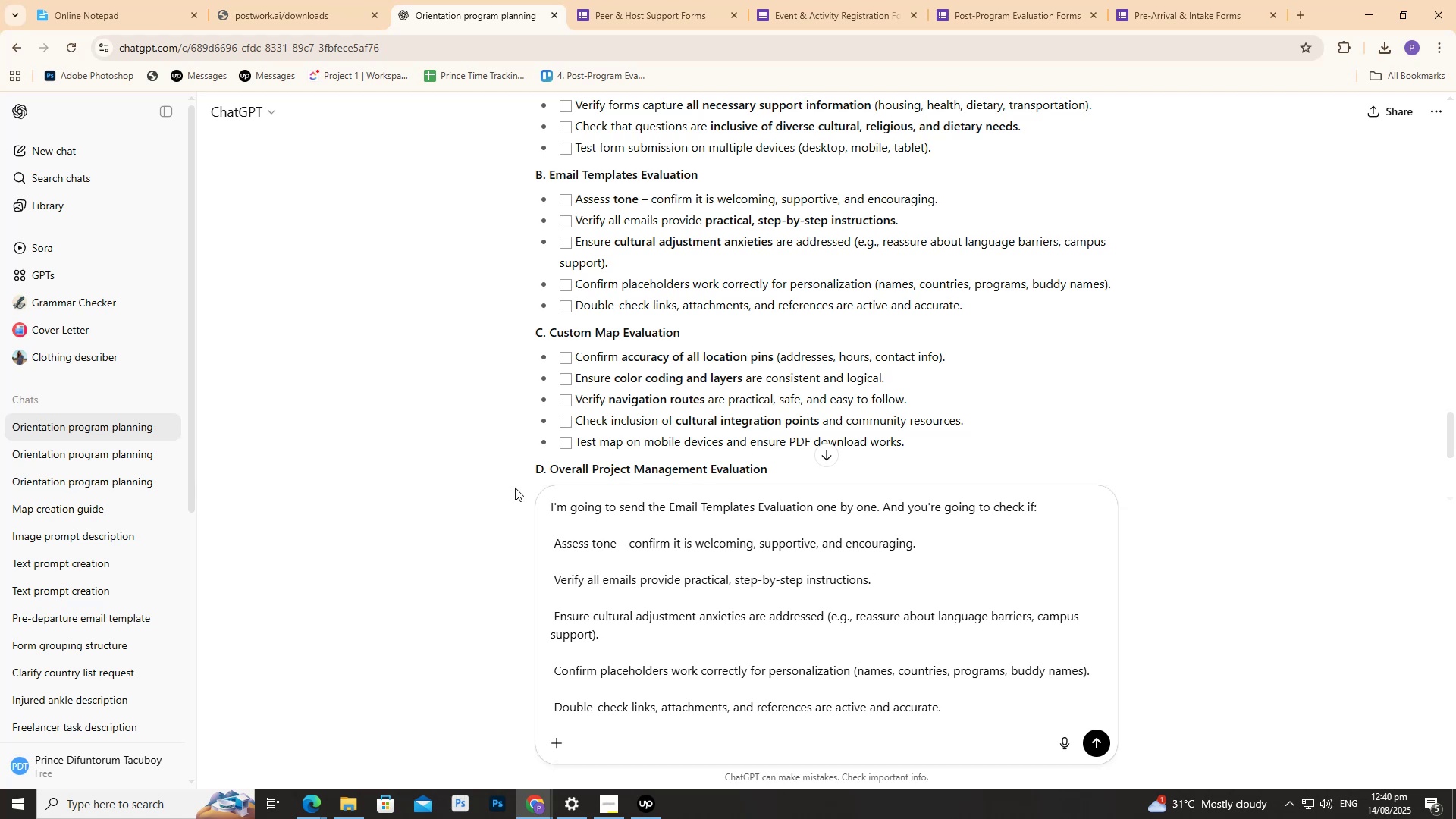 
key(ArrowDown)
 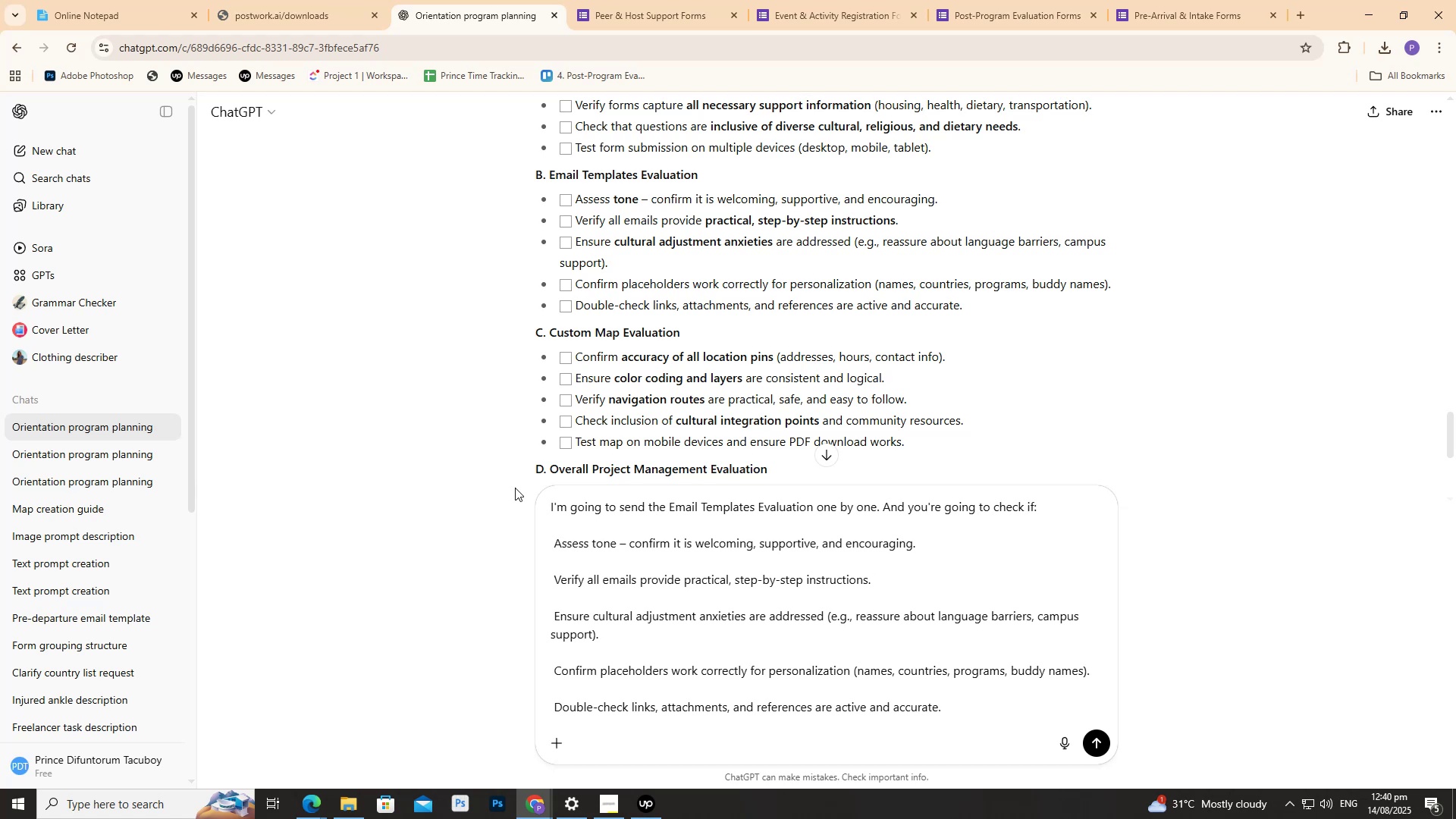 
key(ArrowDown)
 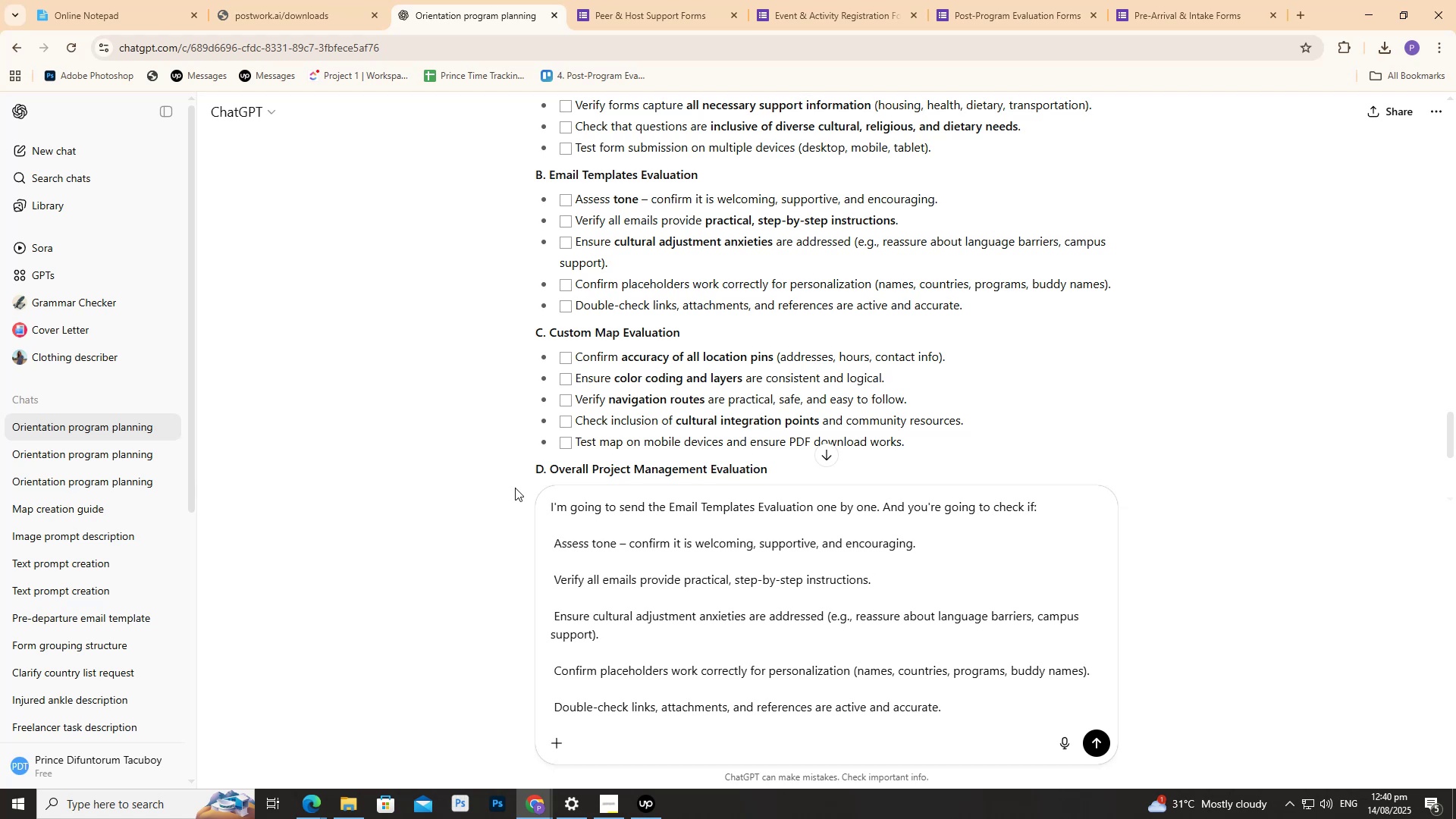 
key(ArrowDown)
 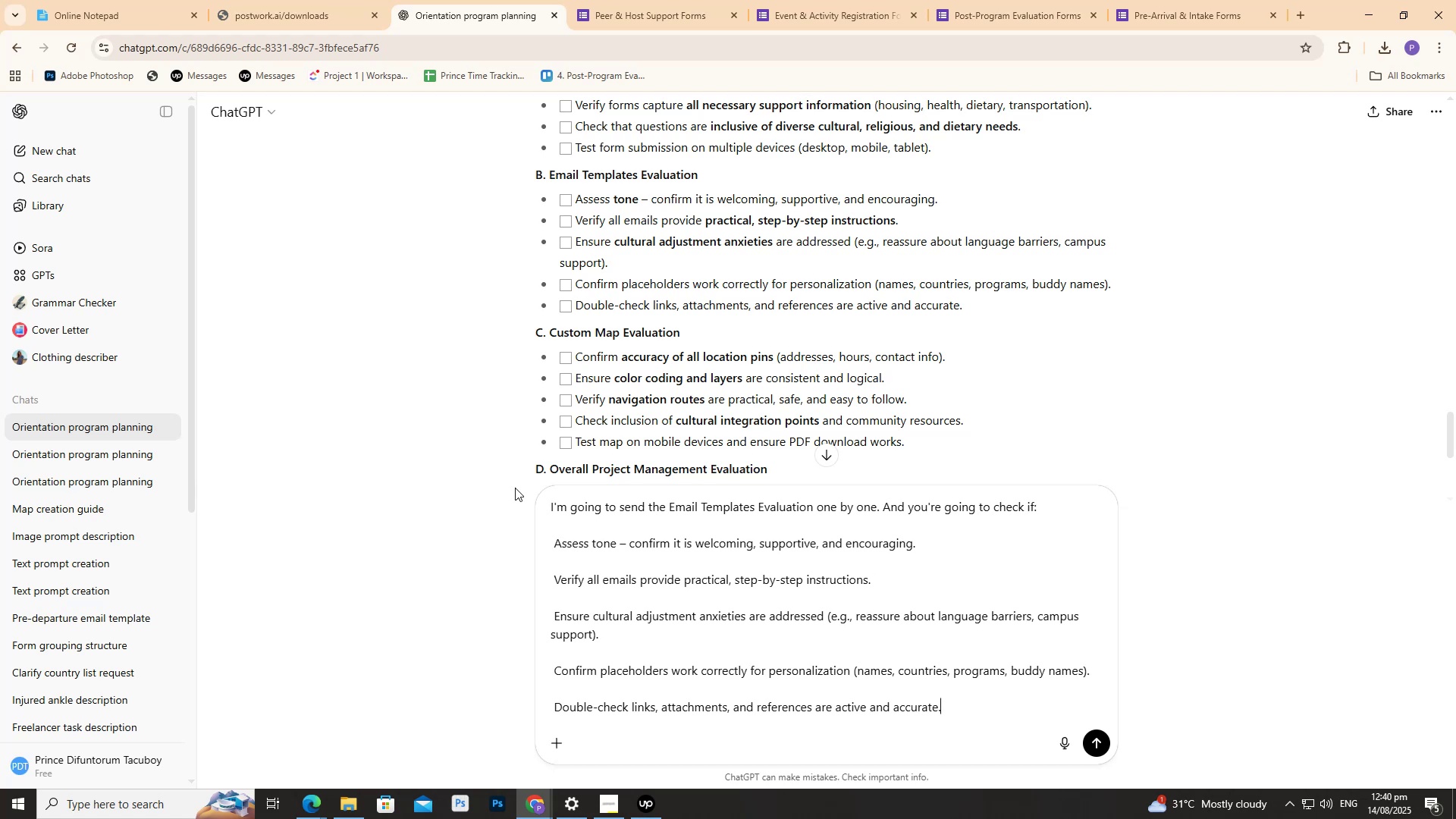 
key(Shift+Enter)
 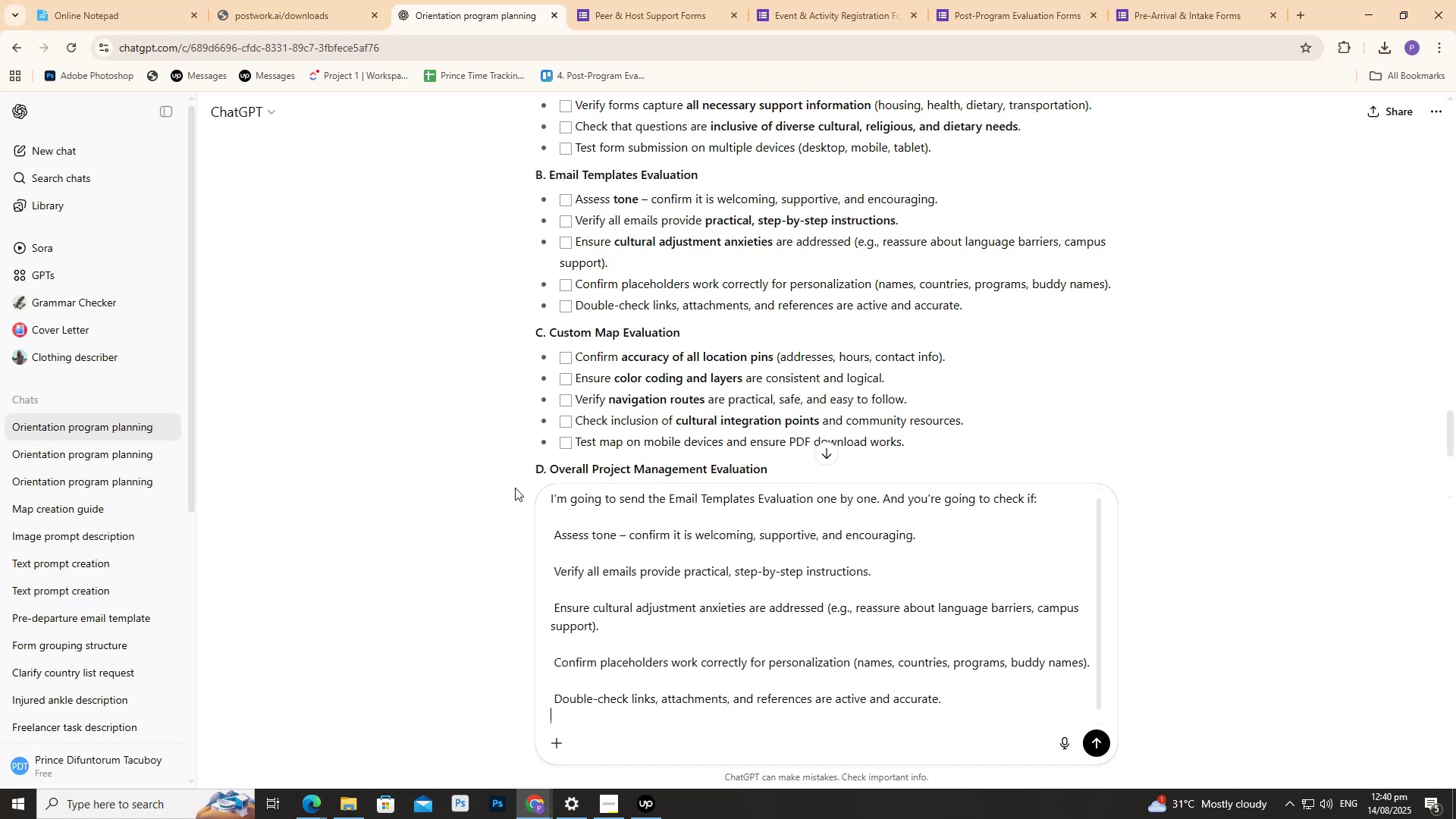 
key(Shift+Enter)
 